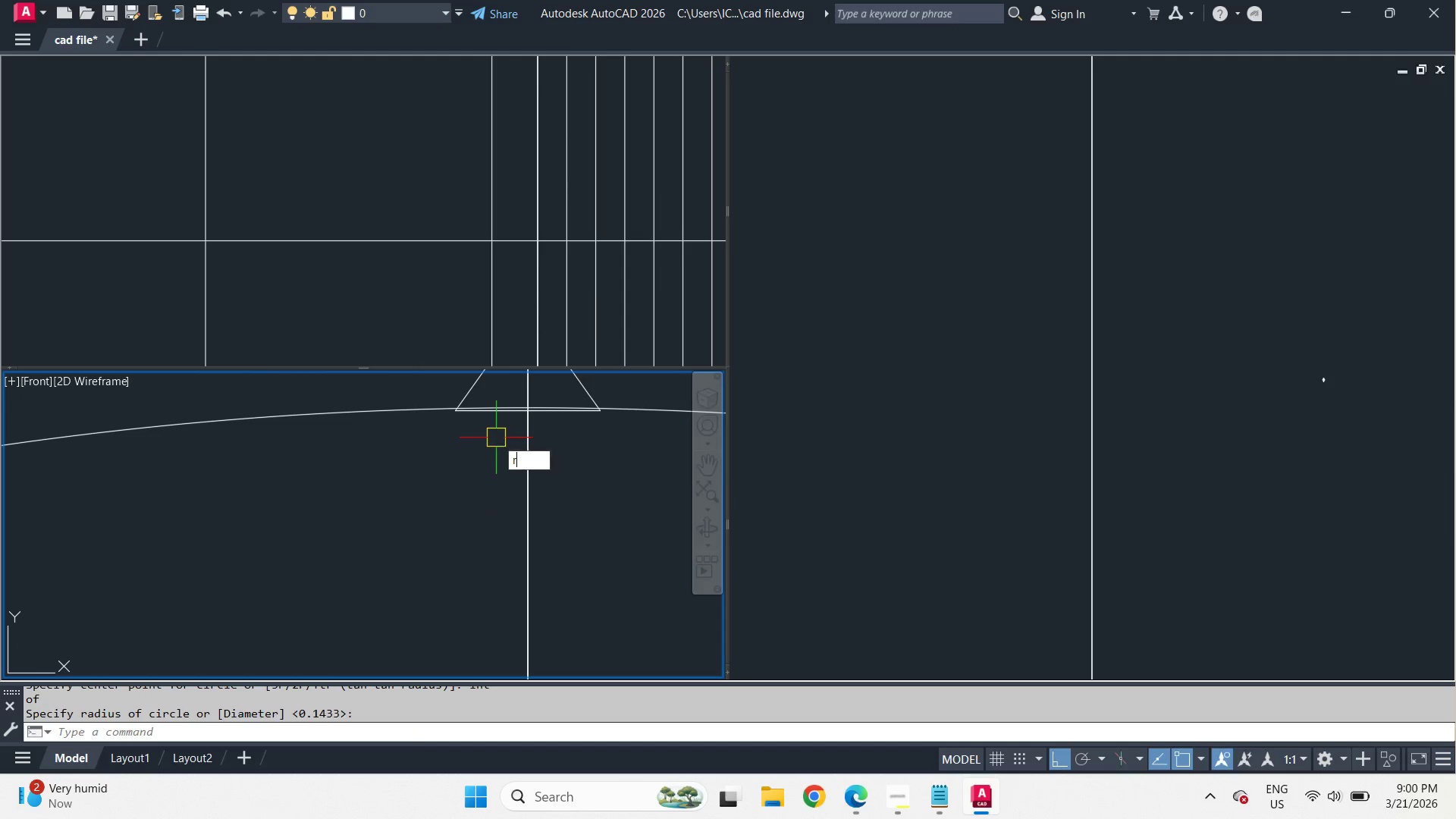 
scroll: coordinate [476, 434], scroll_direction: down, amount: 2.0
 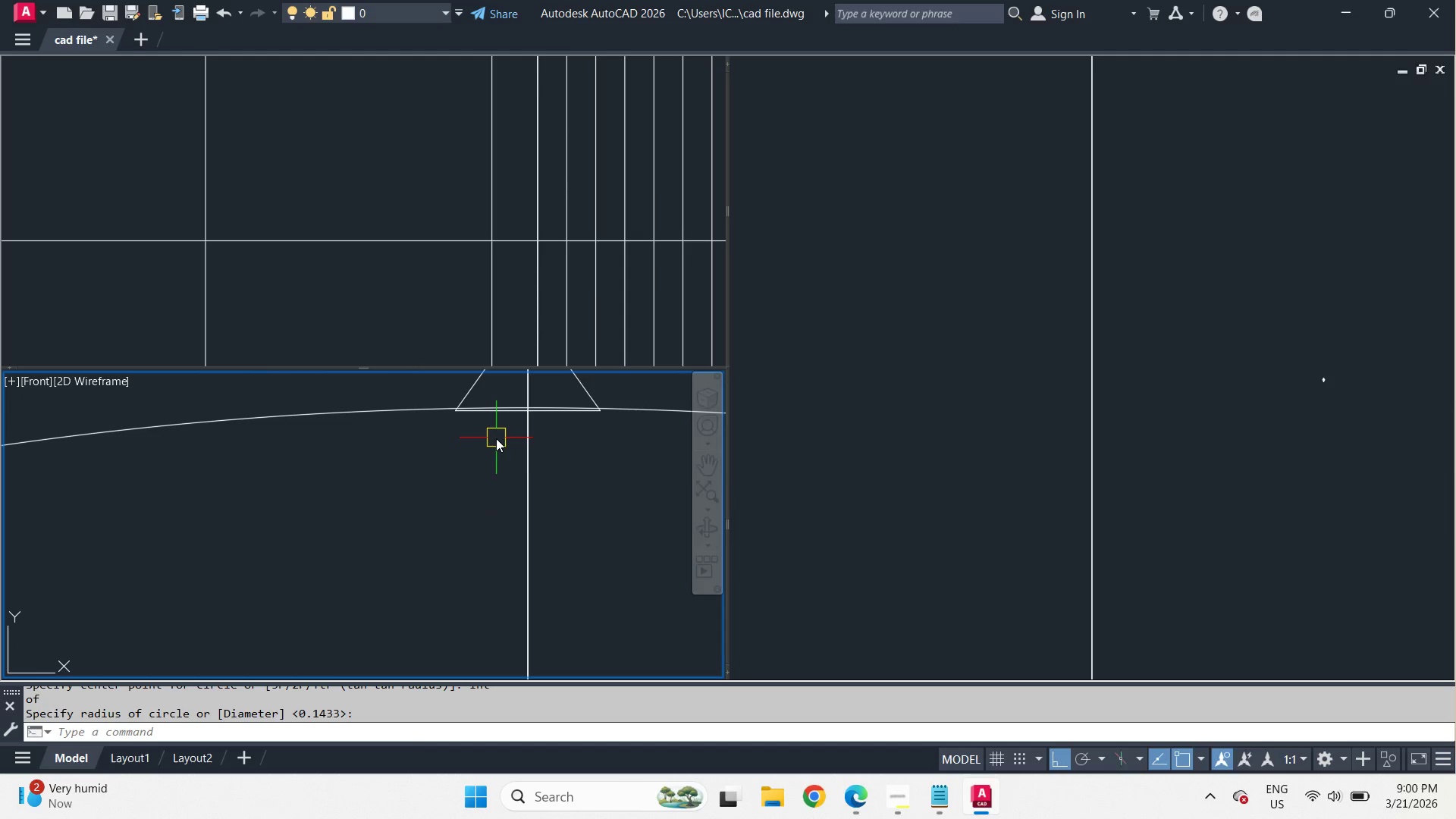 
key(E)
 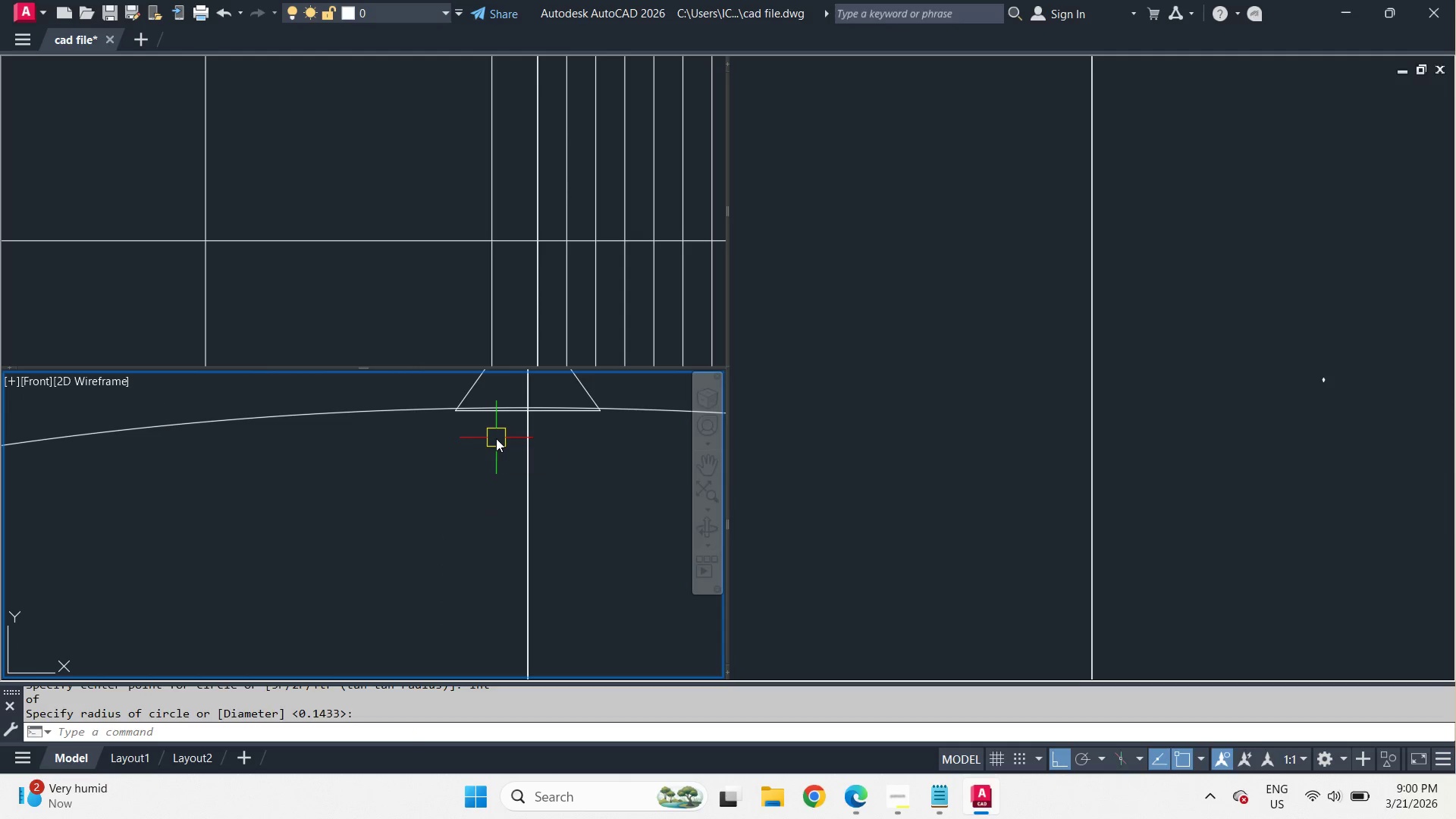 
key(Space)
 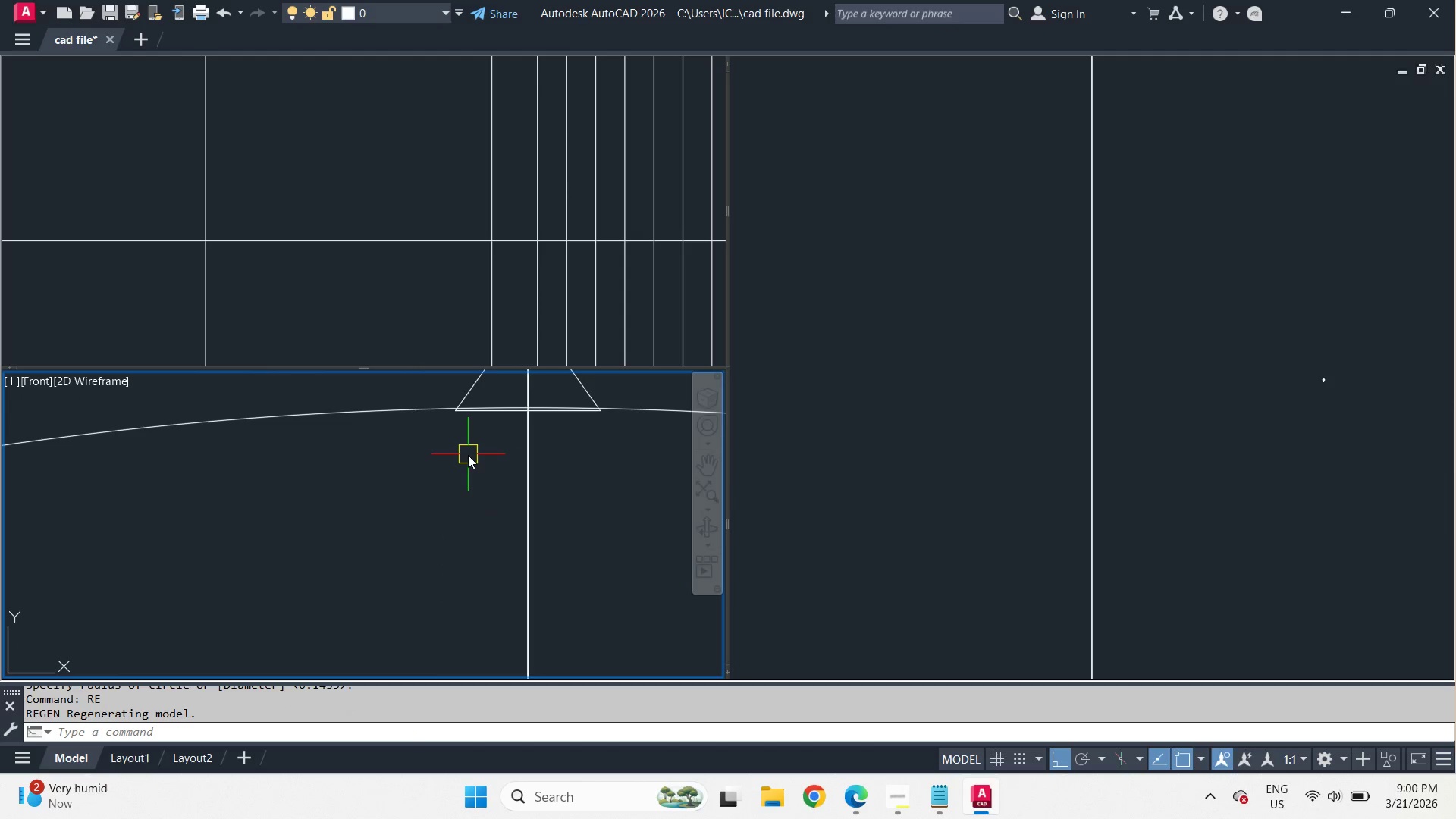 
scroll: coordinate [468, 455], scroll_direction: down, amount: 1.0
 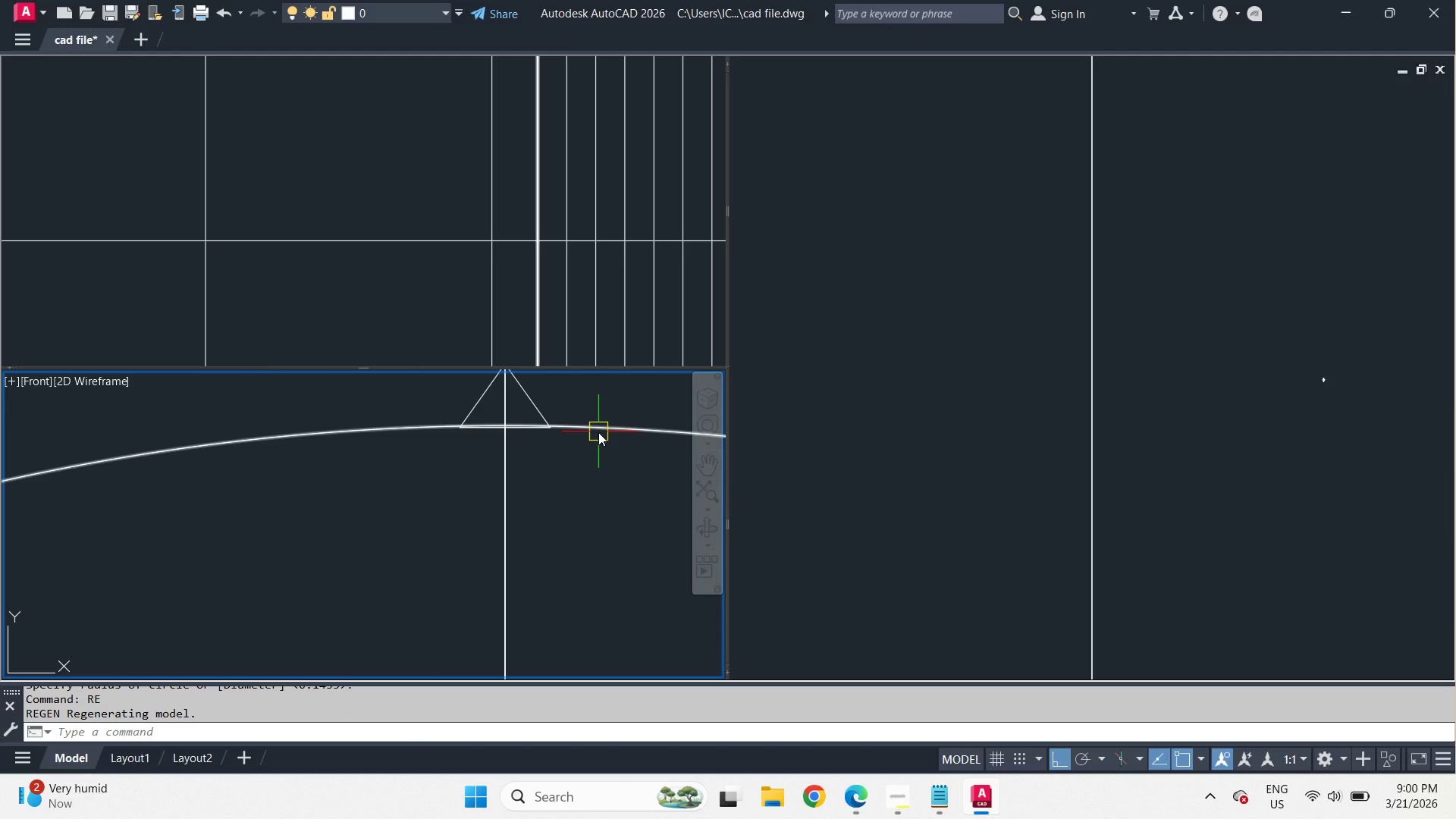 
left_click([598, 432])
 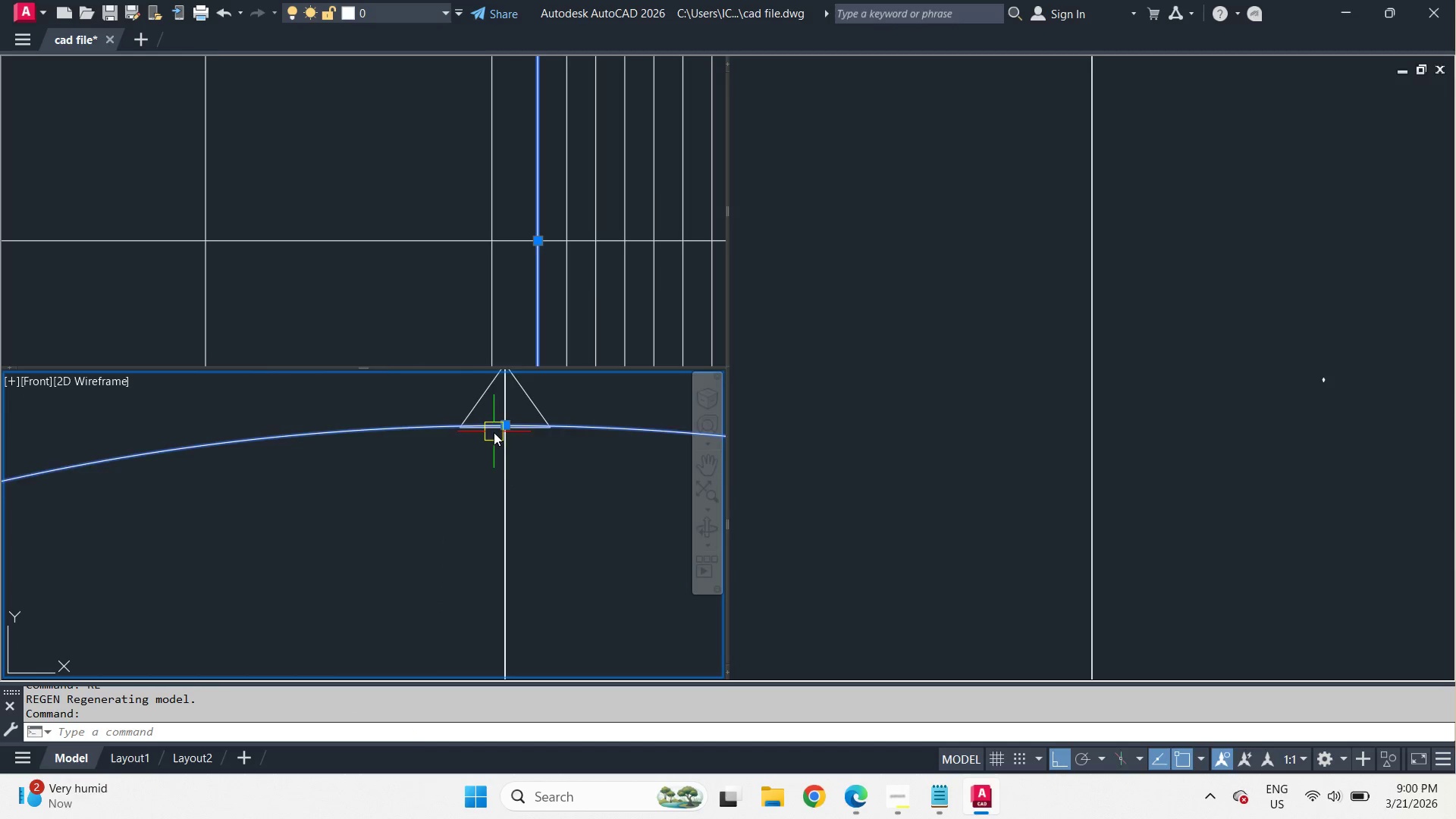 
scroll: coordinate [494, 431], scroll_direction: up, amount: 3.0
 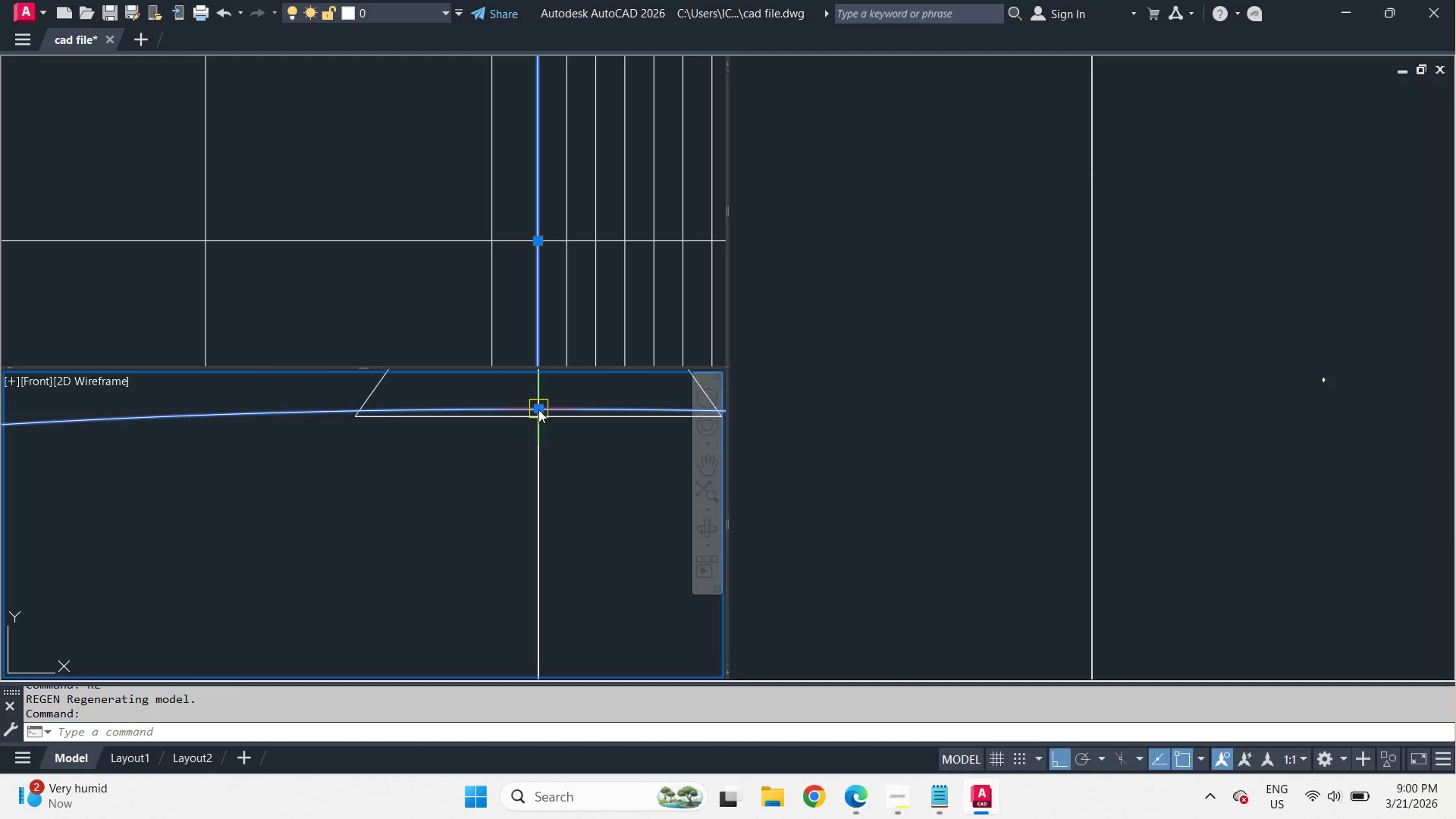 
left_click([538, 410])
 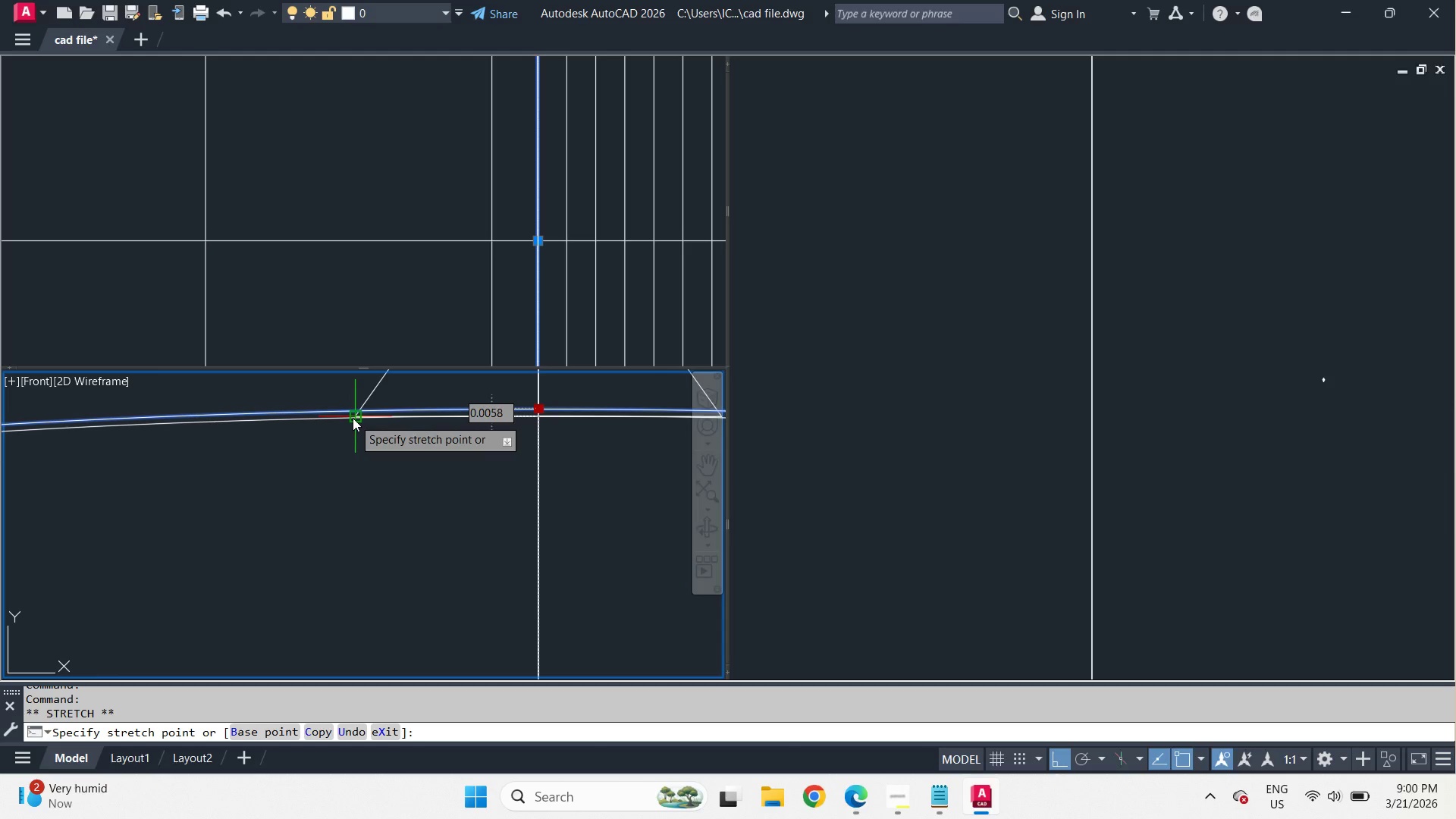 
type(end )
 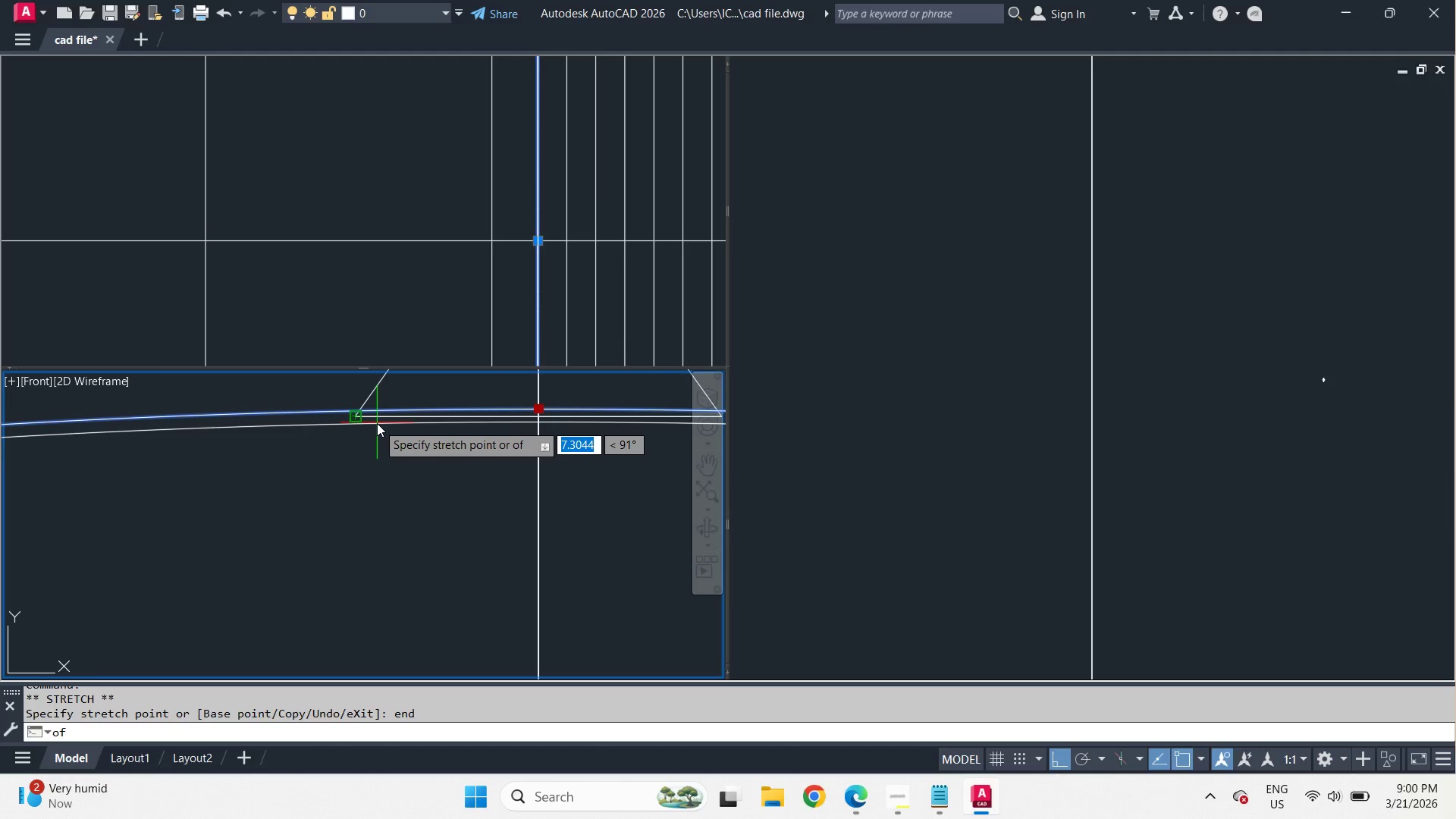 
left_click([377, 423])
 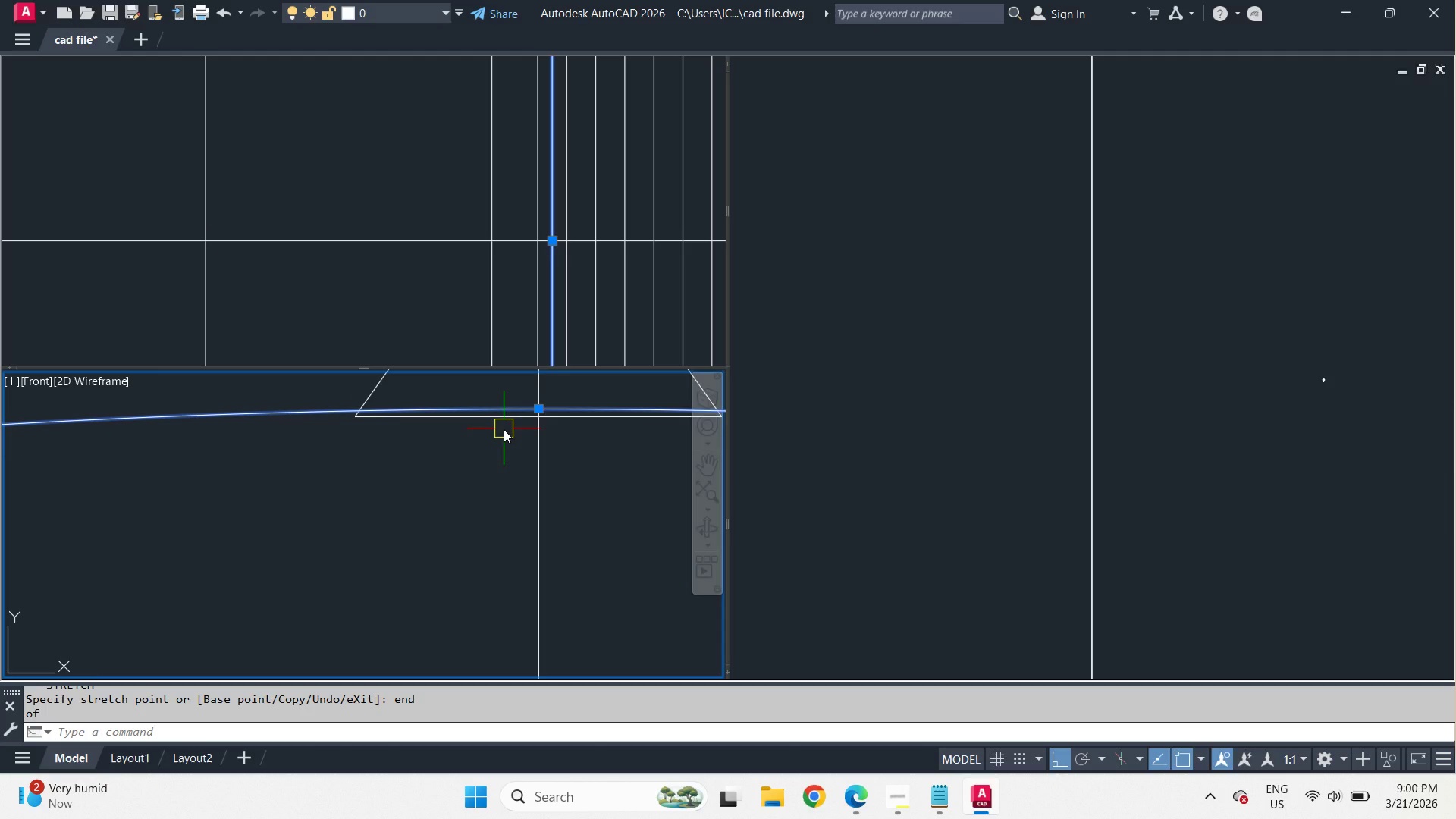 
wait(8.83)
 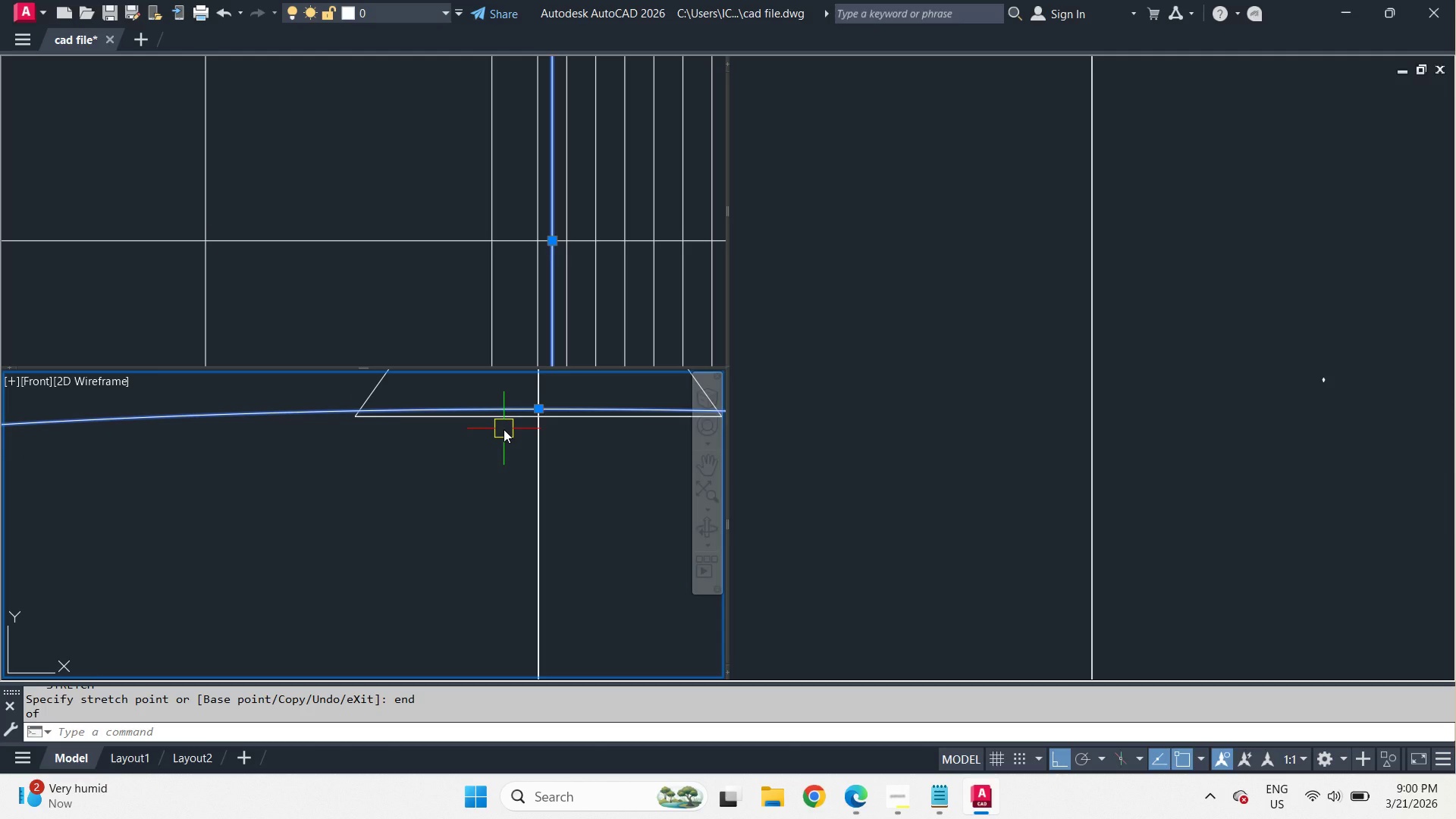 
key(L)
 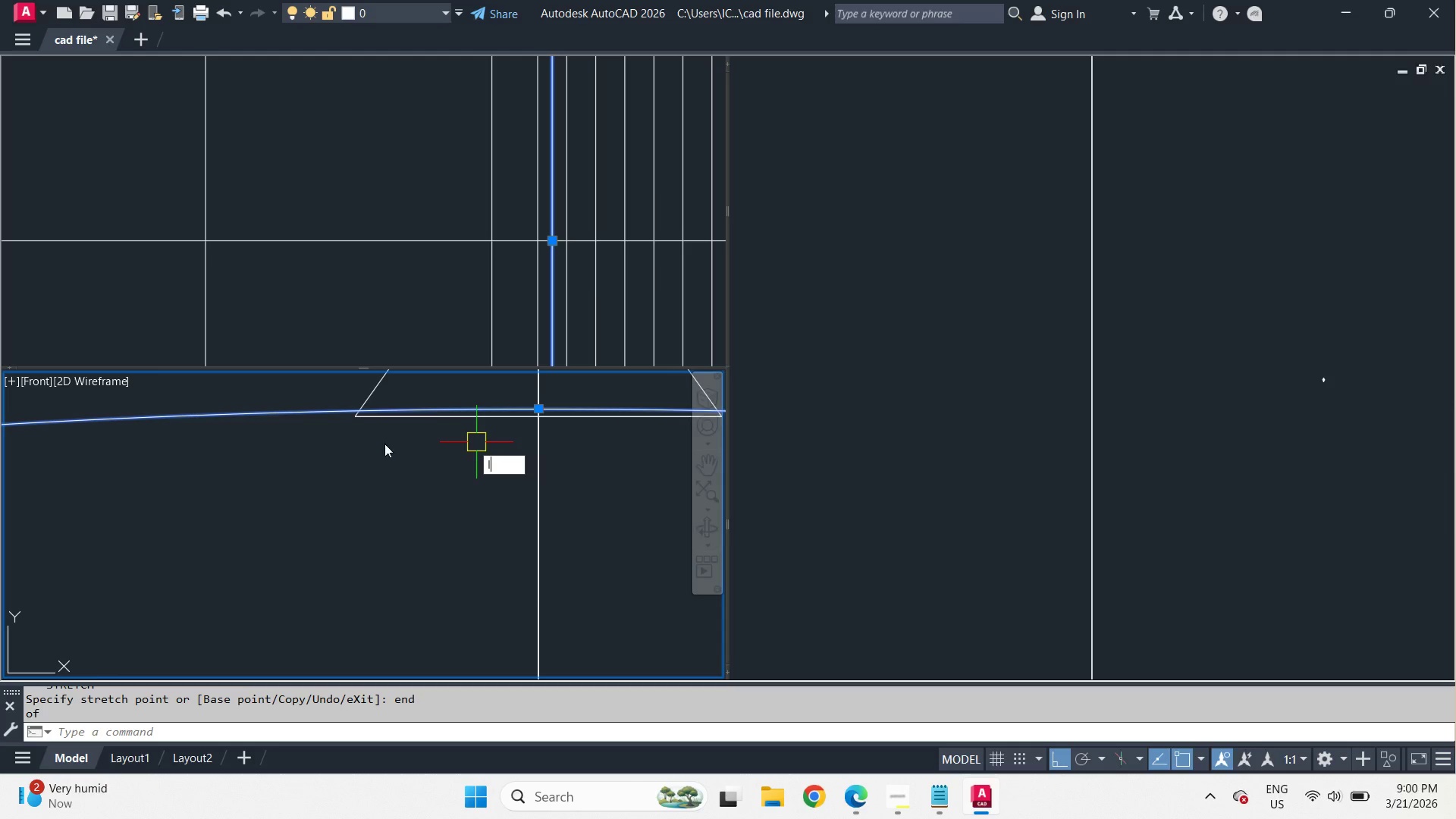 
key(Space)
 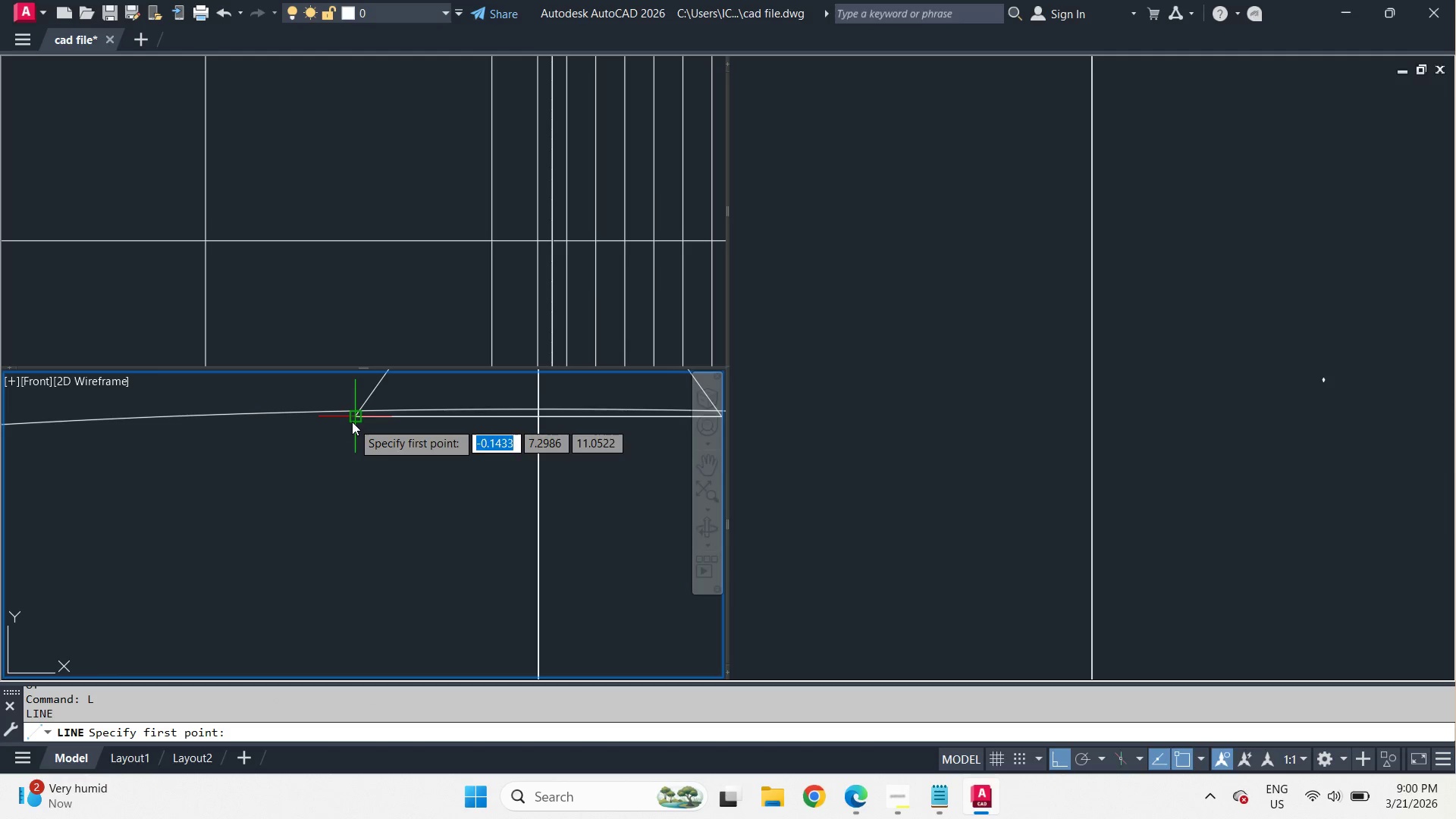 
left_click([352, 422])
 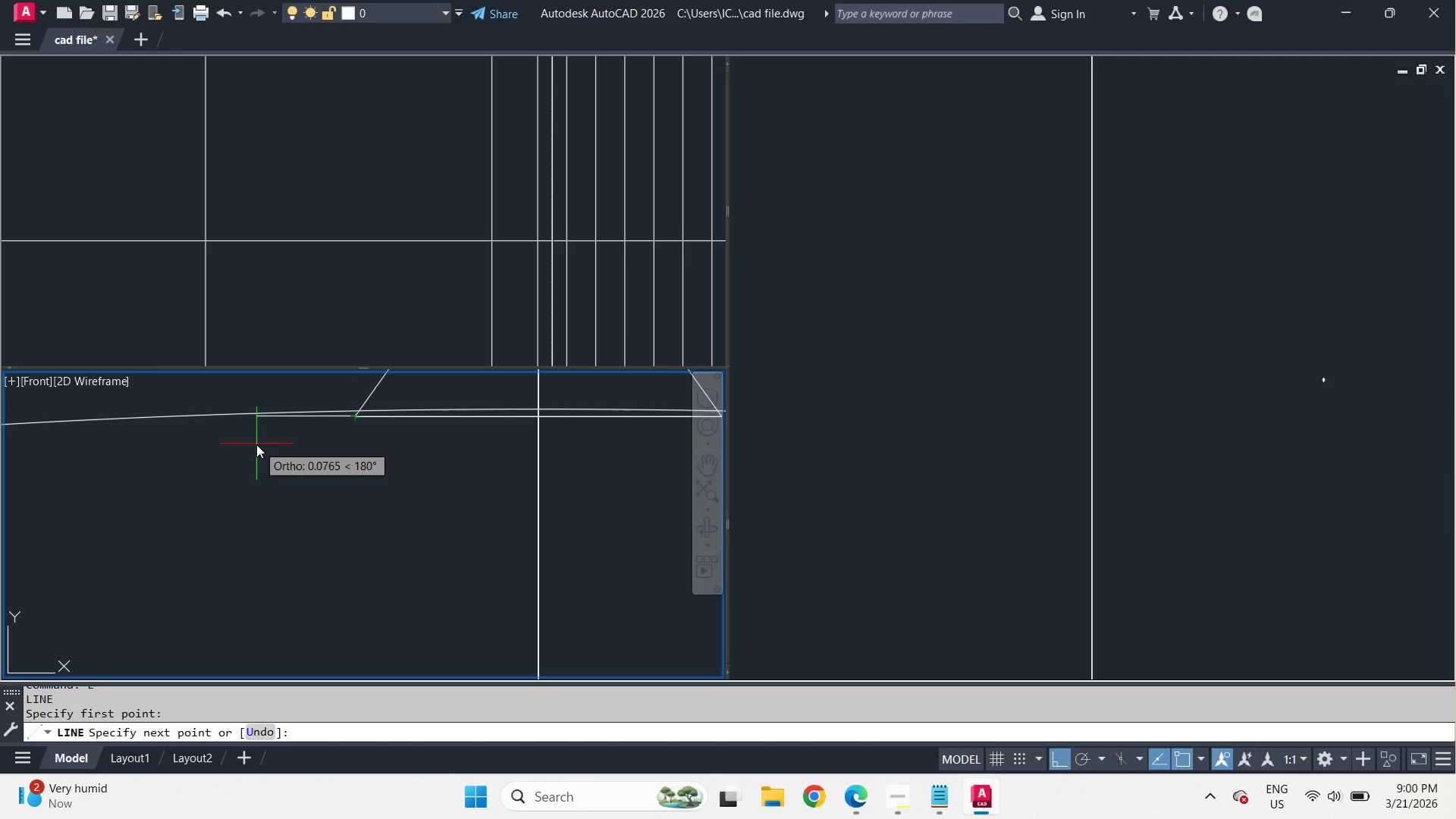 
left_click([256, 444])
 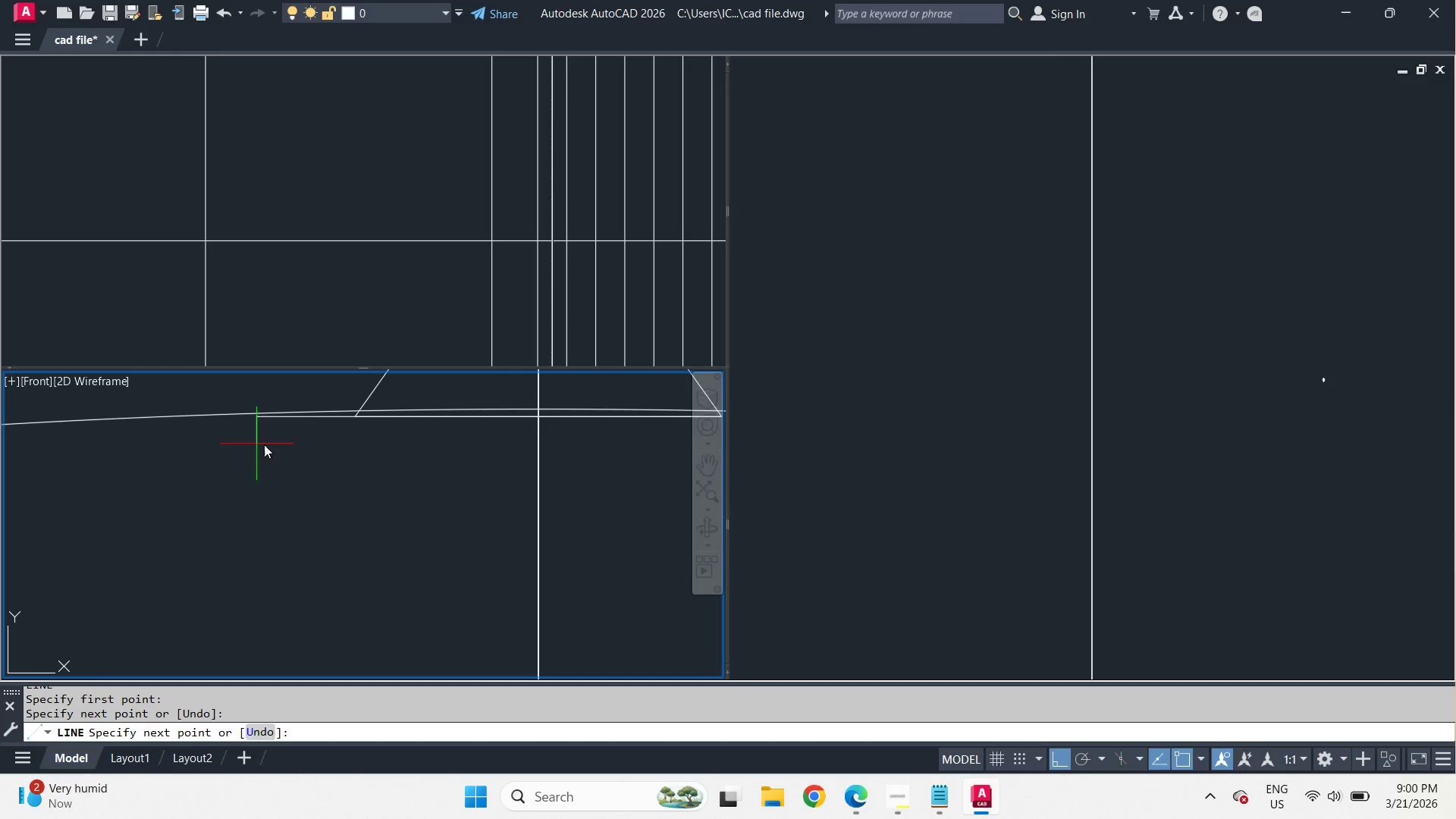 
key(Space)
 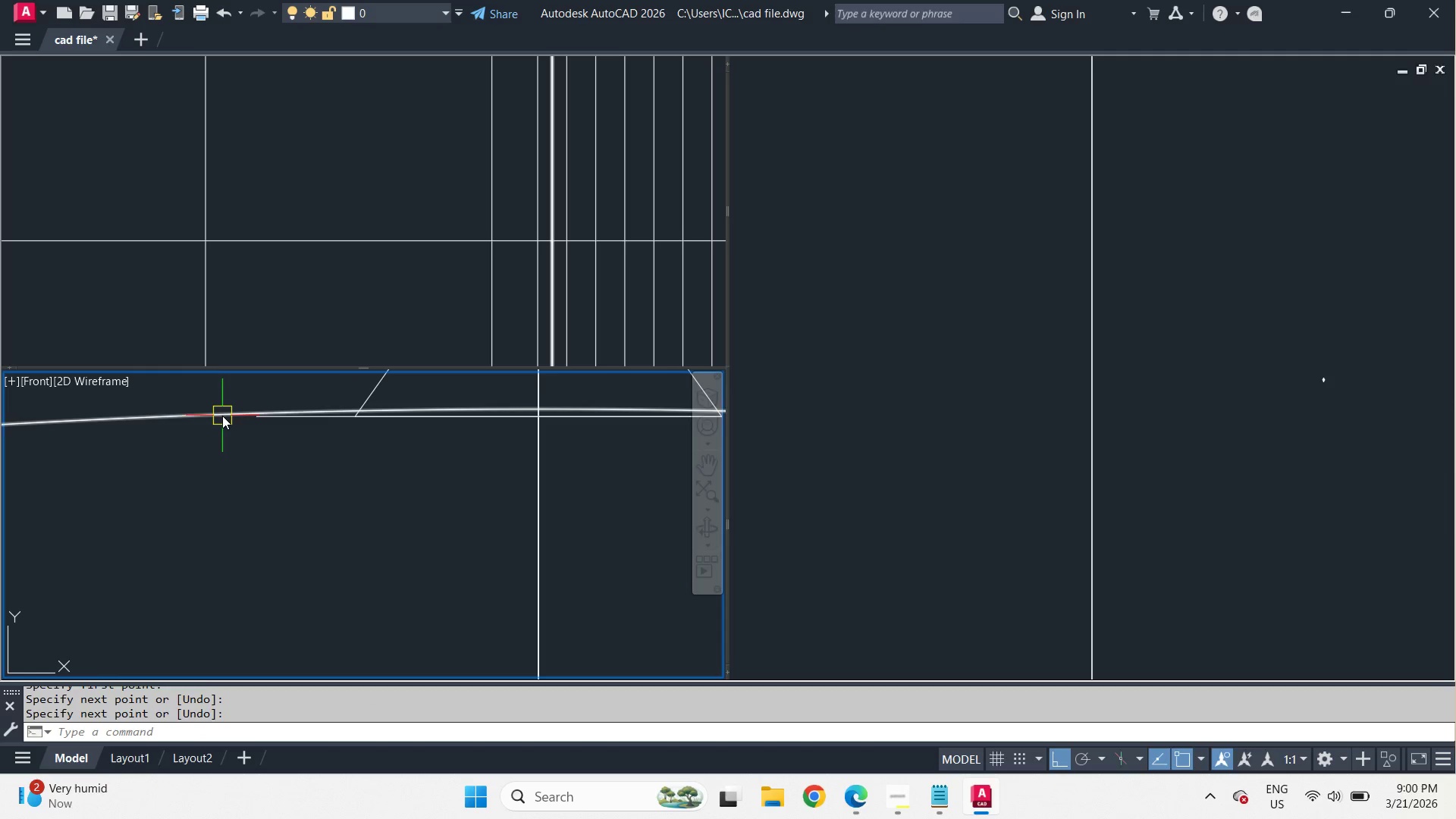 
left_click([222, 416])
 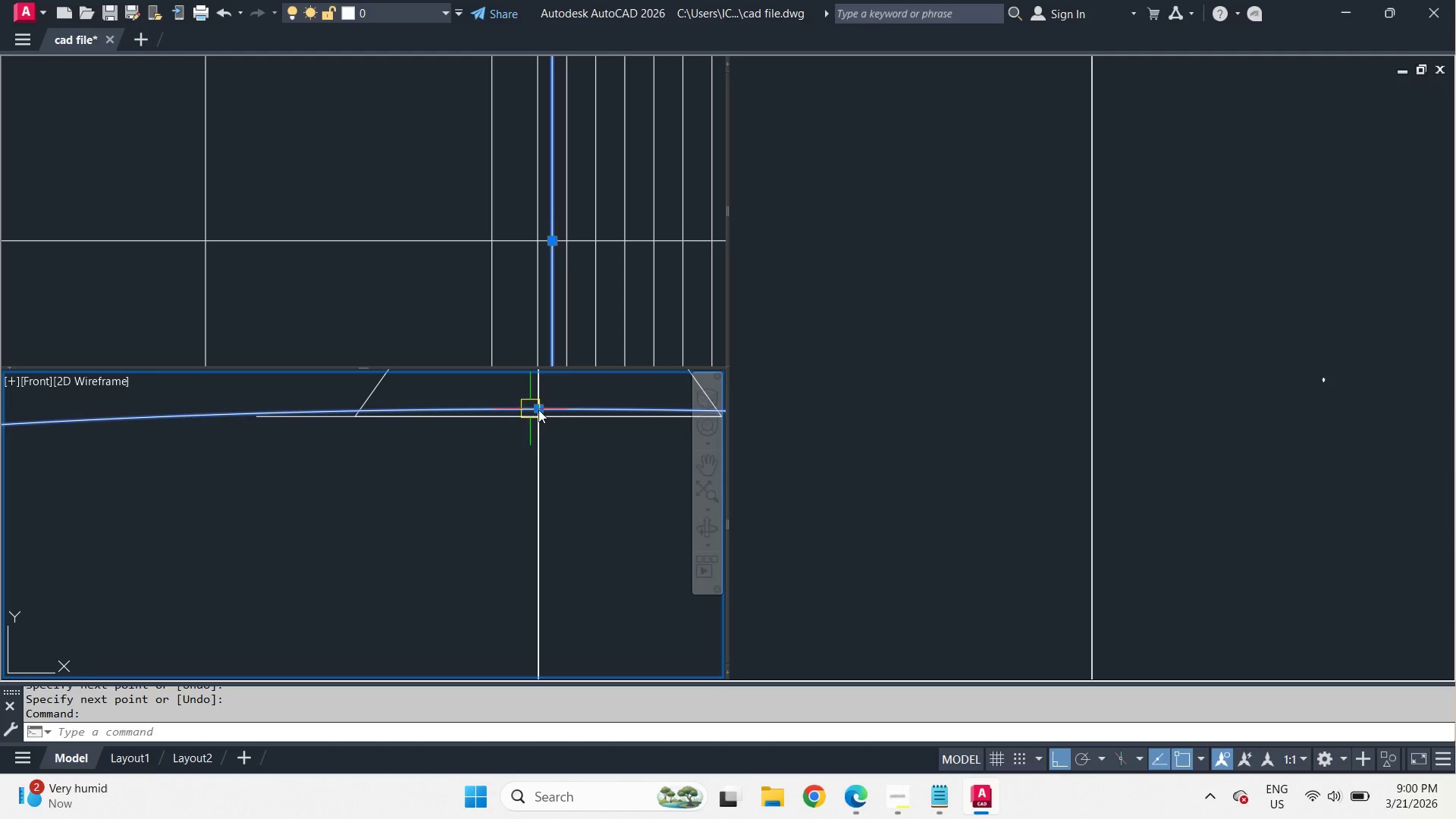 
left_click([539, 409])
 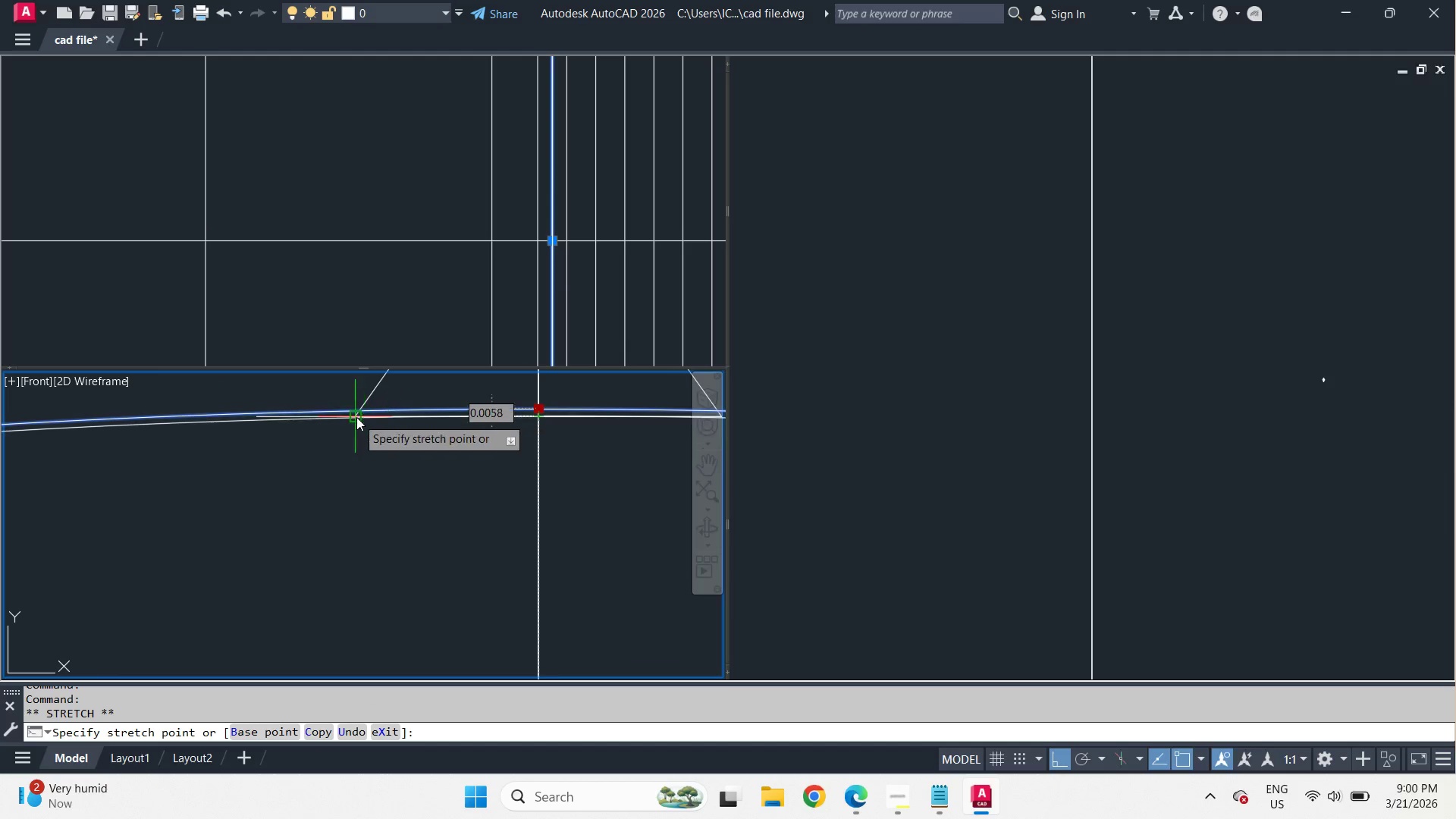 
type(end )
 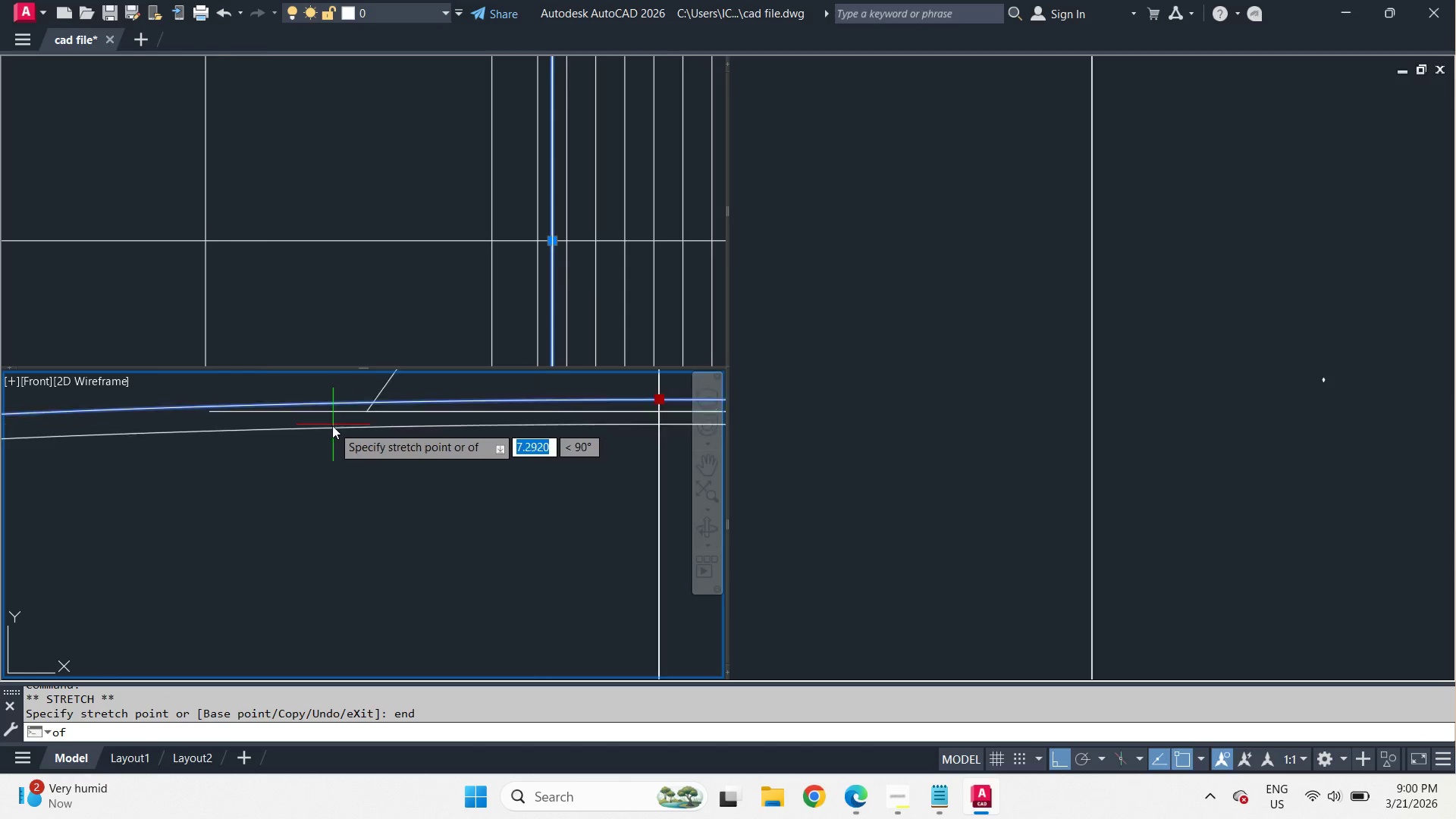 
scroll: coordinate [332, 425], scroll_direction: up, amount: 2.0
 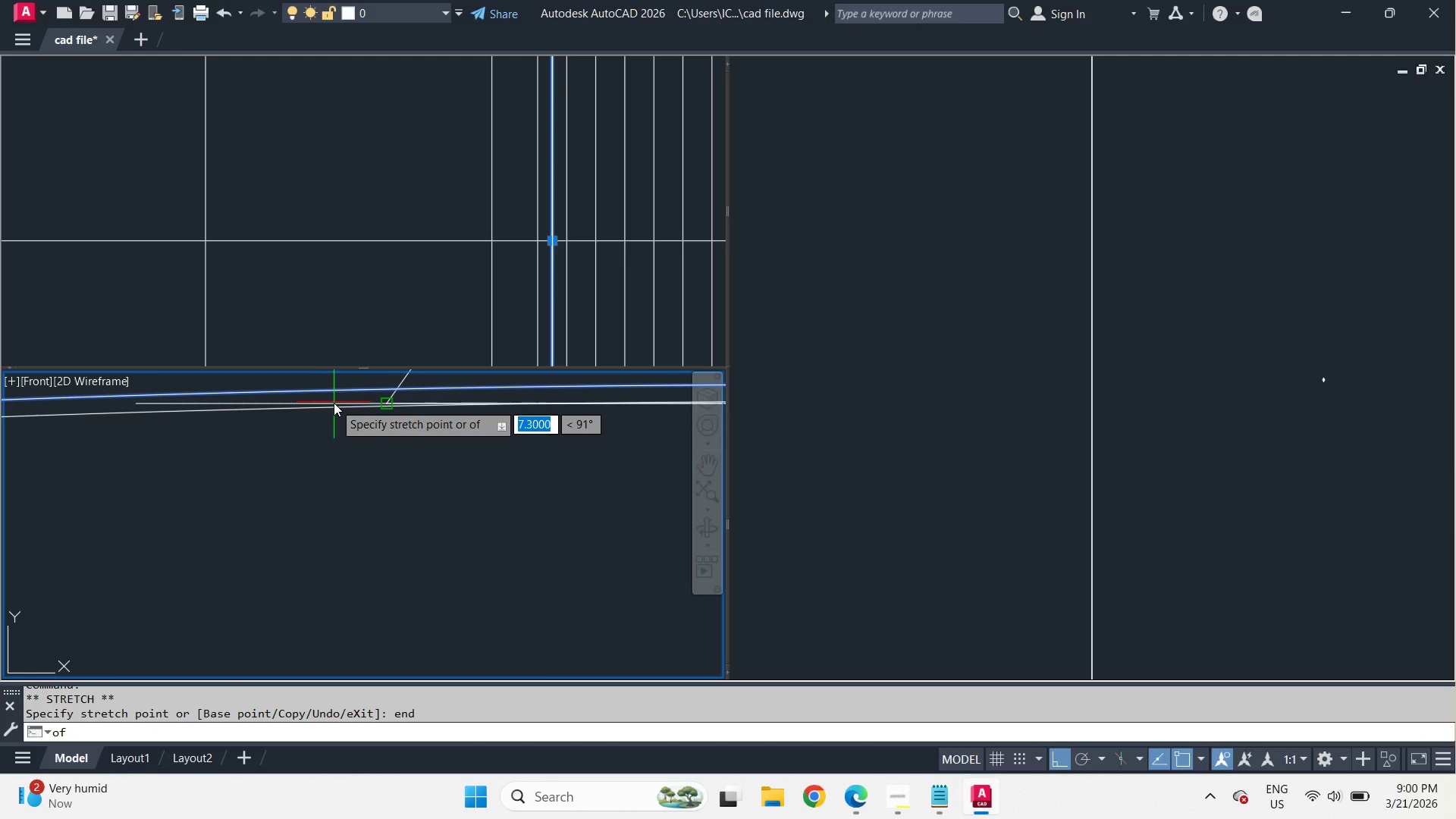 
left_click([334, 403])
 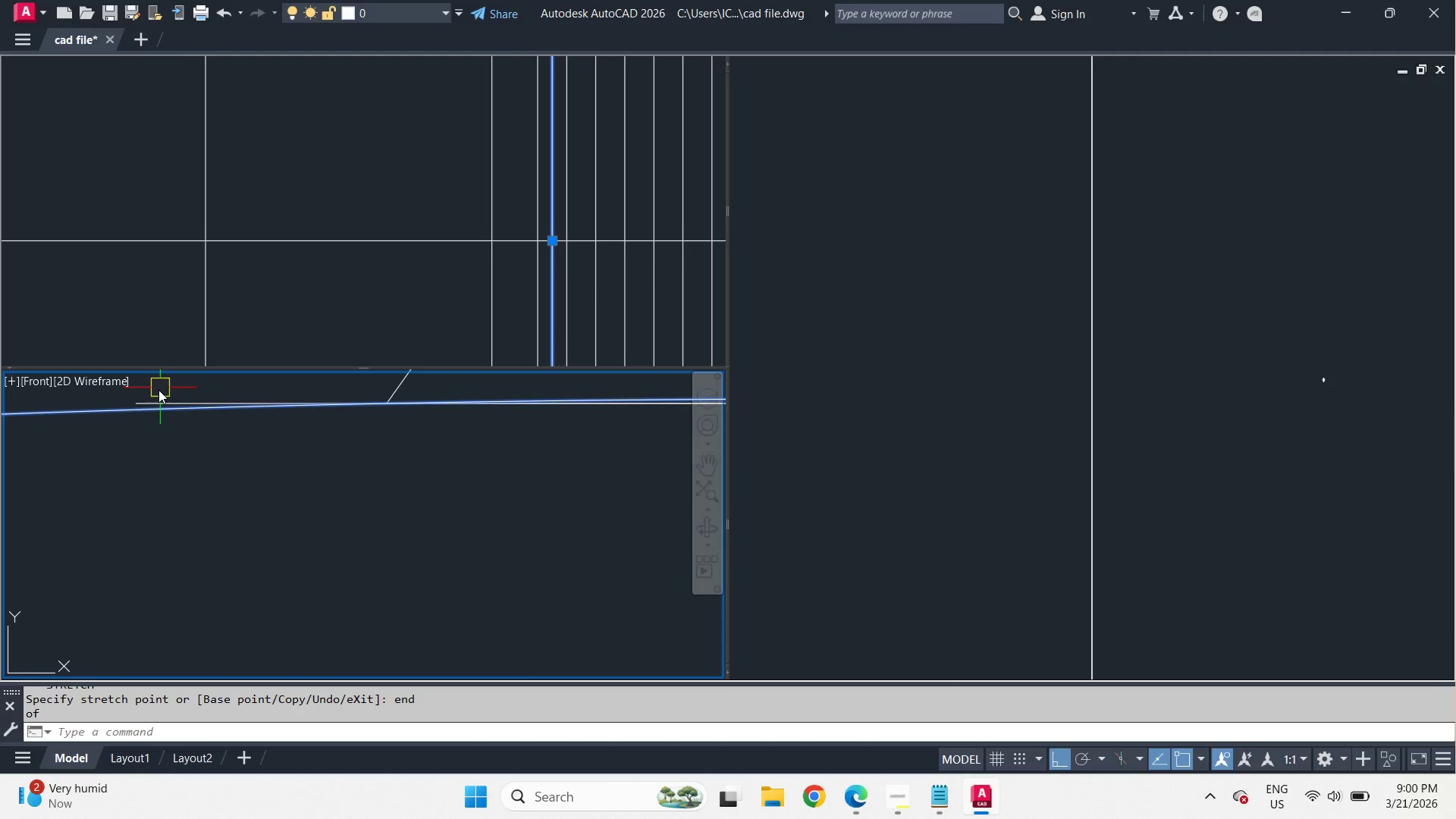 
key(Escape)
 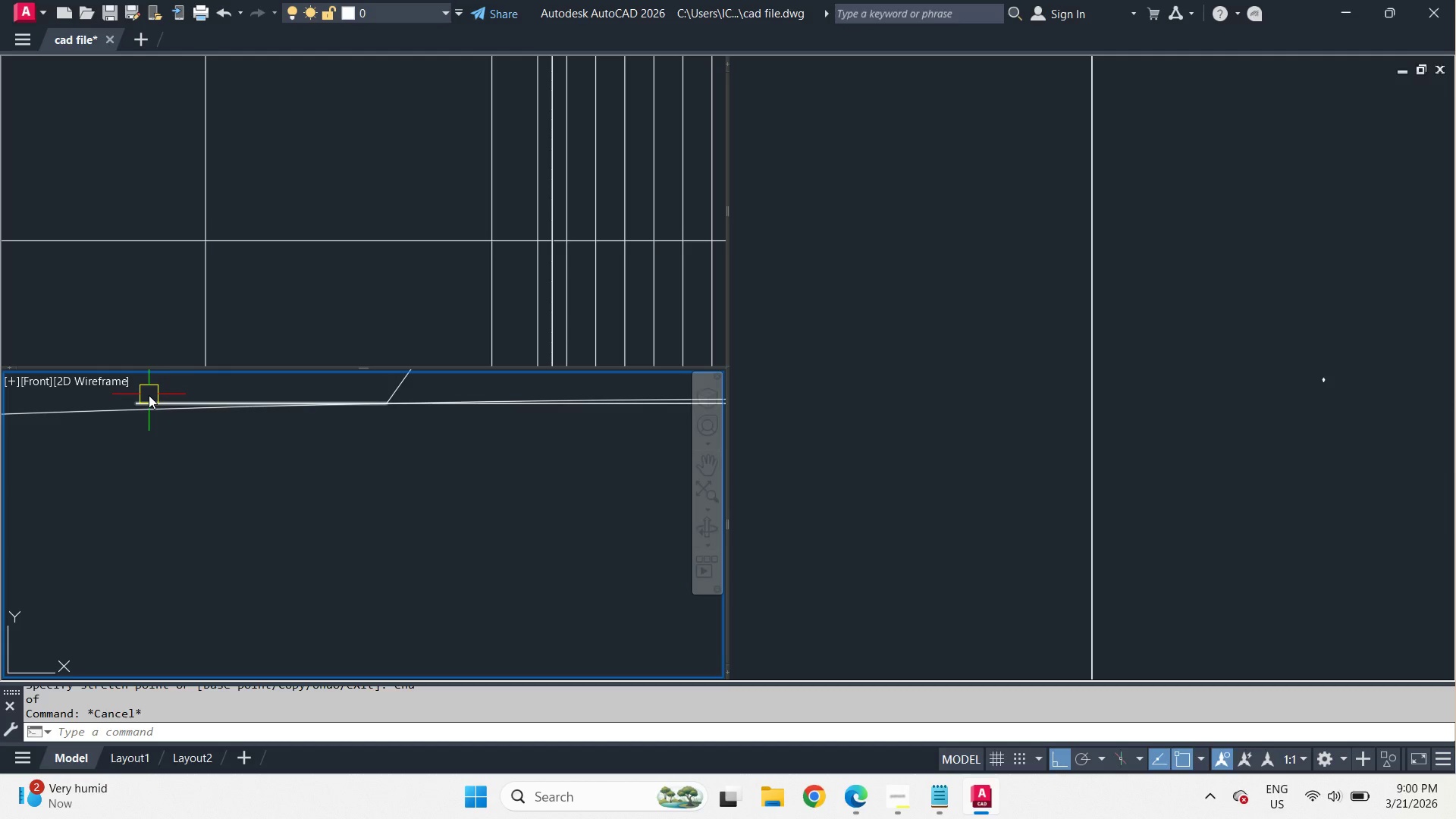 
left_click([149, 395])
 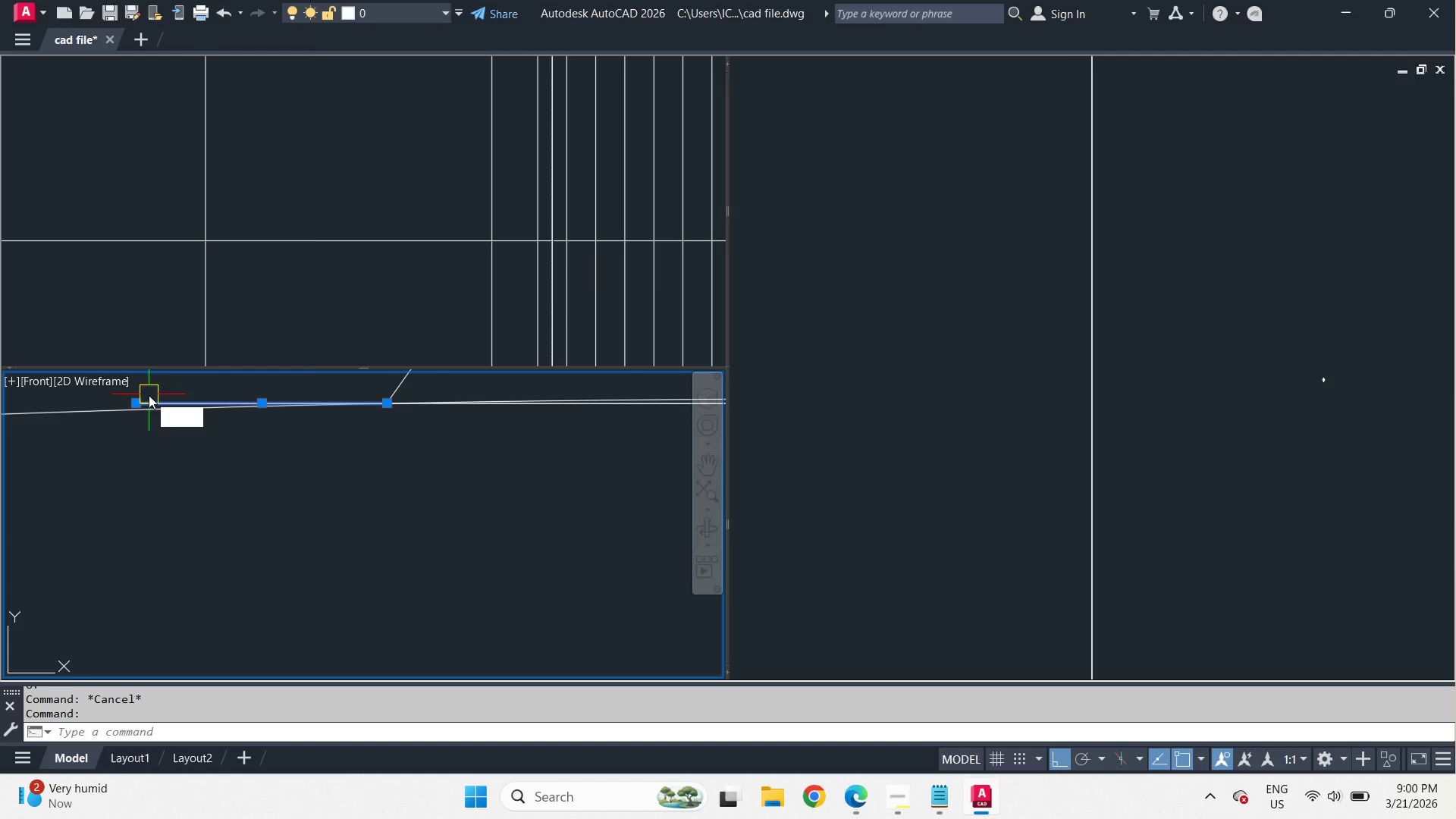 
key(E)
 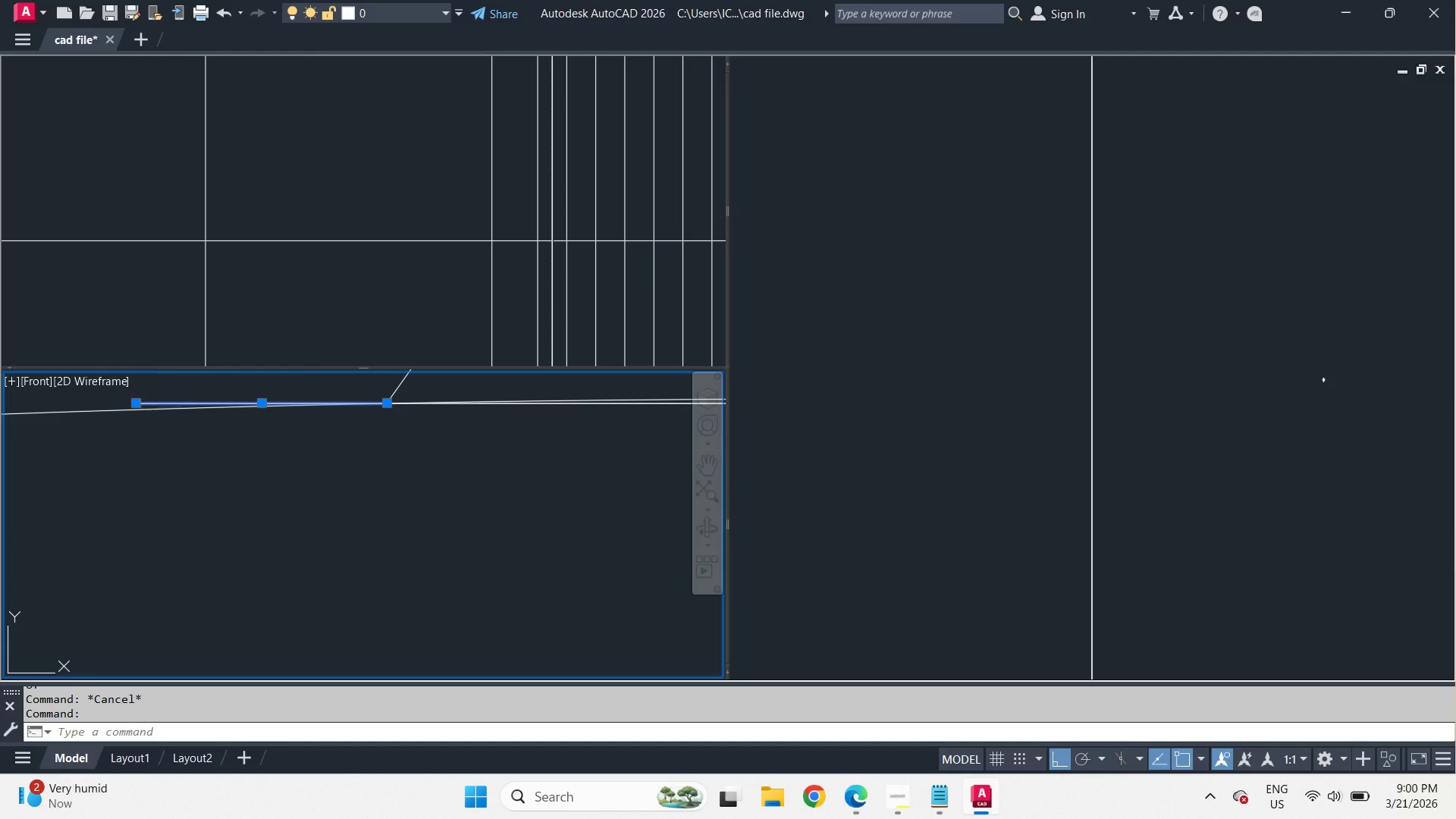 
key(Space)
 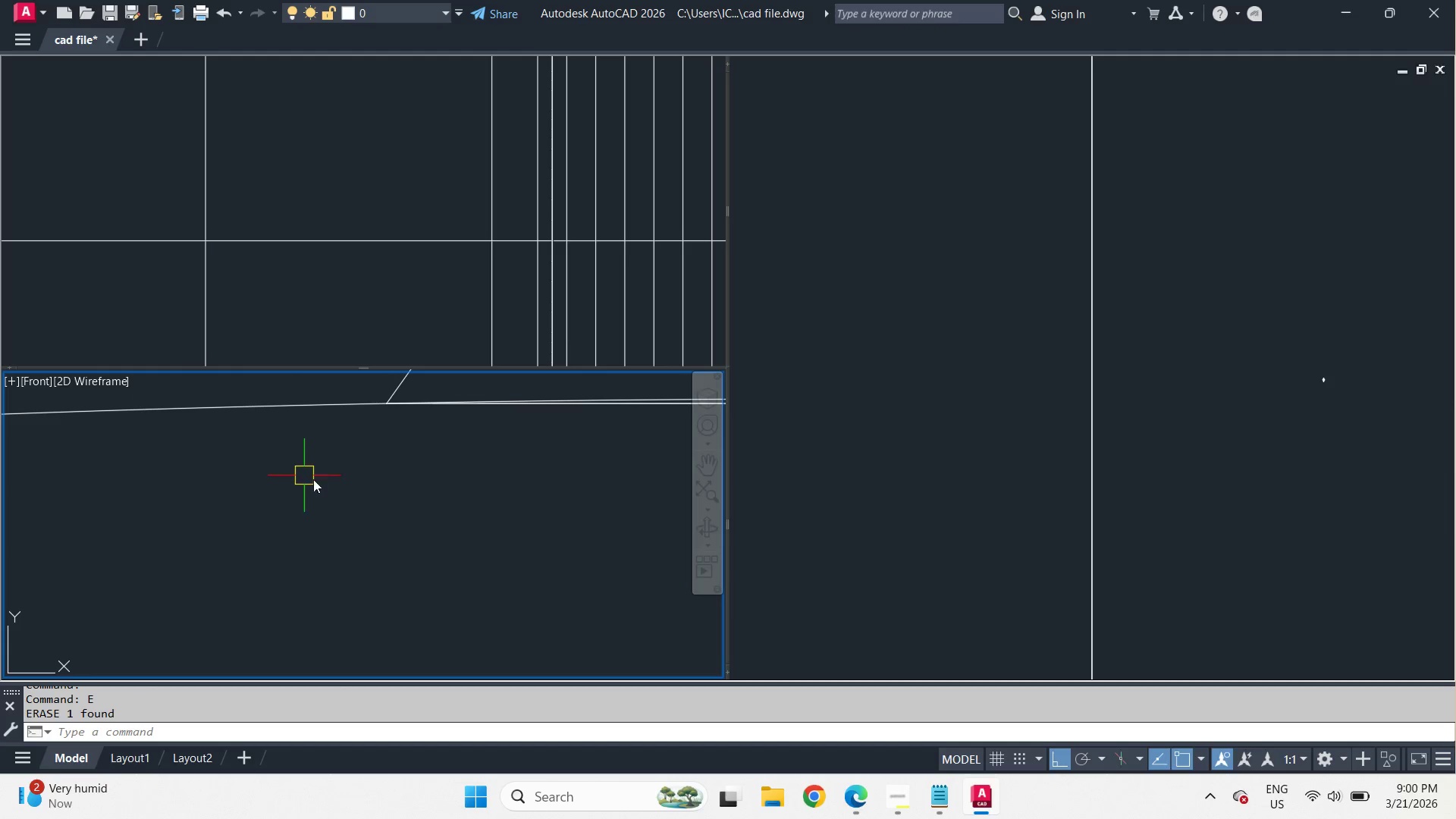 
scroll: coordinate [447, 513], scroll_direction: down, amount: 5.0
 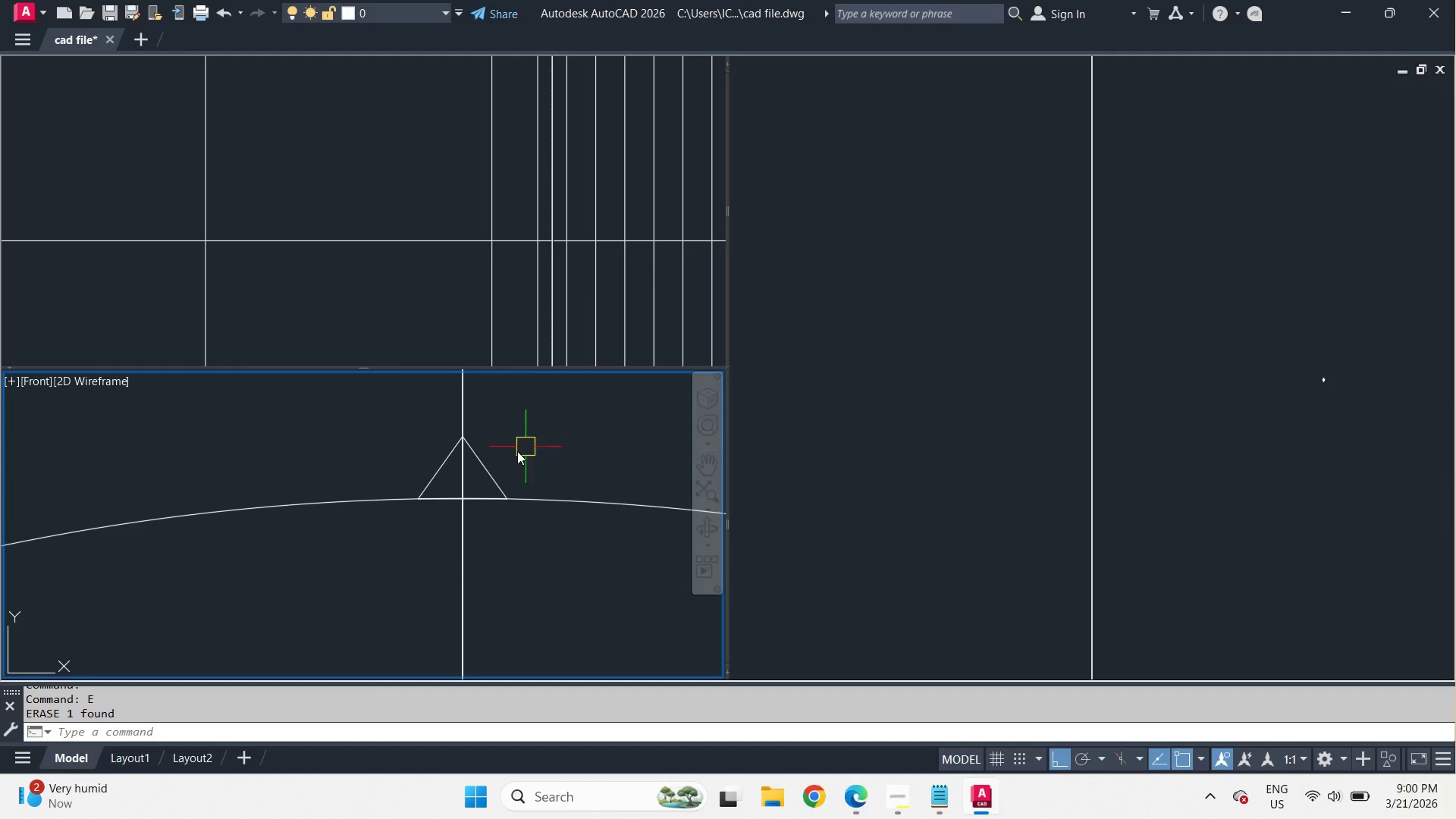 
wait(5.84)
 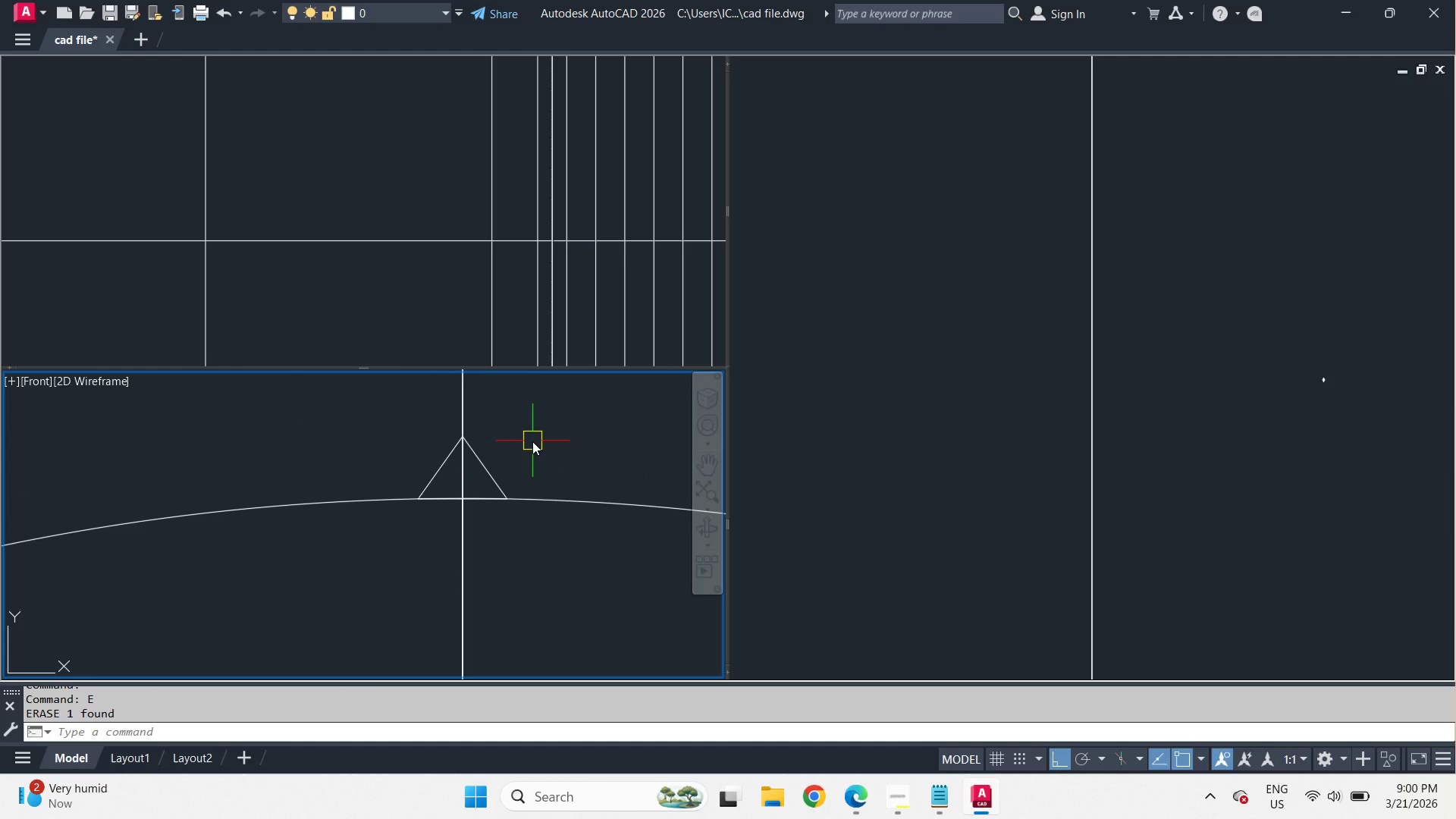 
left_click([493, 465])
 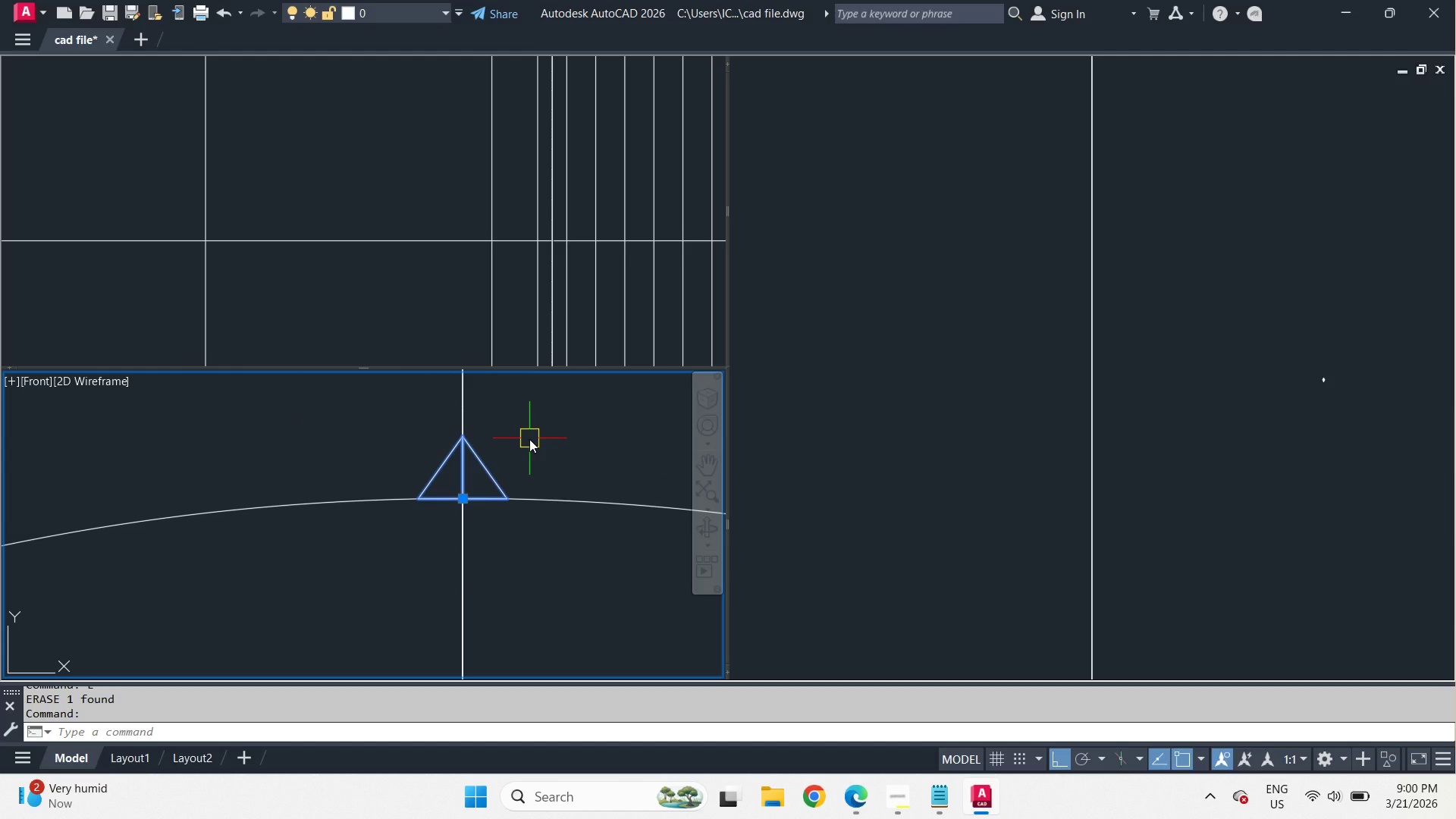 
type(ar )
 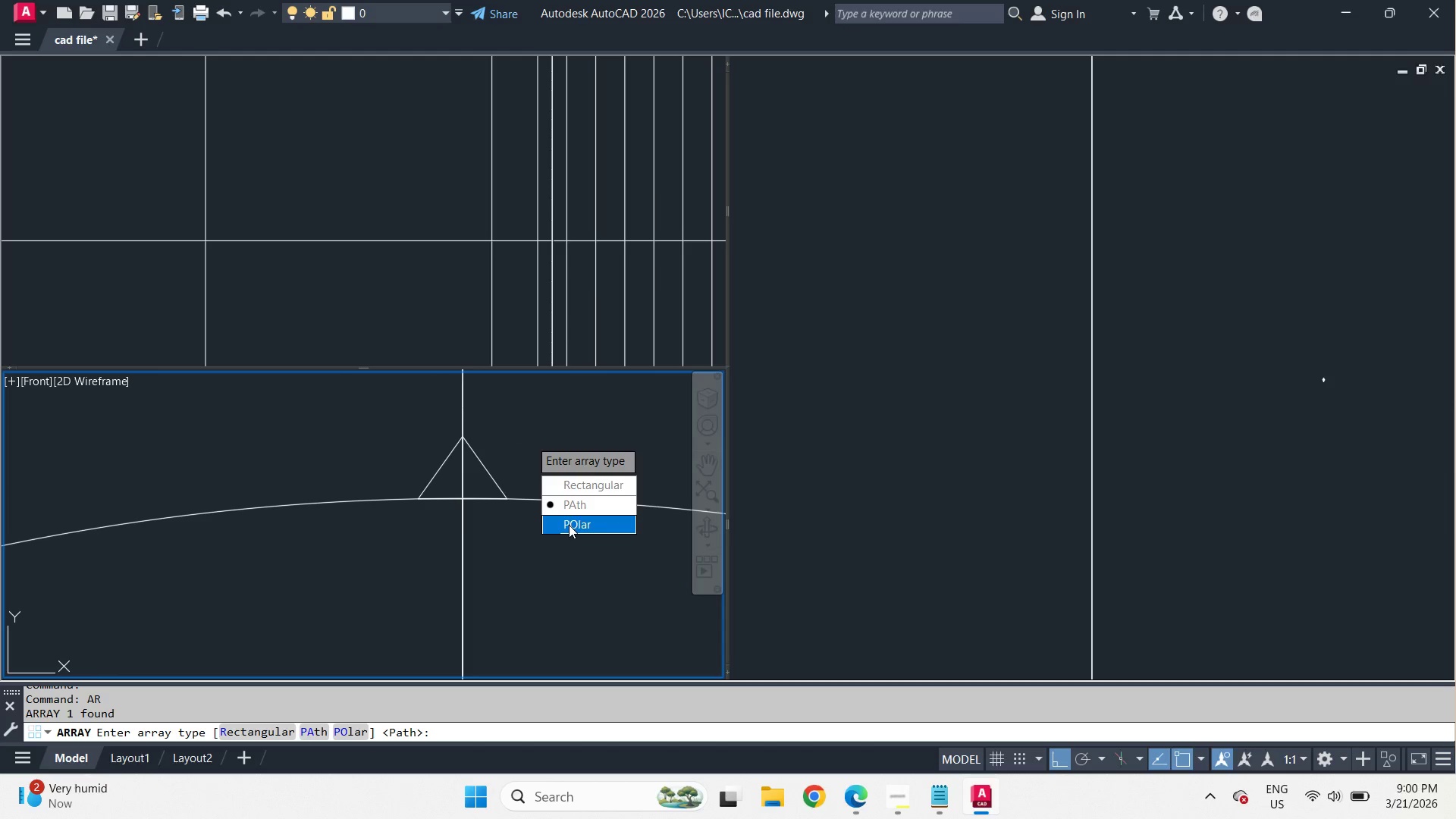 
left_click_drag(start_coordinate=[569, 525], to_coordinate=[529, 439])
 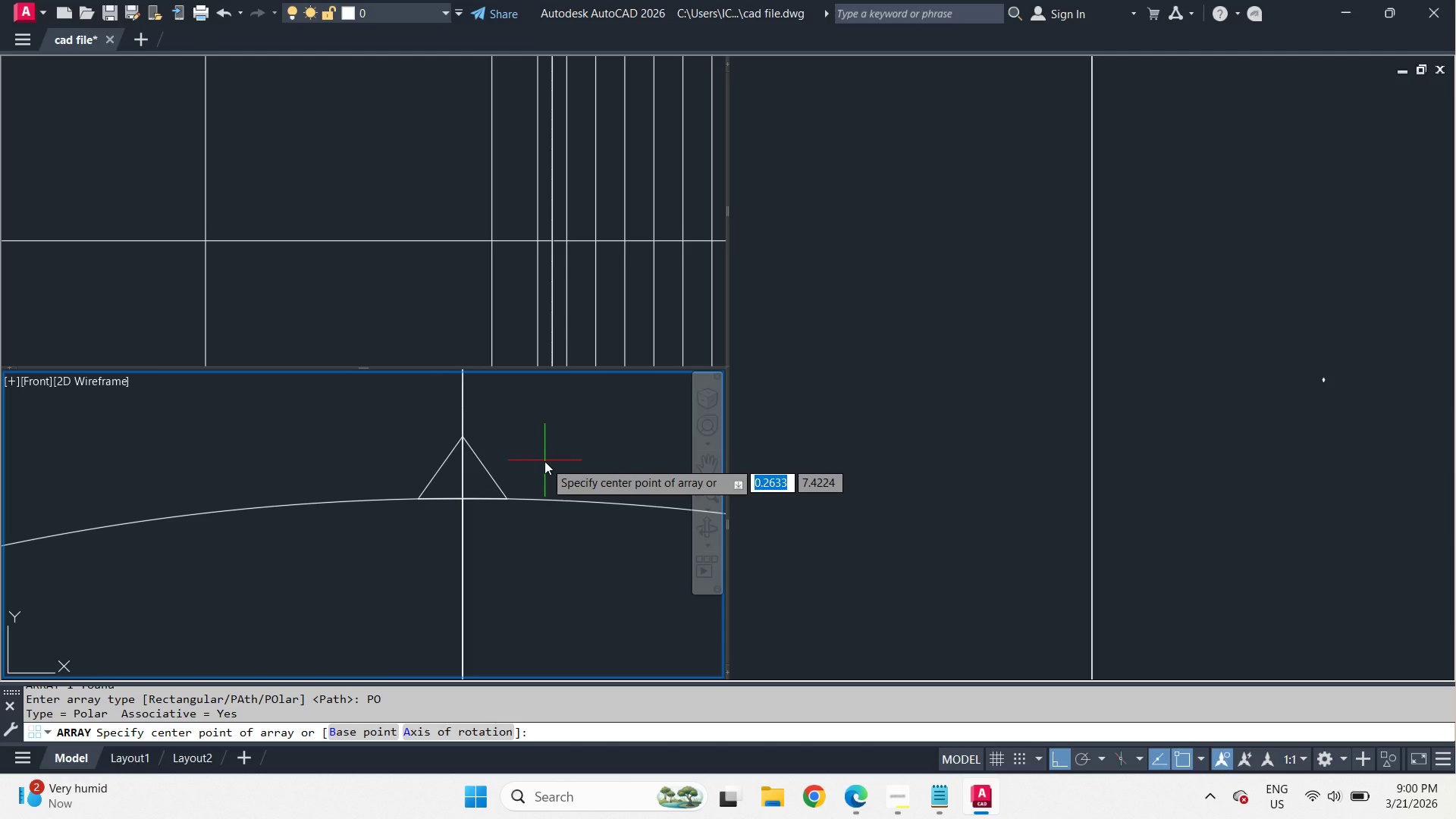 
wait(6.8)
 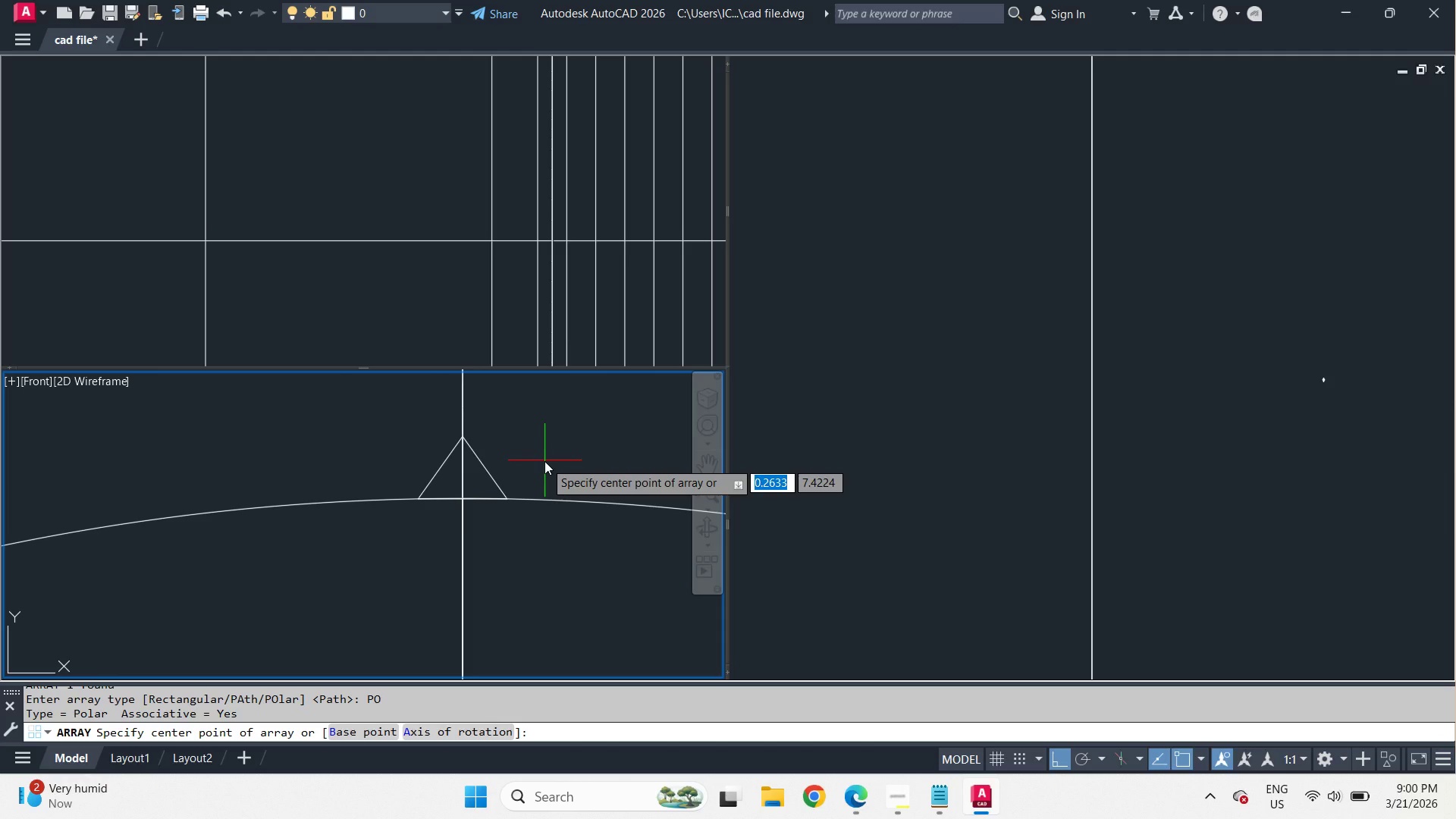 
type(cen )
 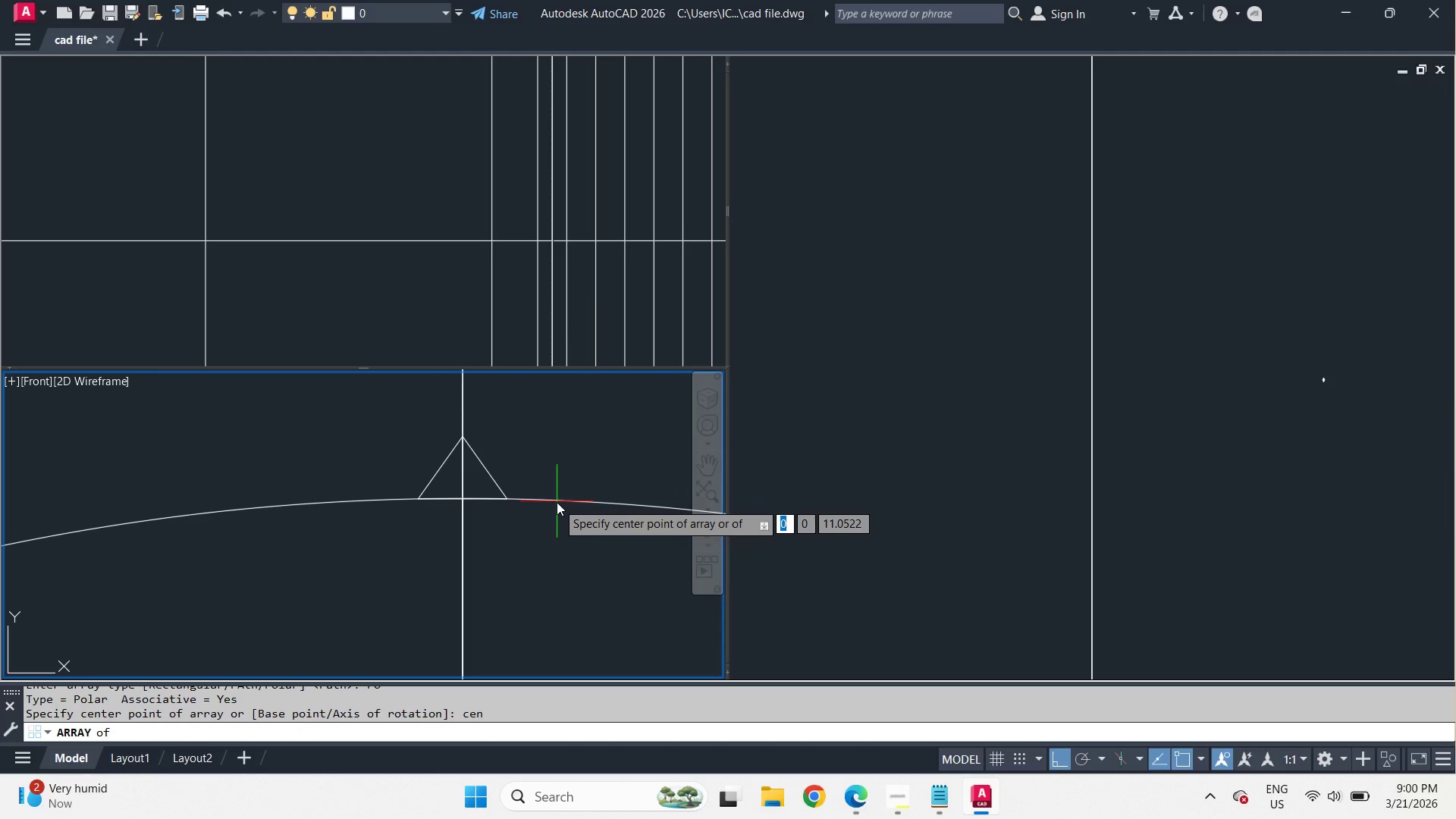 
left_click([557, 502])
 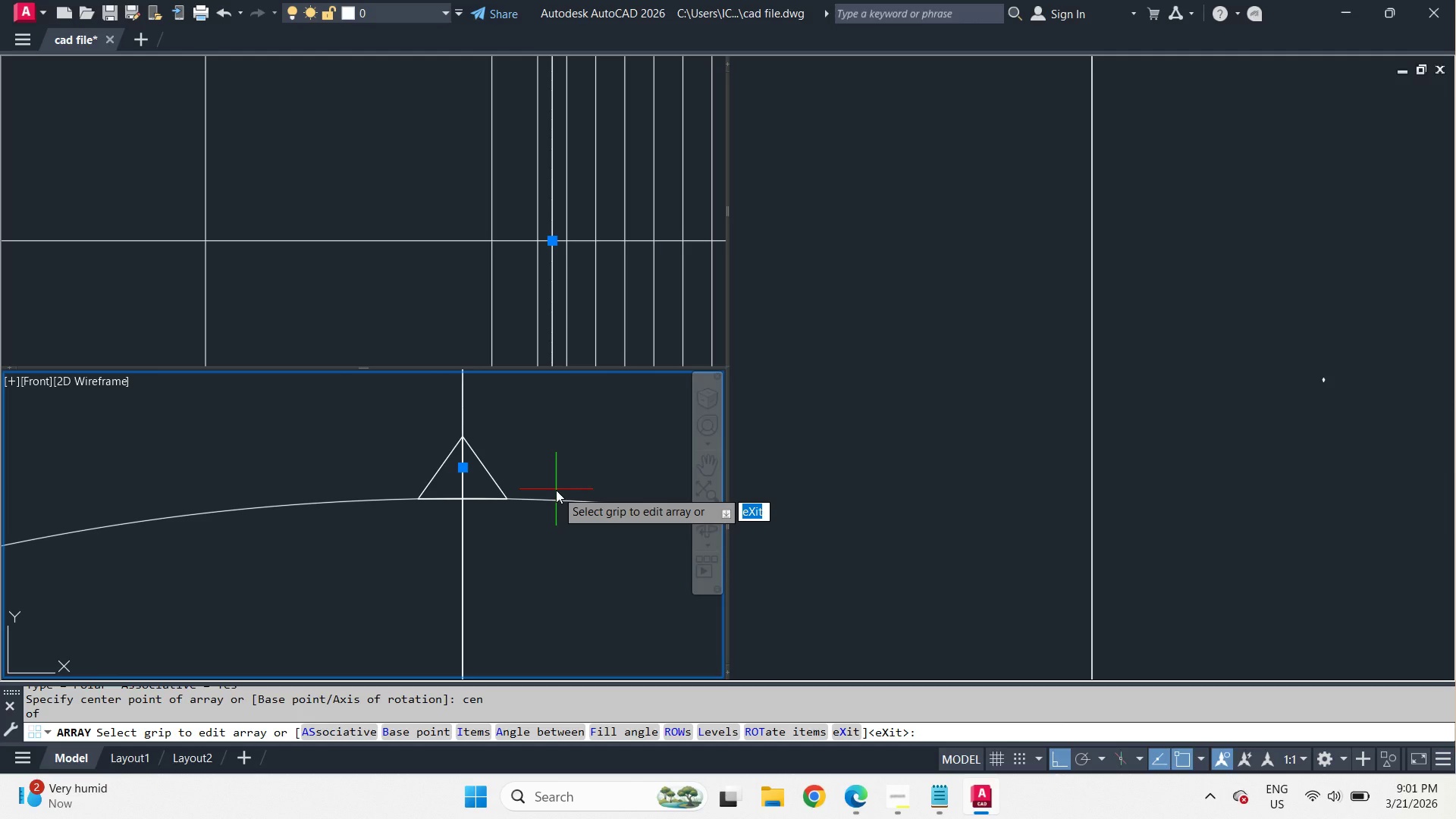 
key(I)
 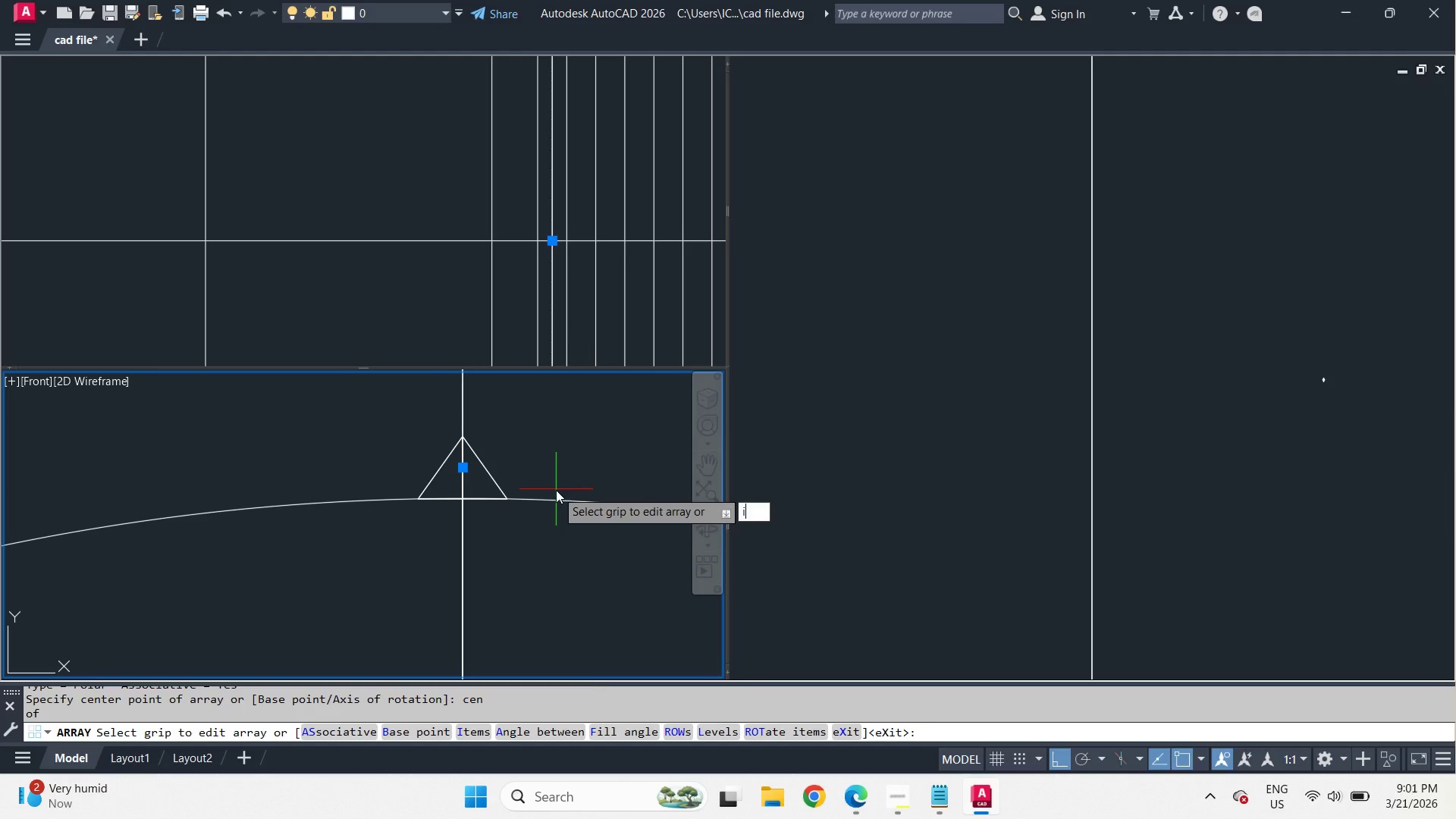 
key(Space)
 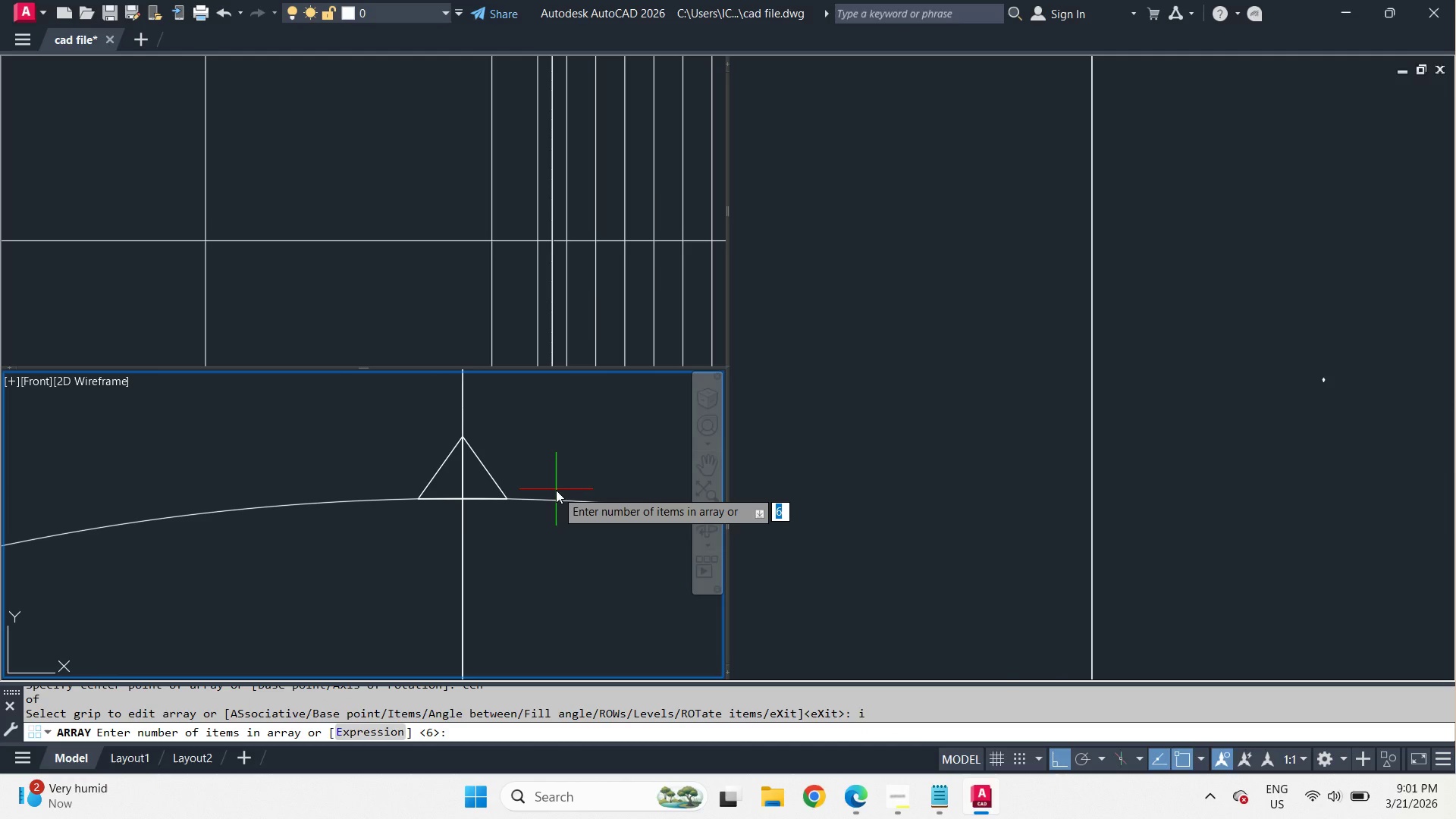 
key(Numpad1)
 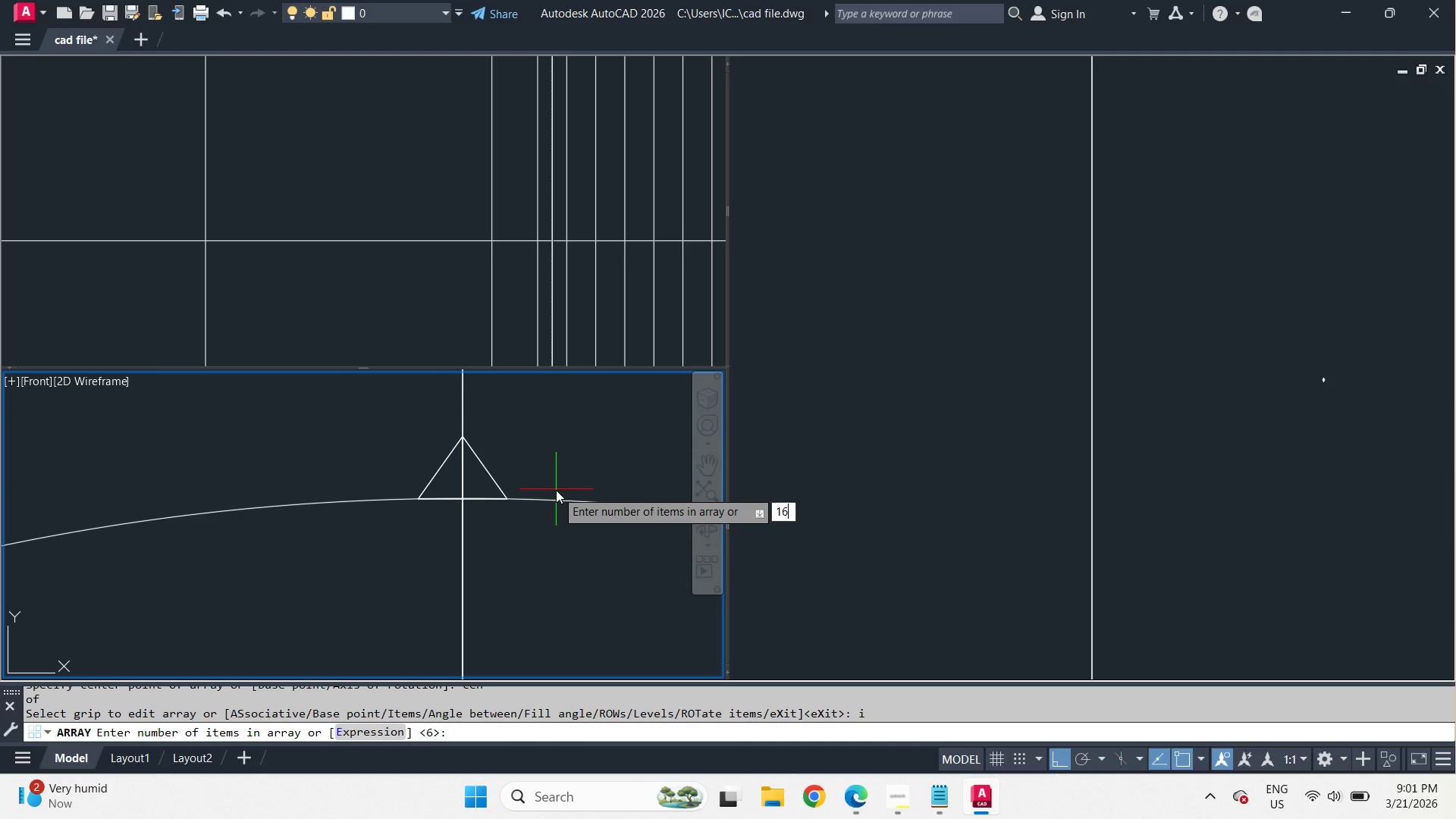 
key(Numpad6)
 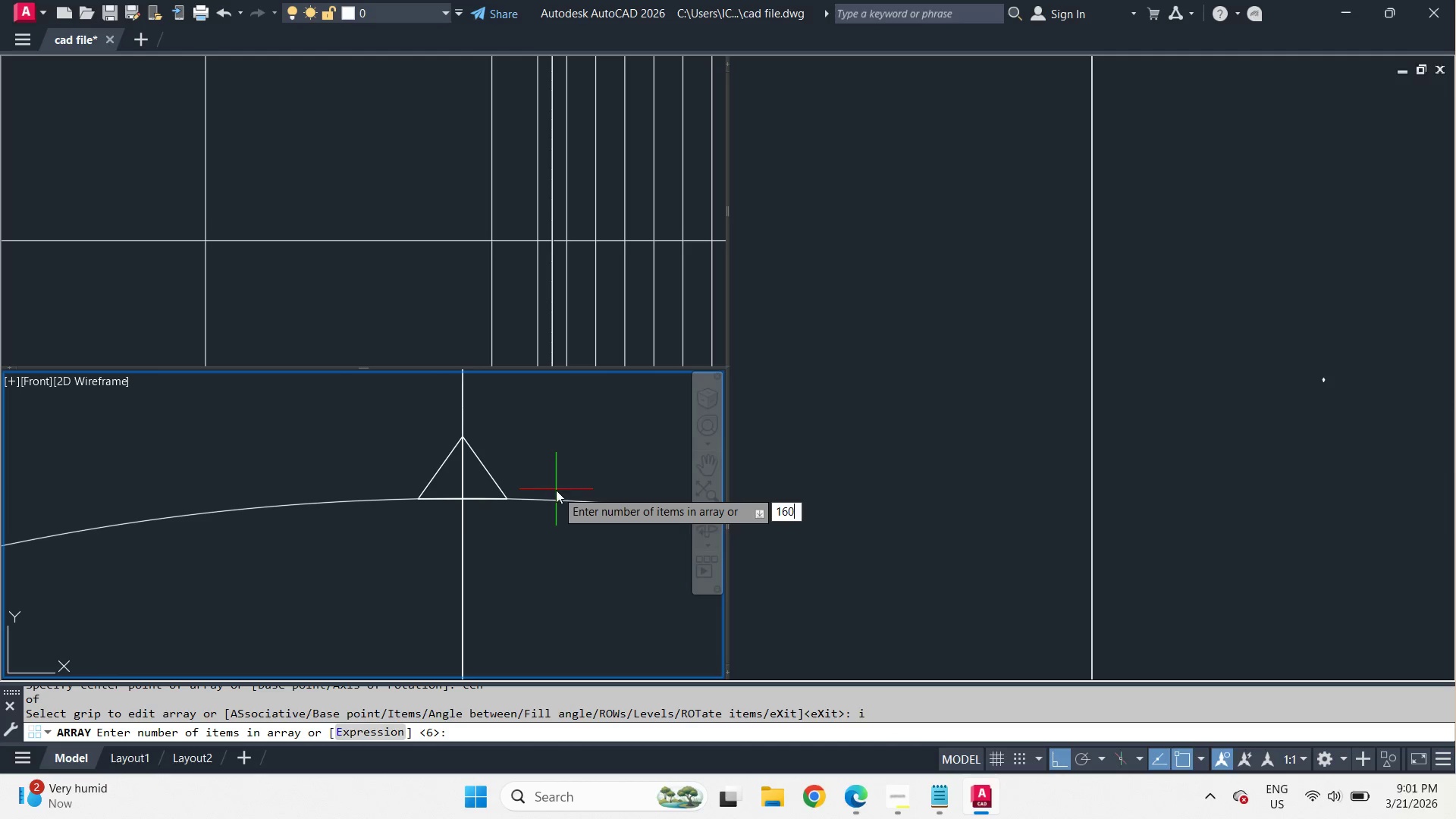 
key(Numpad0)
 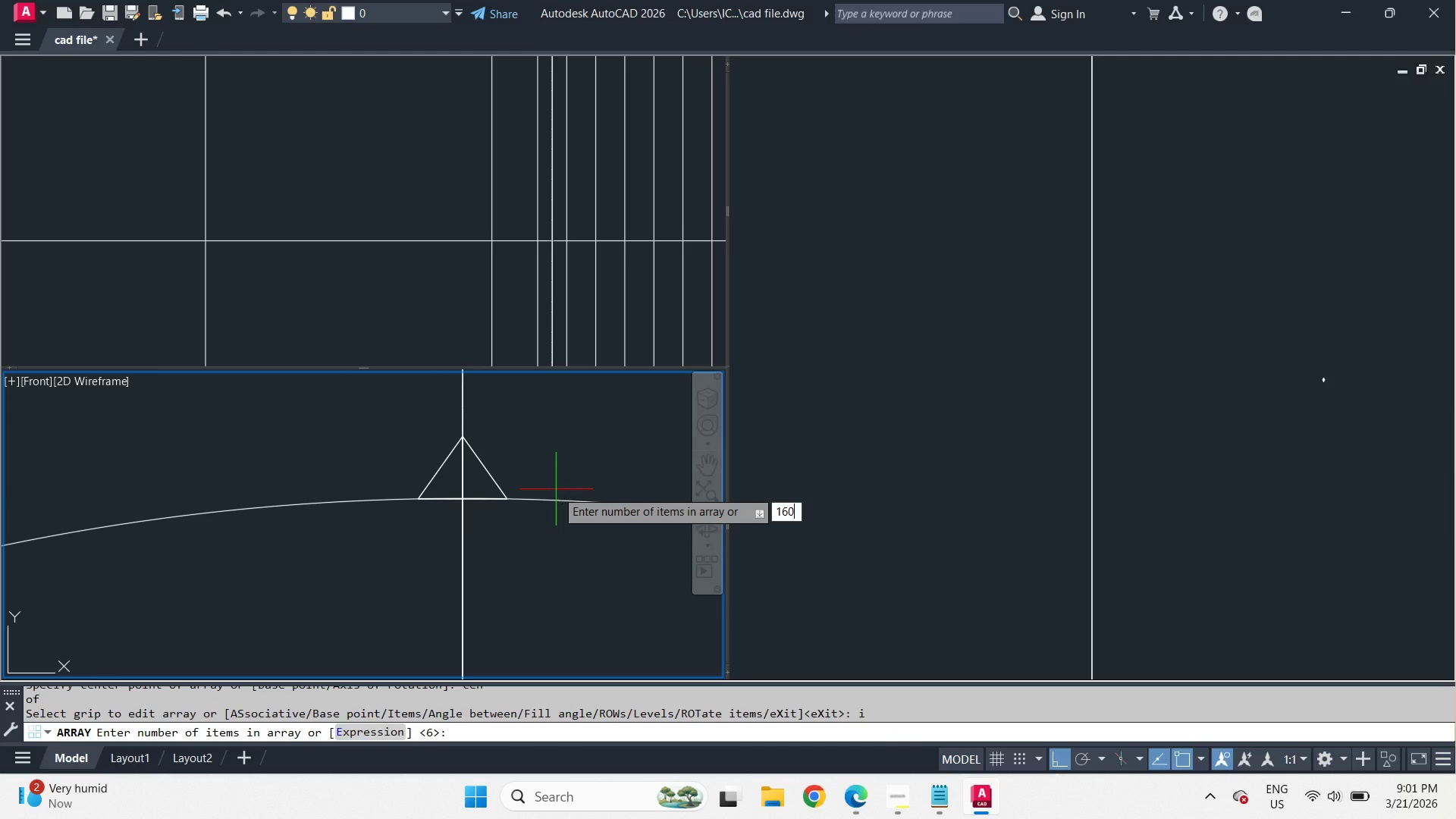 
key(NumpadEnter)
 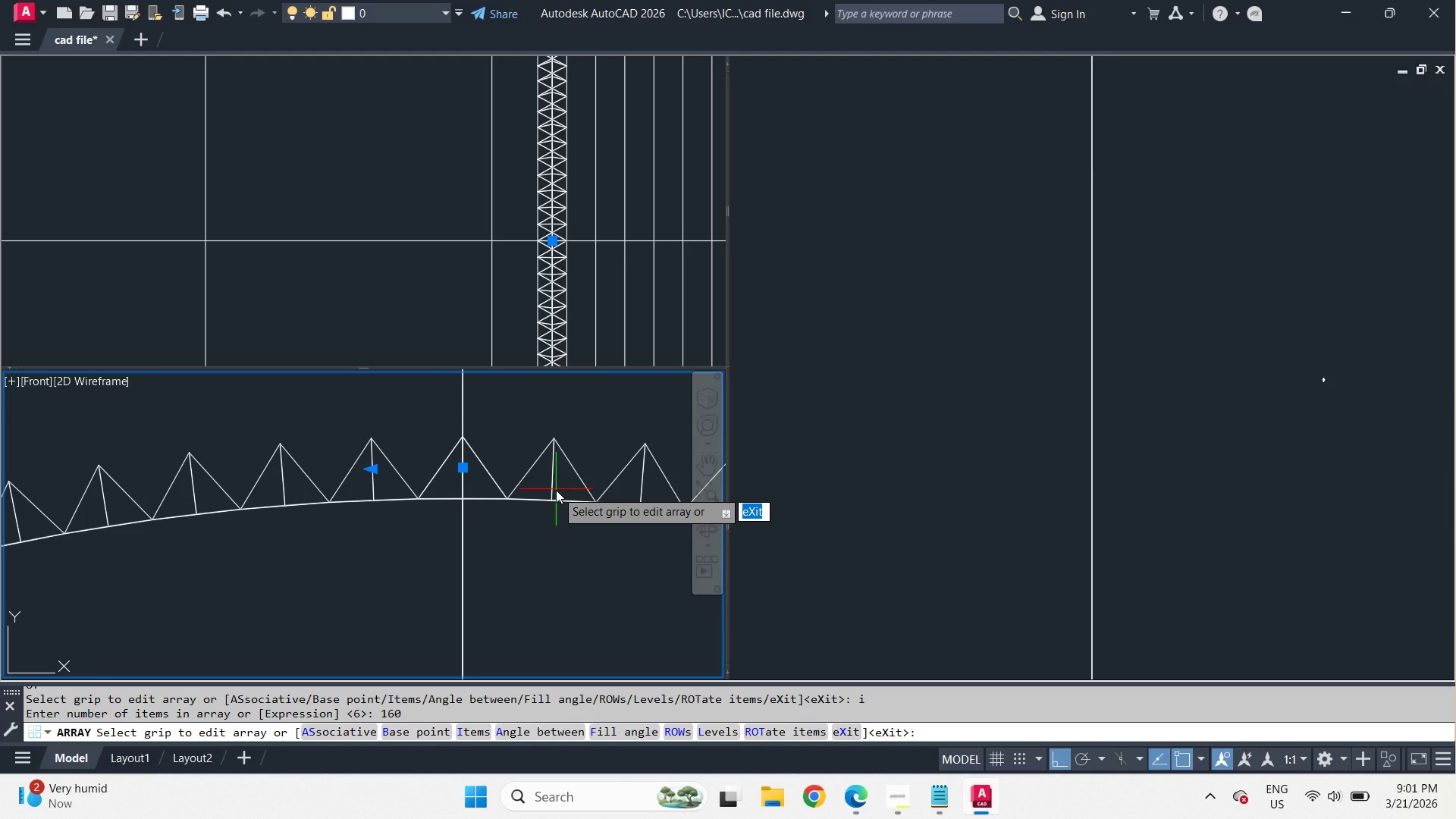 
key(Space)
 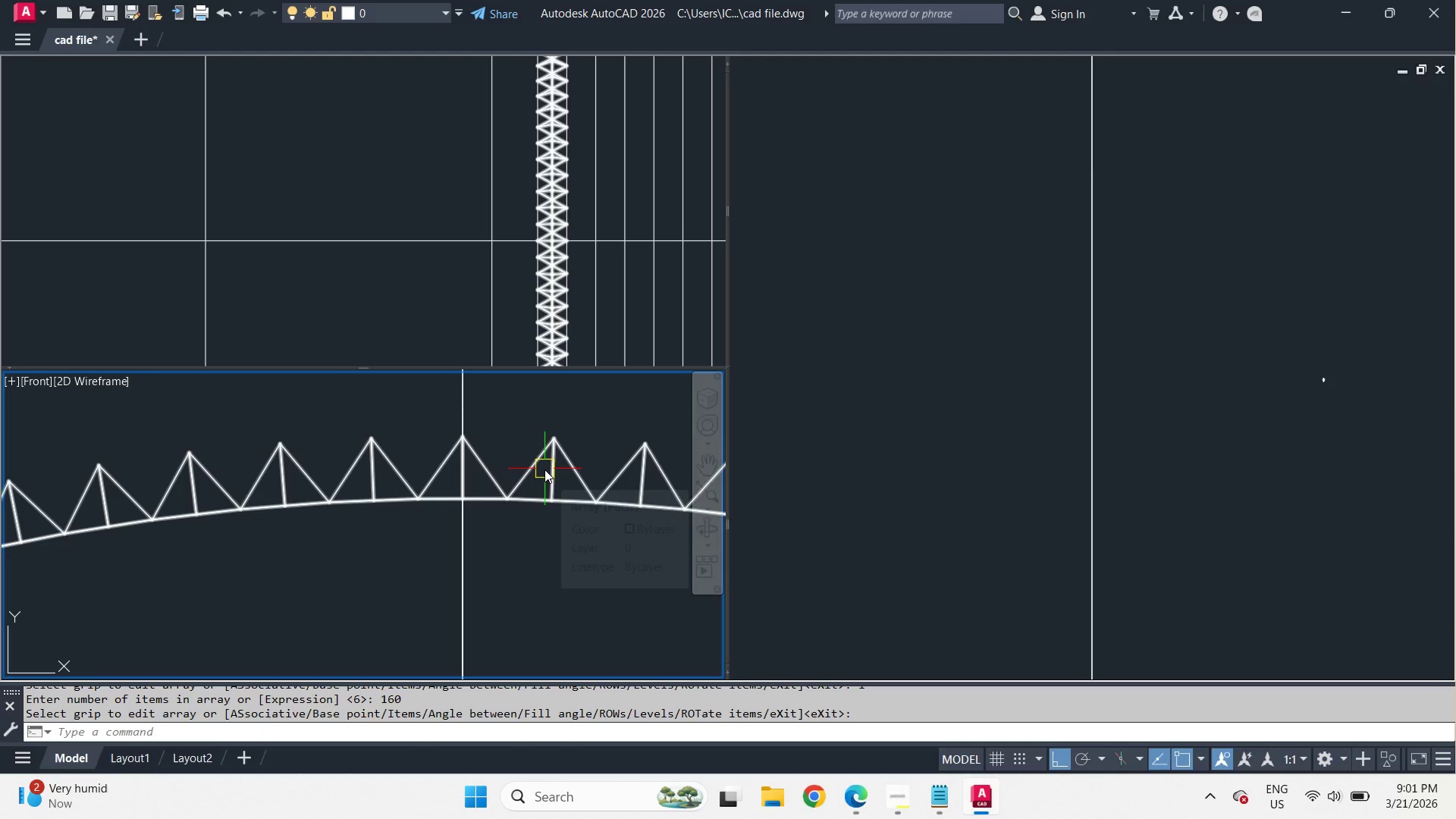 
left_click([544, 469])
 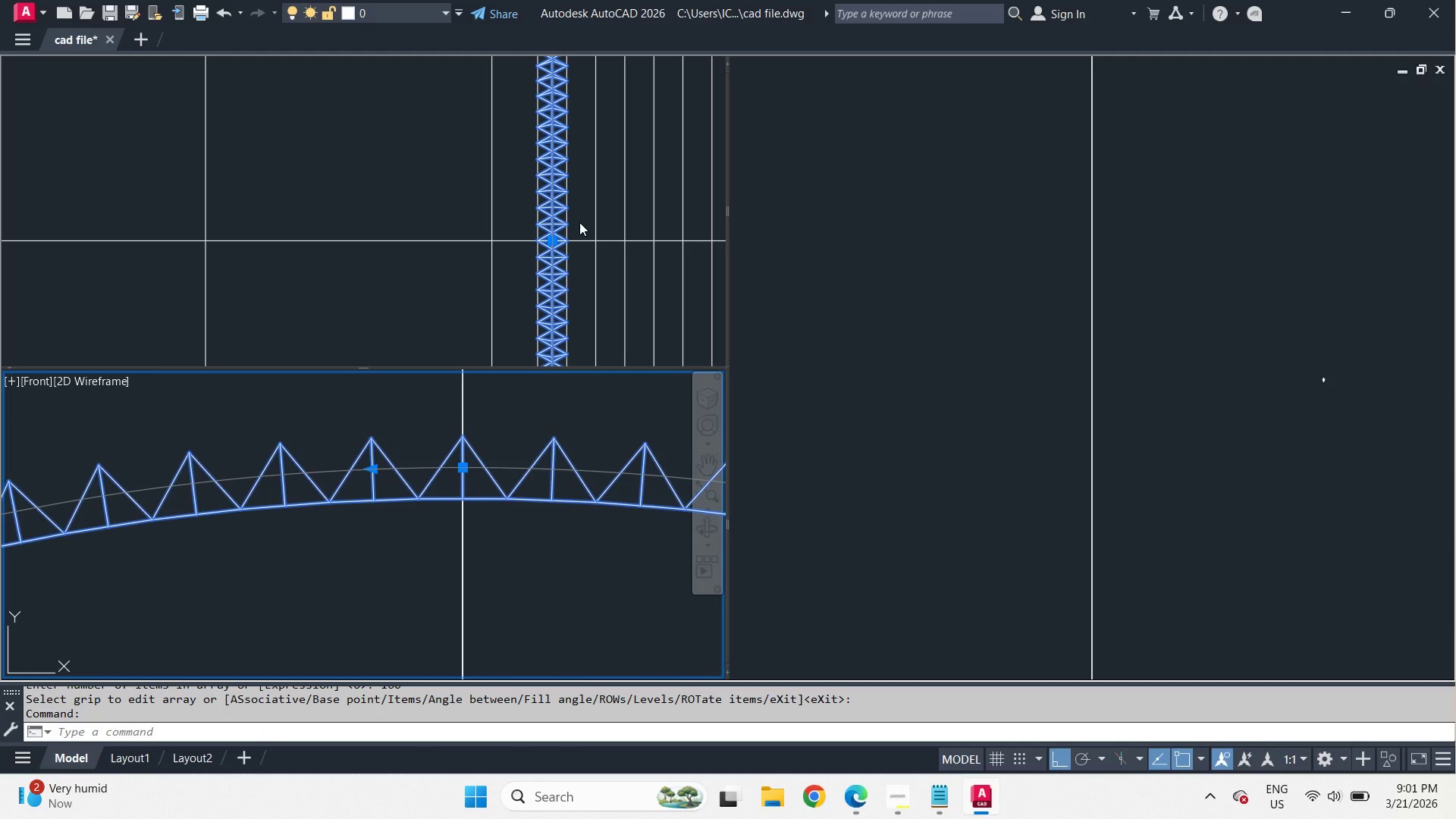 
left_click([579, 222])
 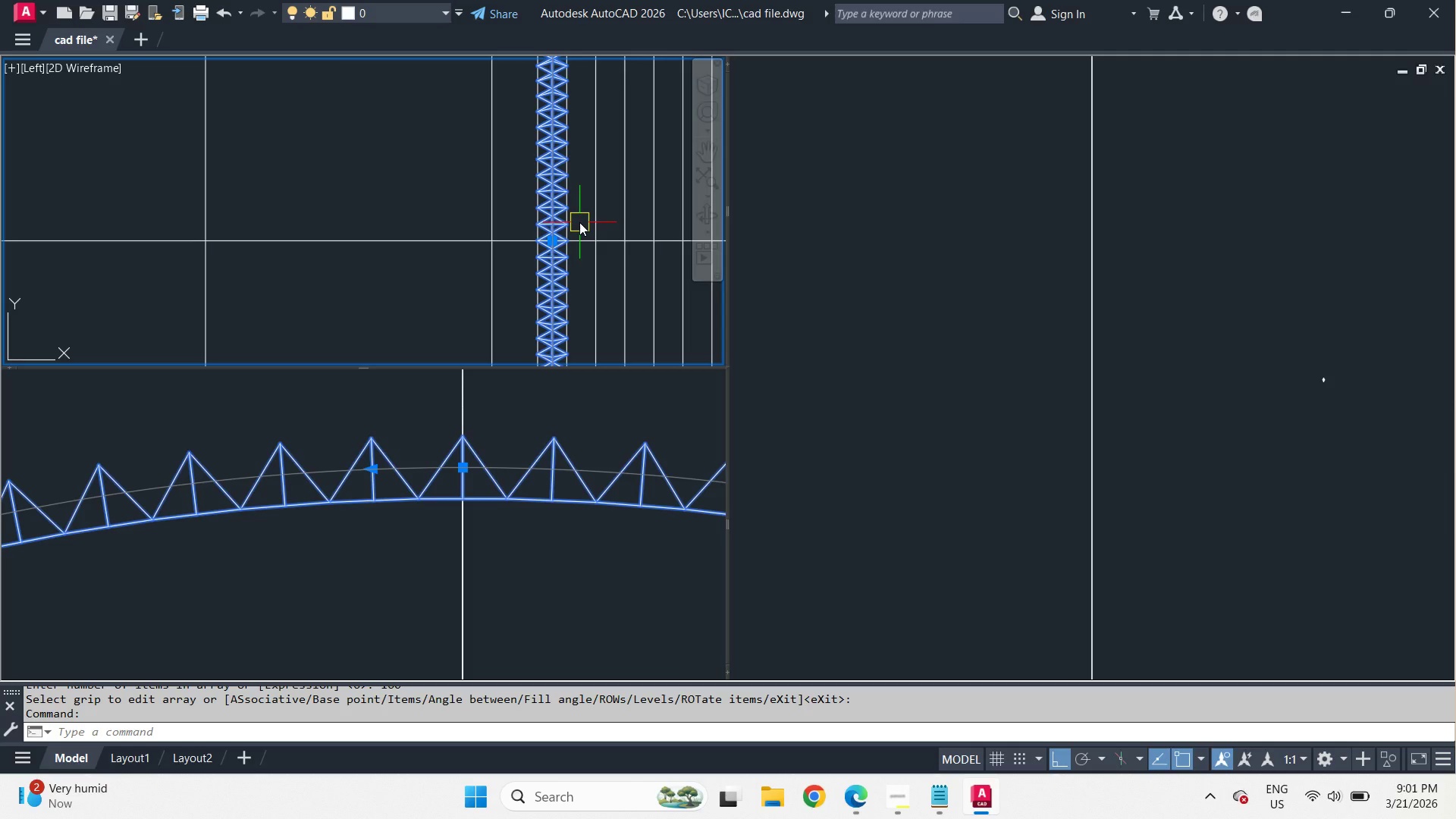 
wait(5.25)
 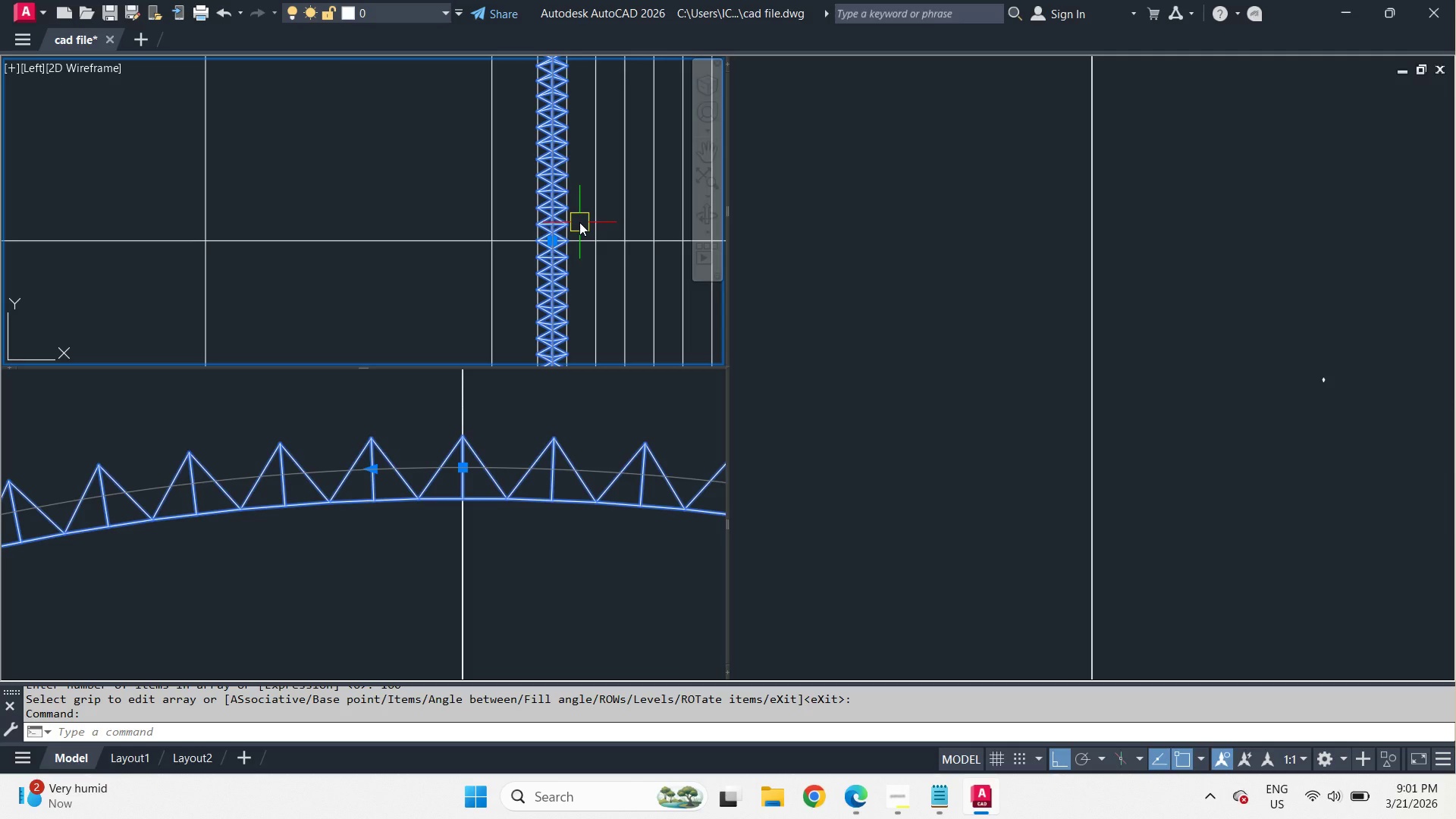 
key(X)
 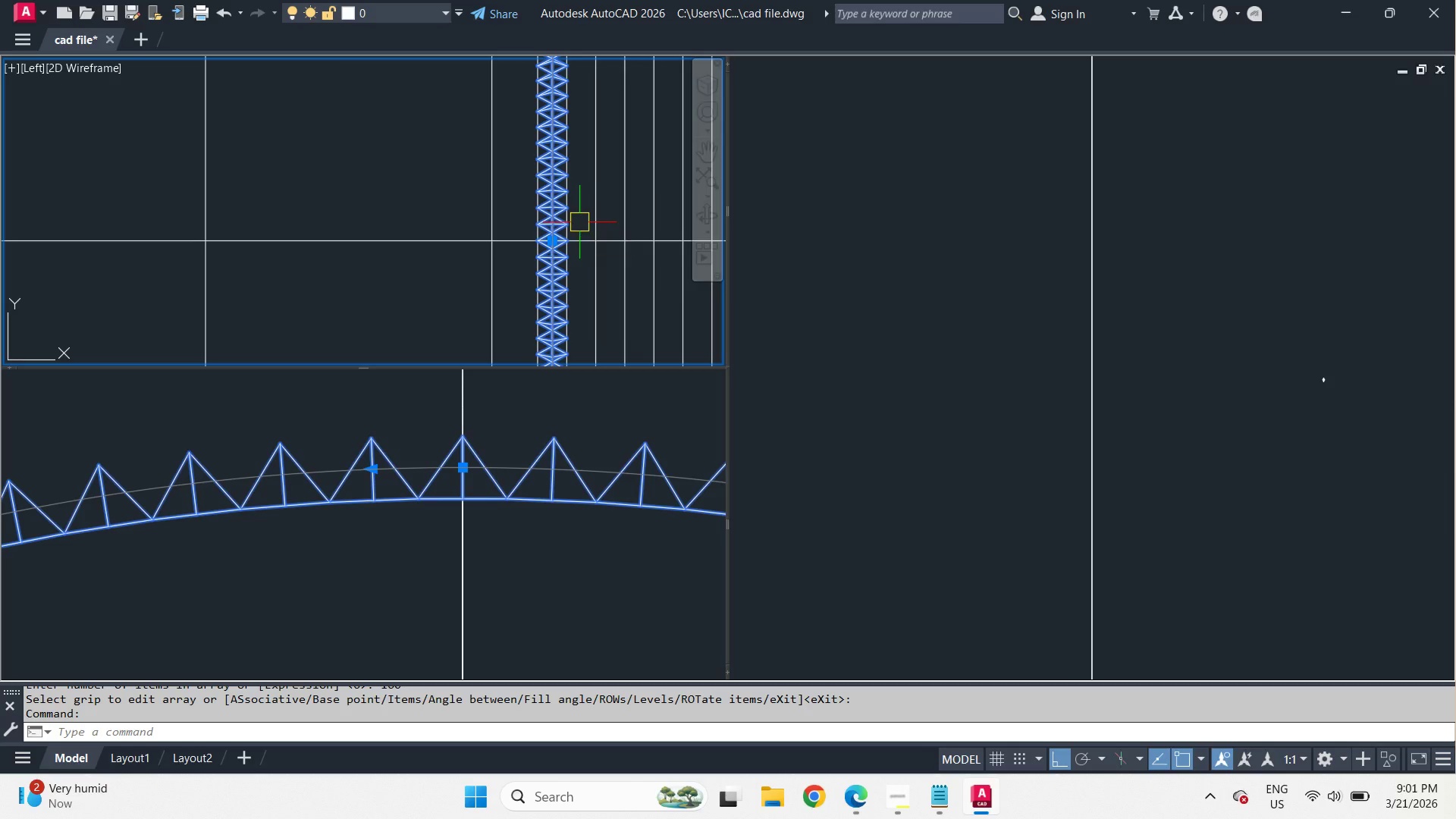 
key(Space)
 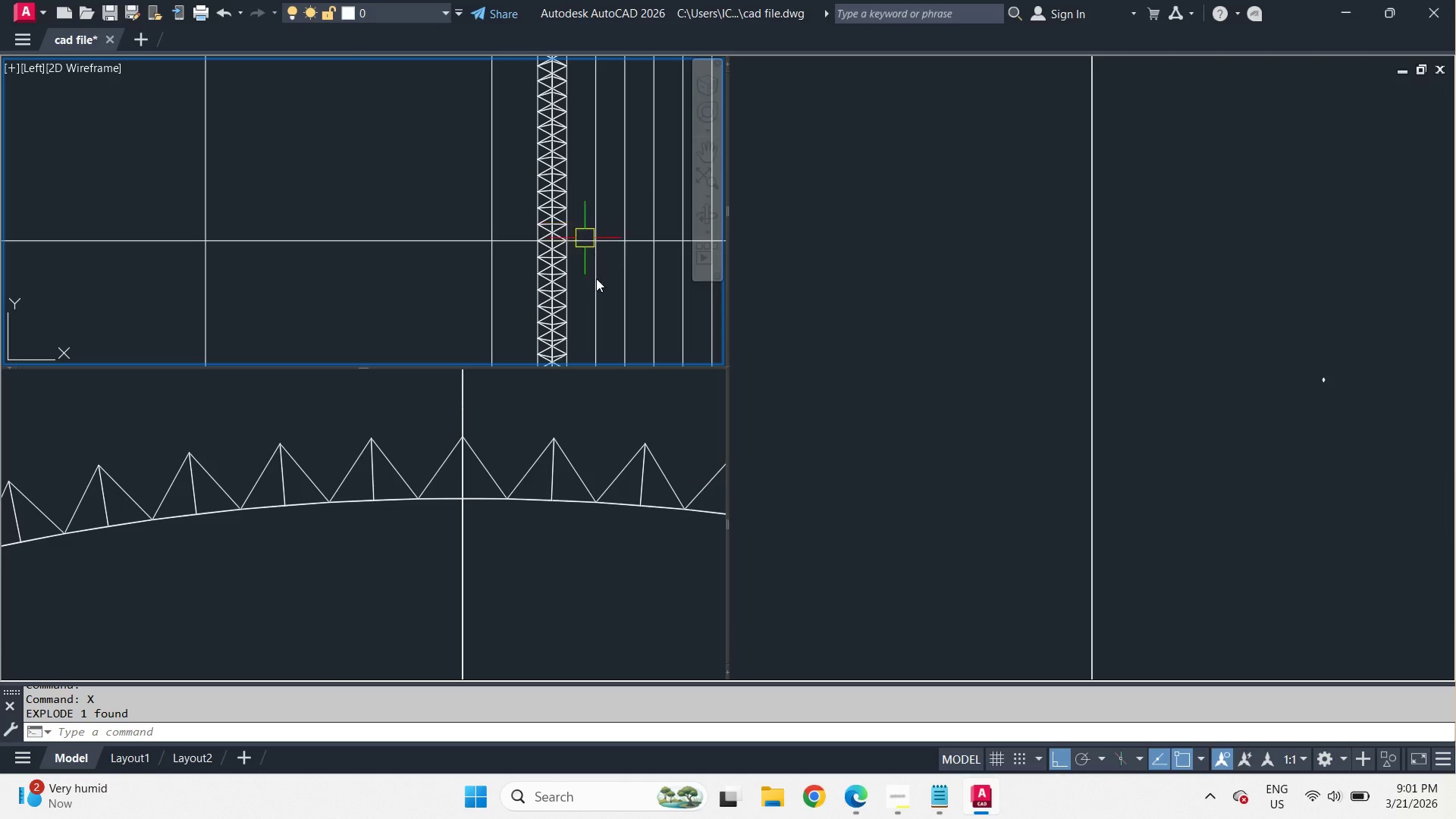 
scroll: coordinate [597, 282], scroll_direction: down, amount: 3.0
 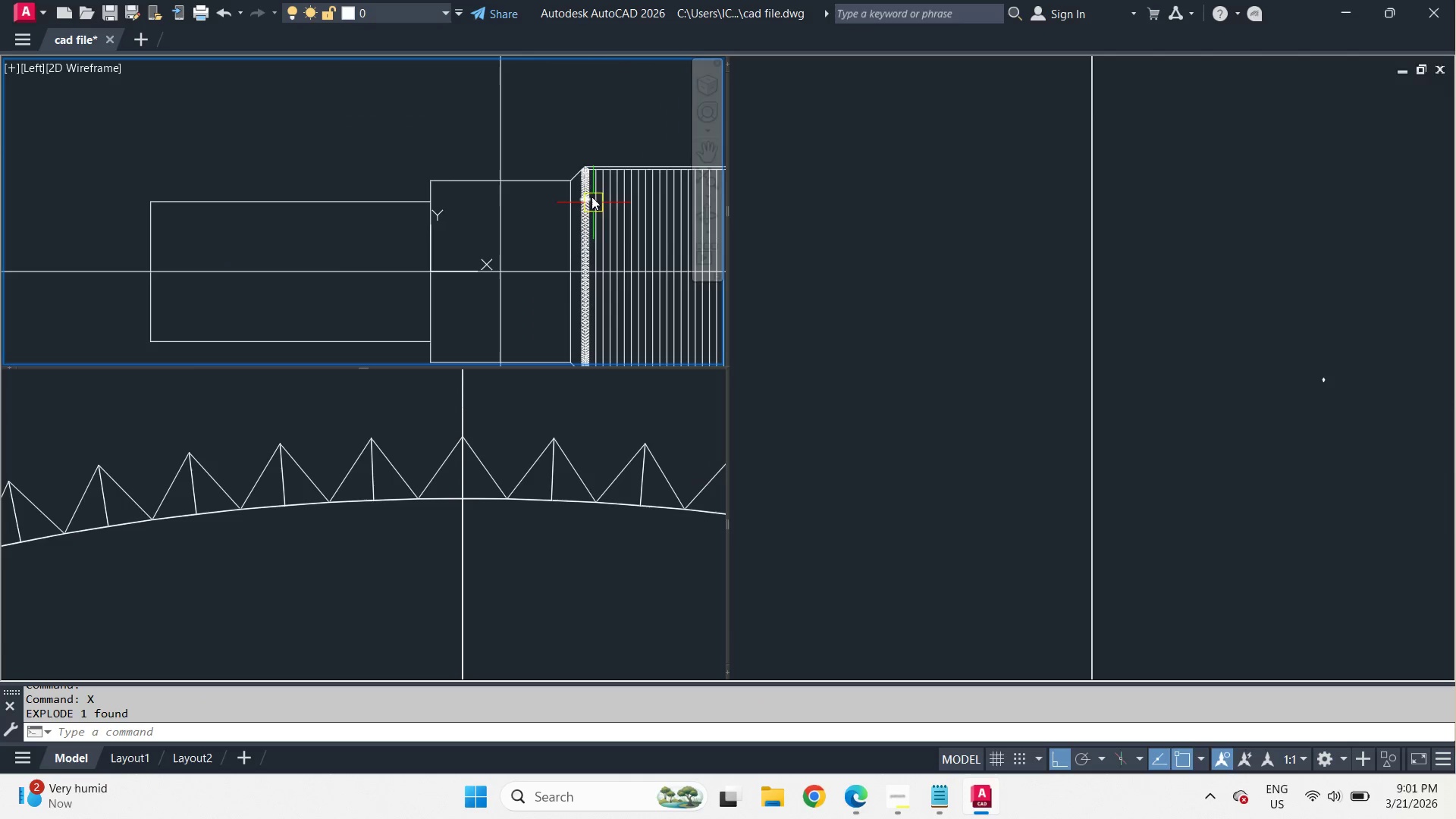 
scroll: coordinate [582, 102], scroll_direction: up, amount: 6.0
 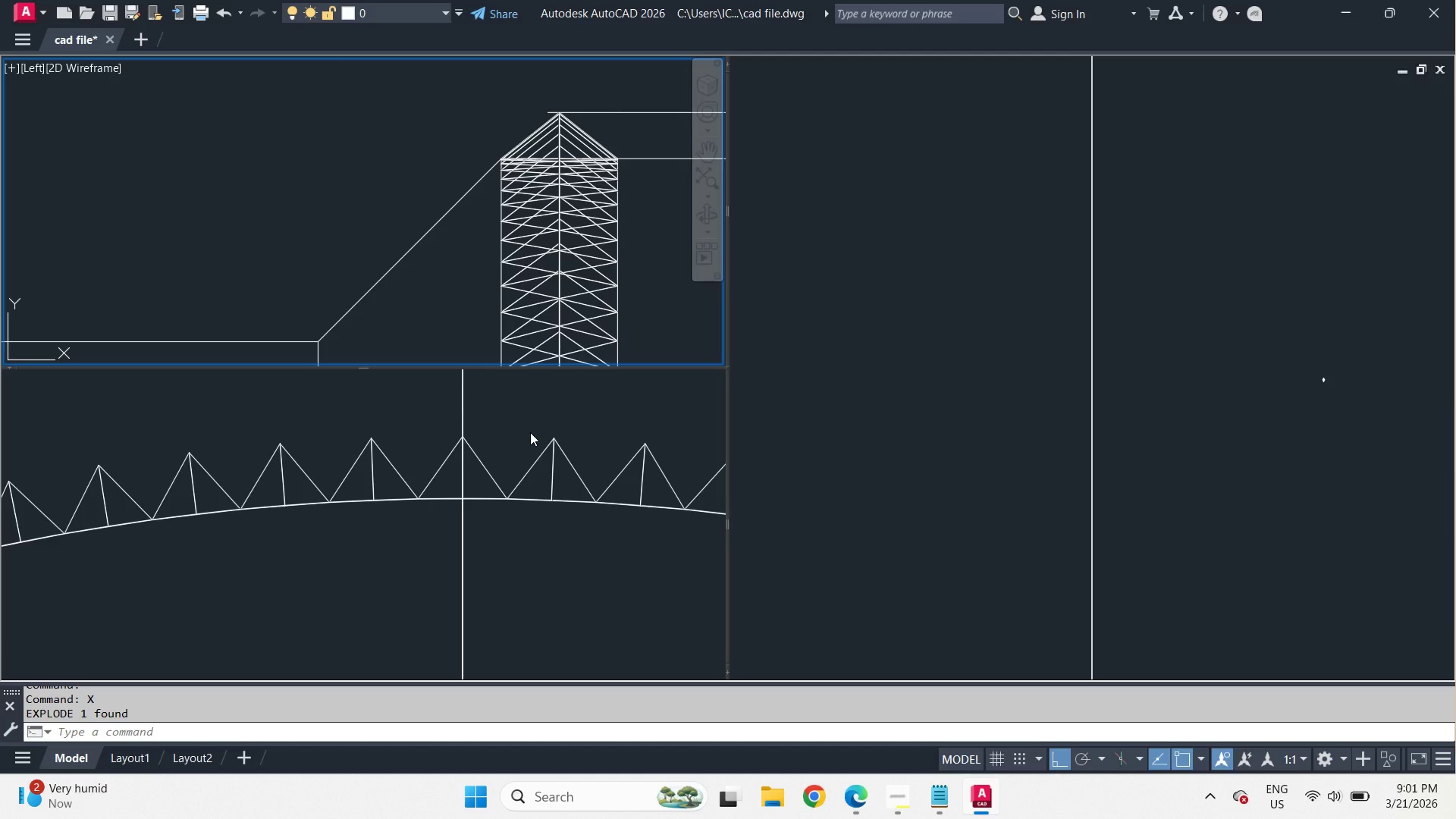 
left_click([961, 353])
 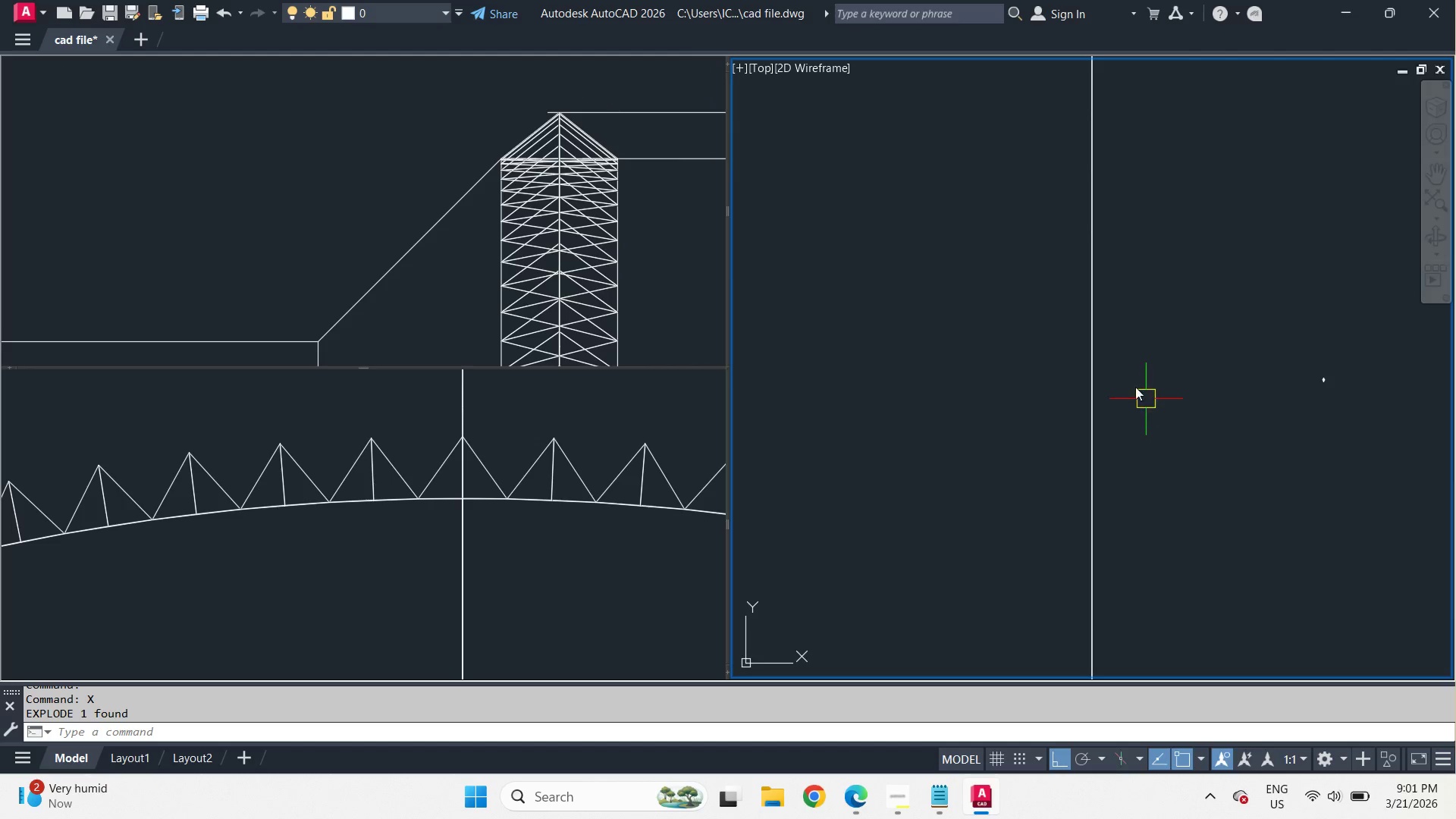 
scroll: coordinate [1068, 390], scroll_direction: down, amount: 3.0
 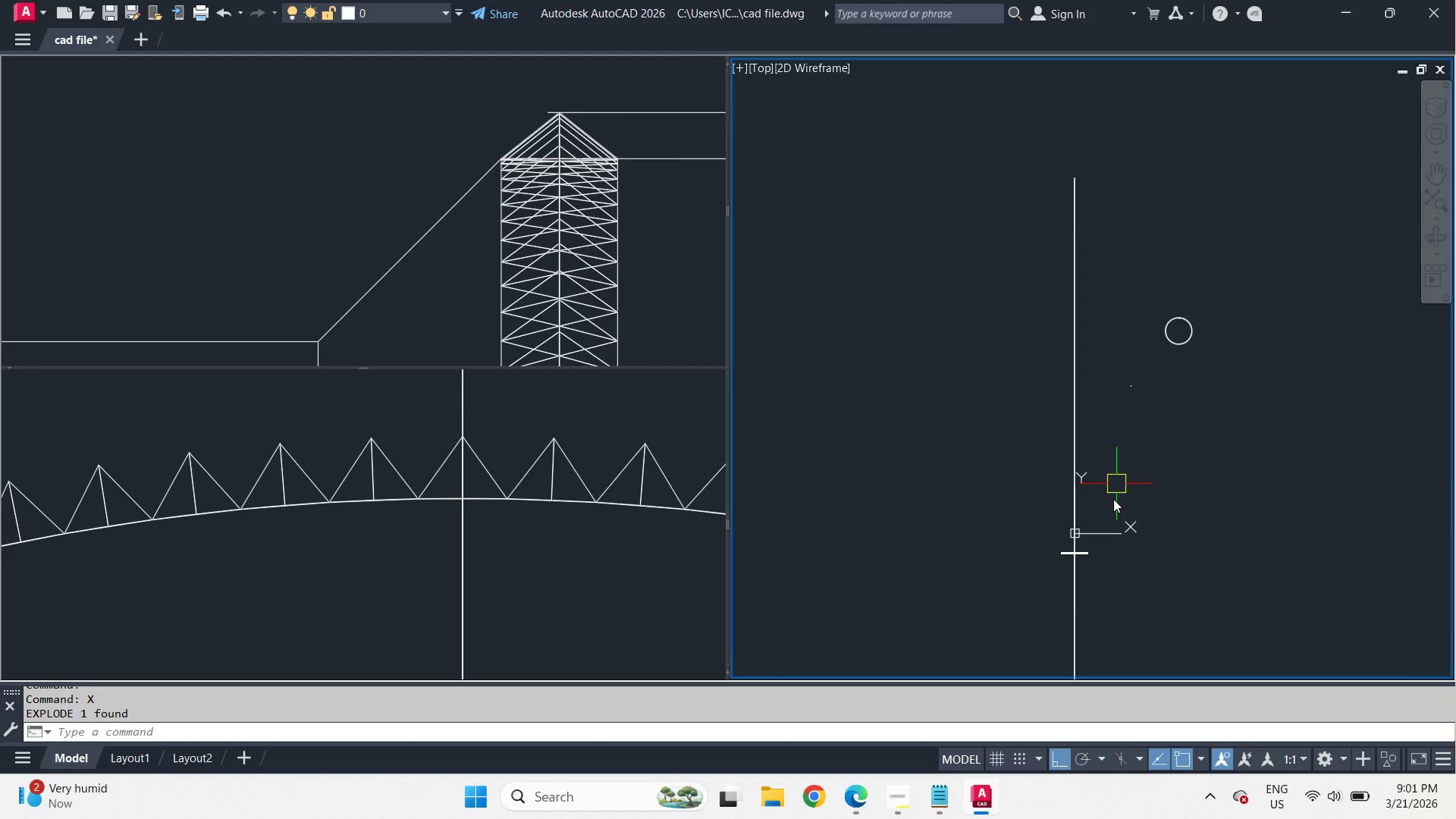 
scroll: coordinate [1035, 416], scroll_direction: up, amount: 11.0
 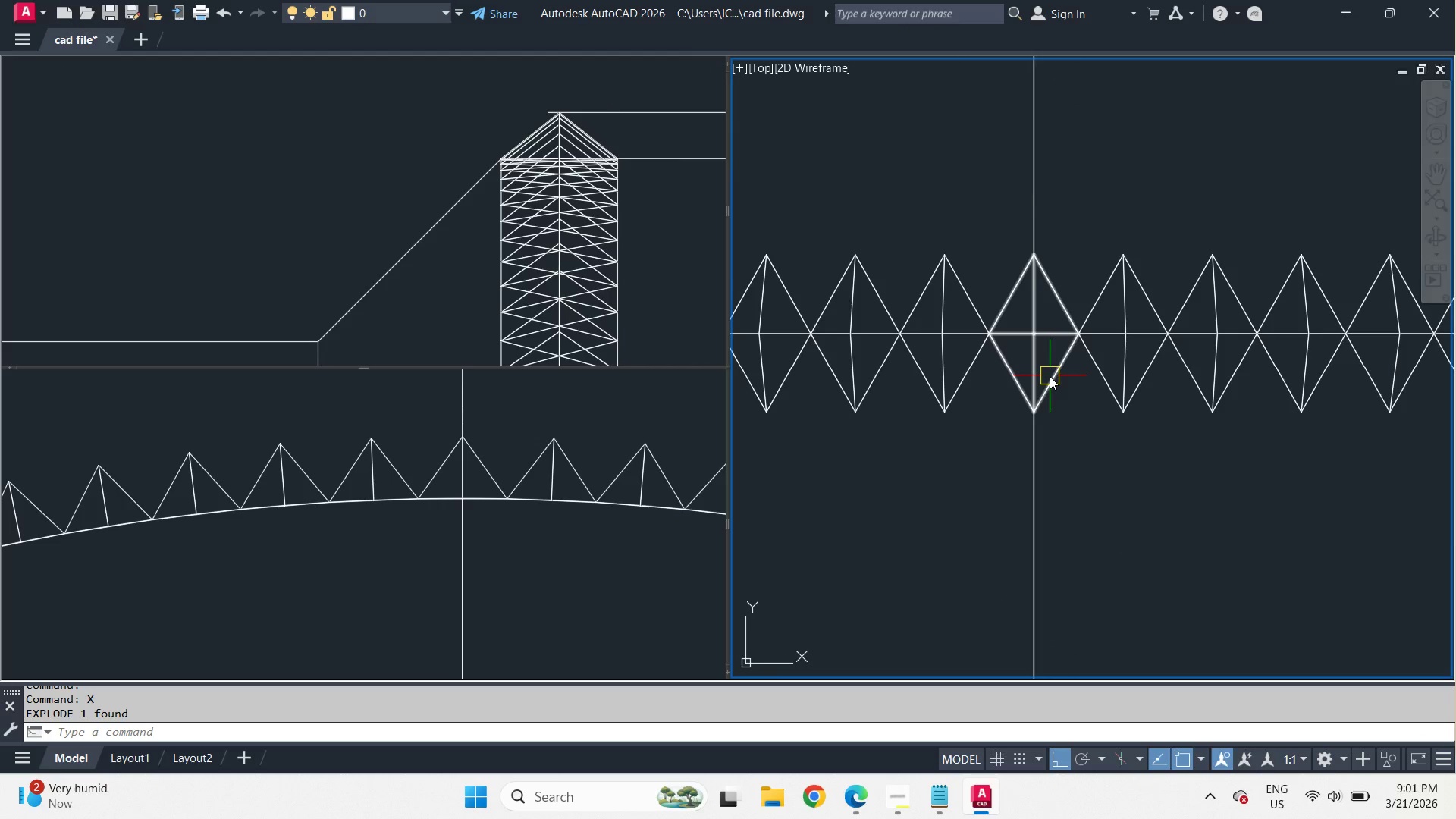 
left_click([1050, 376])
 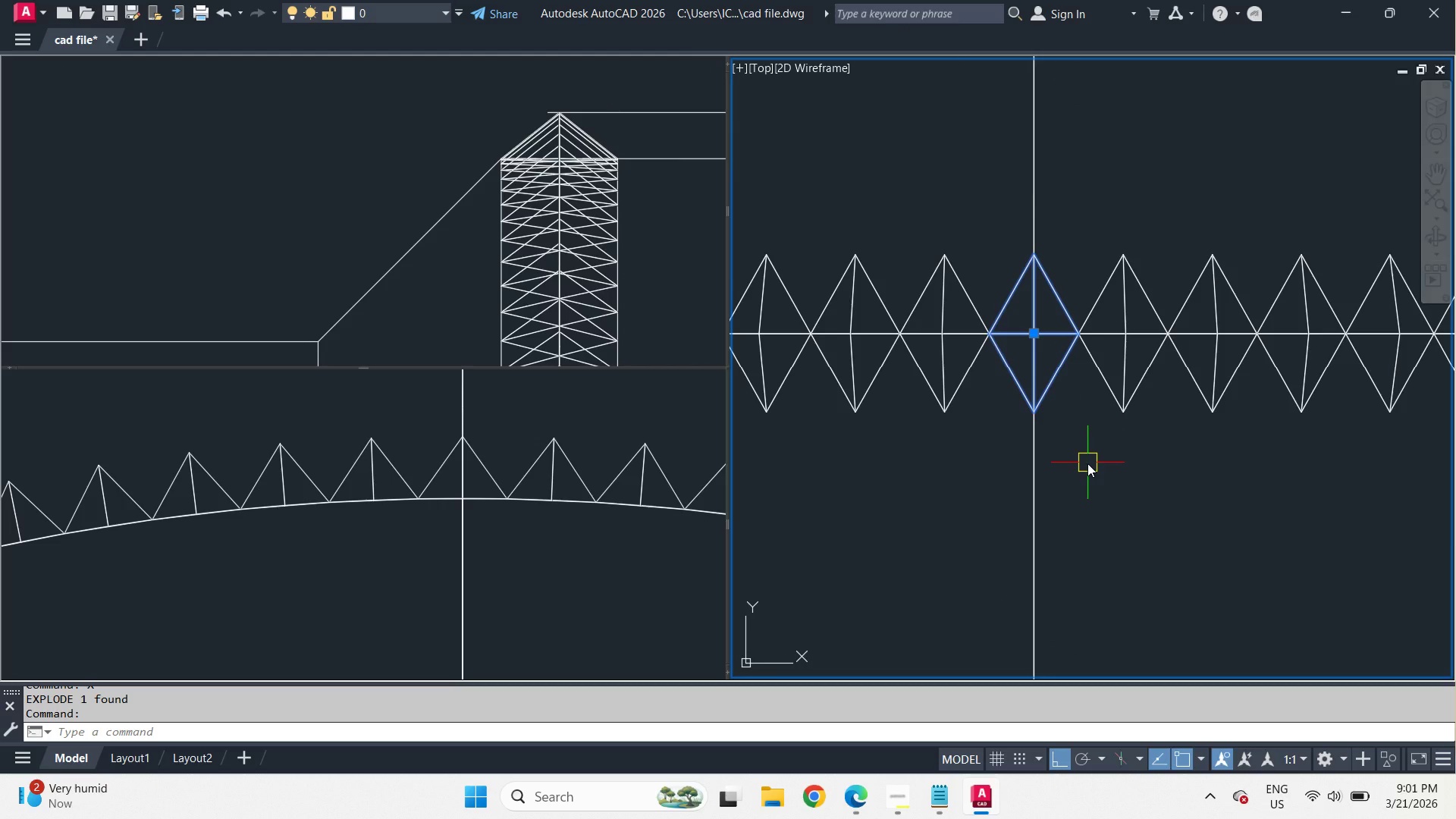 
key(Escape)
 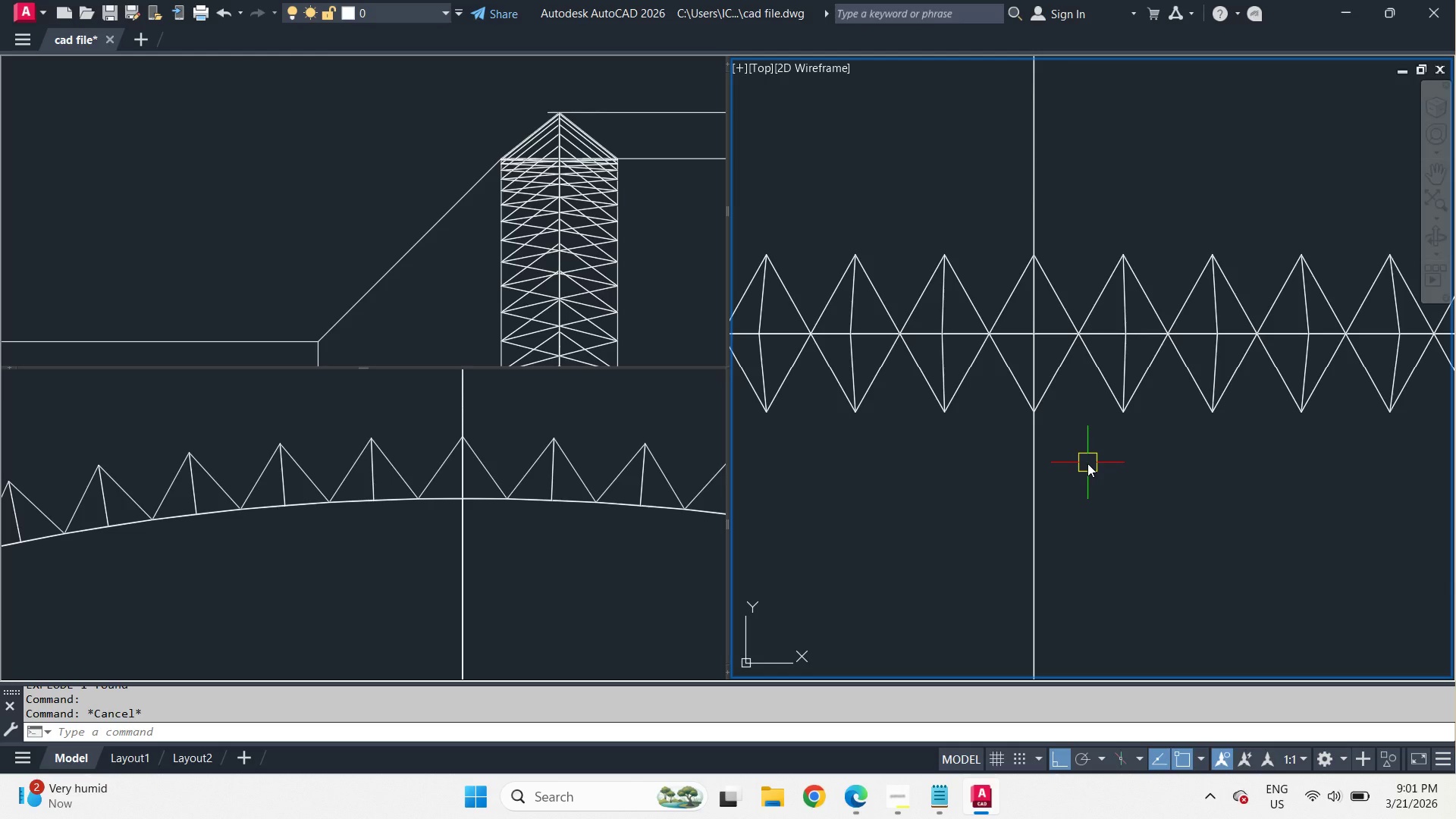 
wait(17.75)
 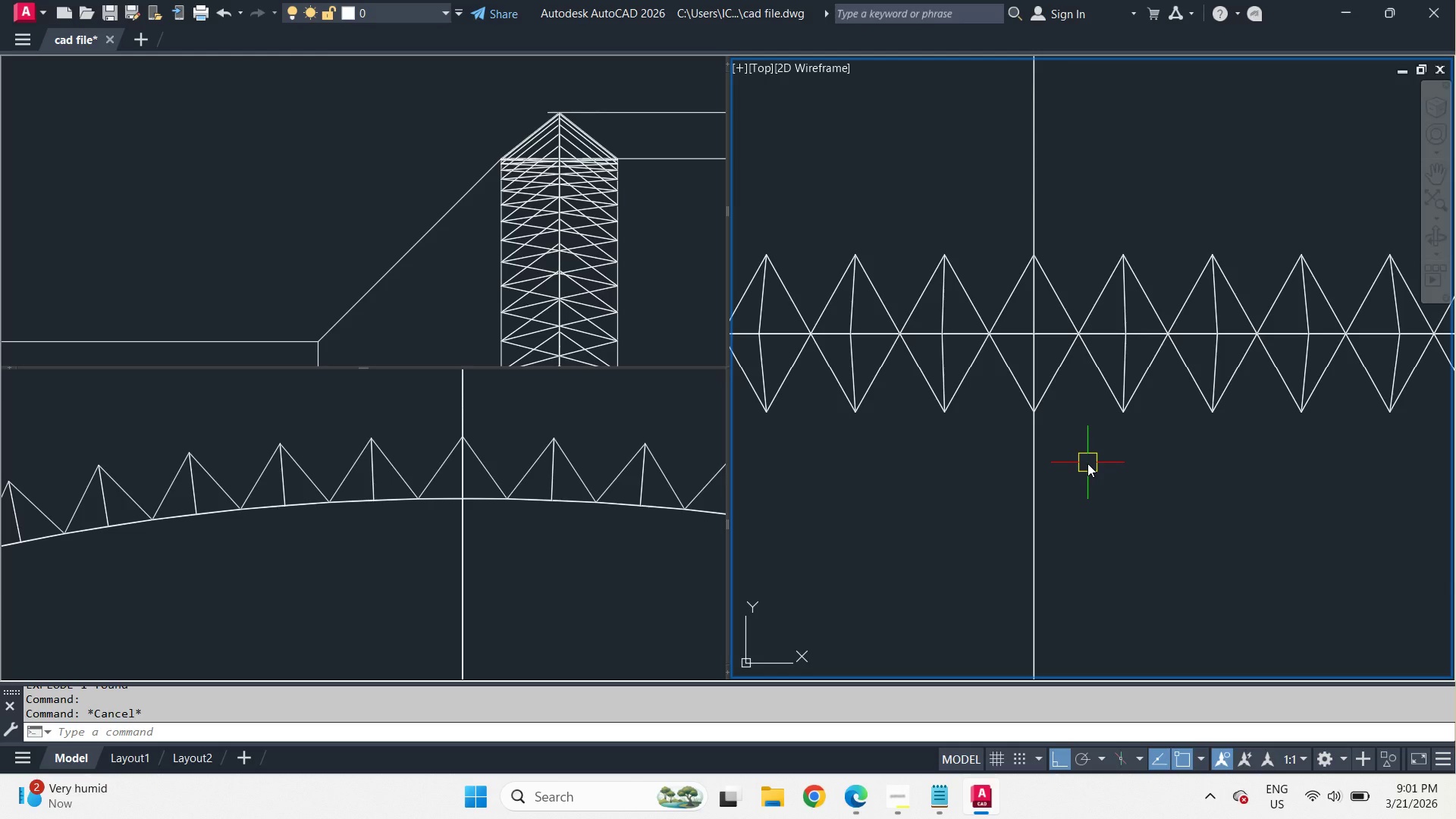 
left_click([570, 589])
 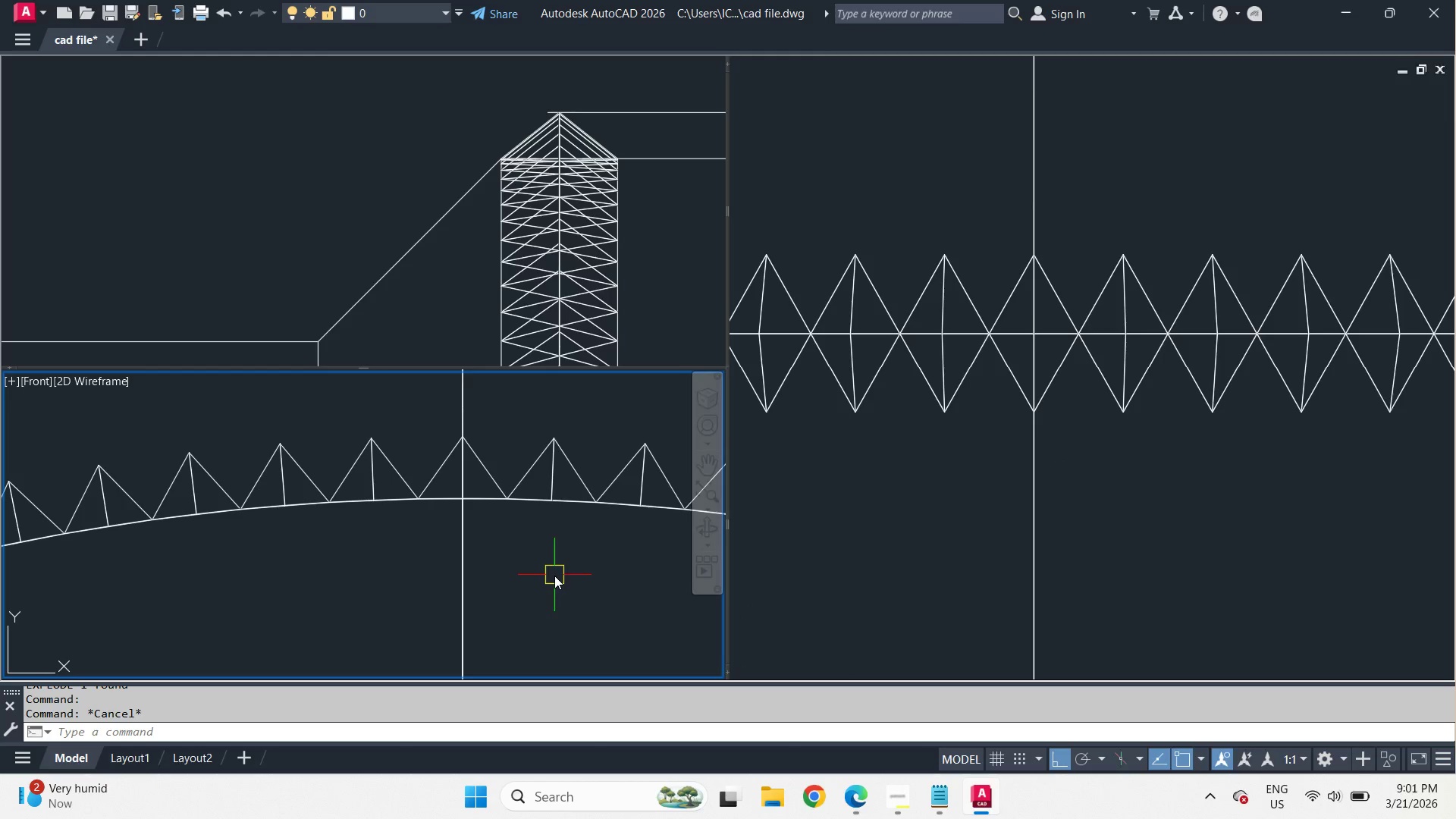 
scroll: coordinate [550, 398], scroll_direction: down, amount: 8.0
 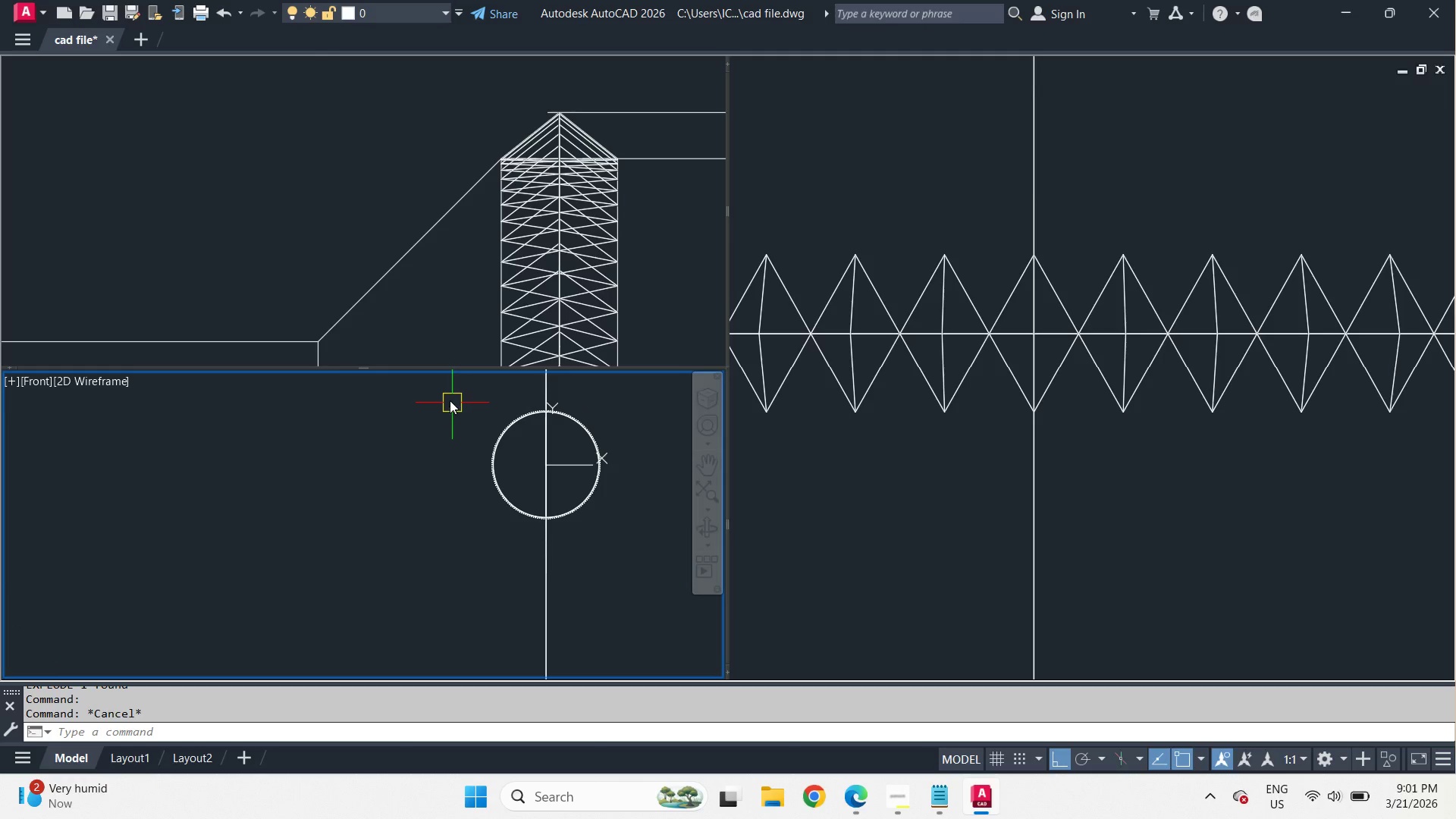 
left_click([449, 399])
 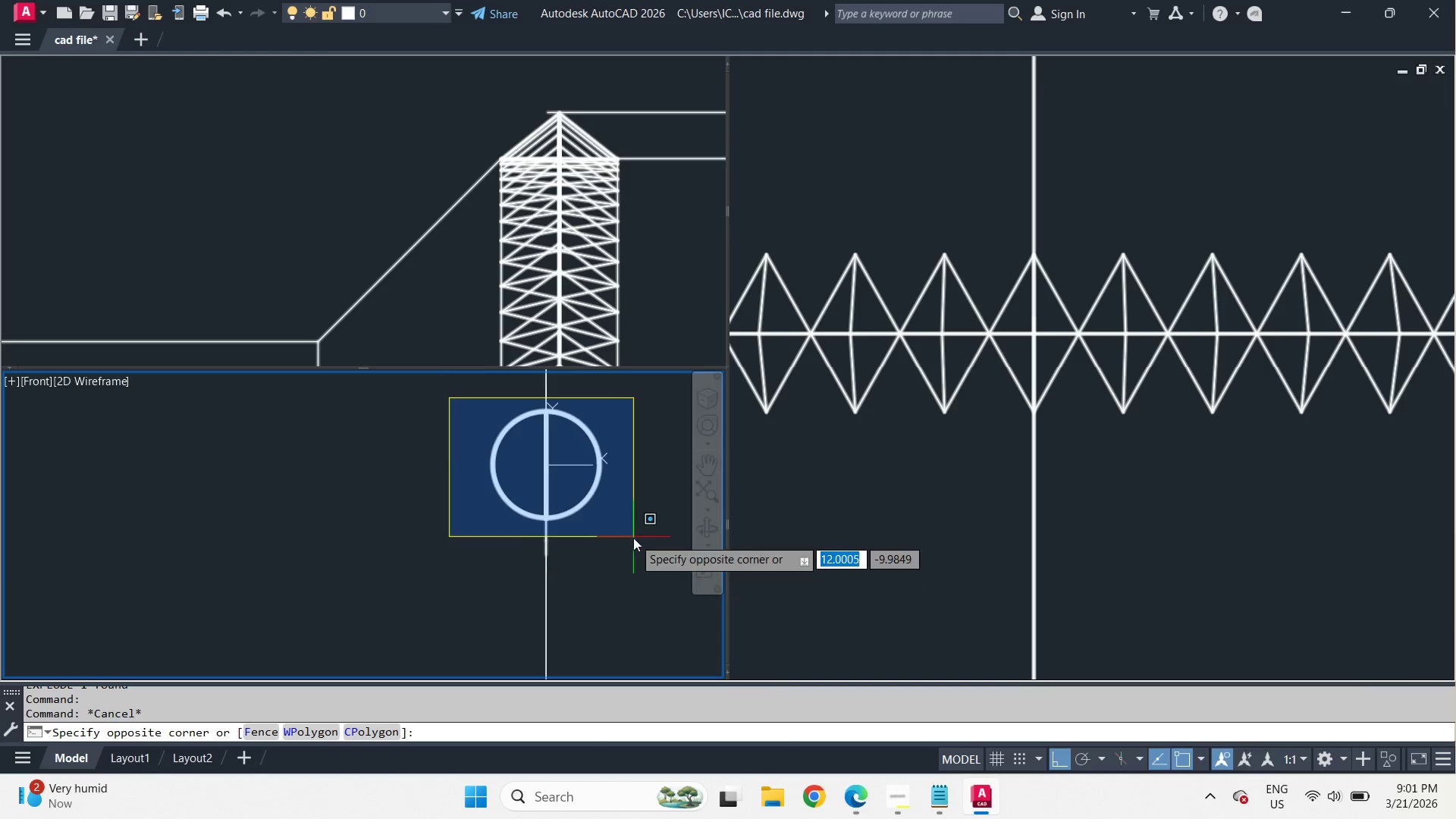 
left_click([633, 538])
 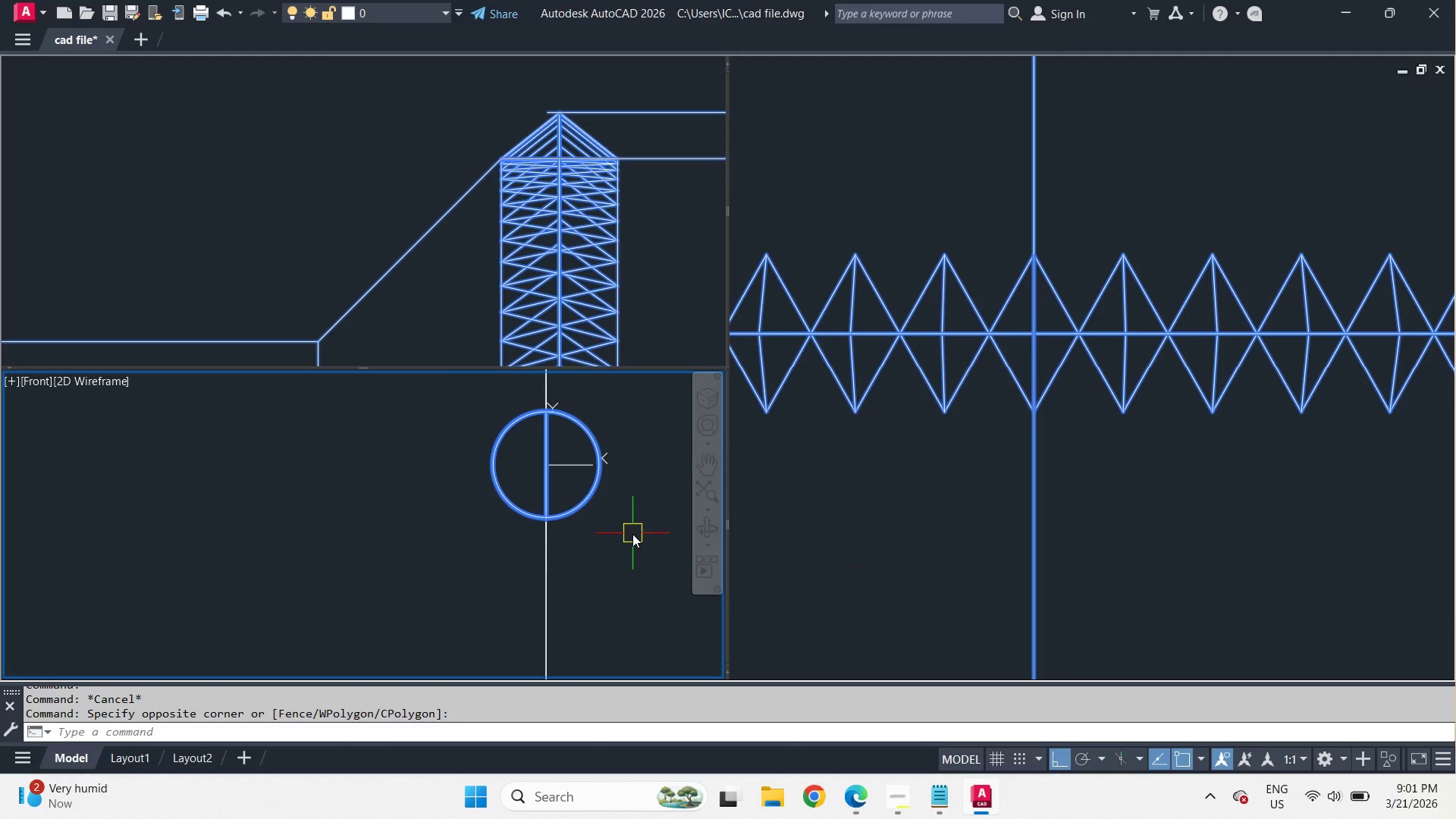 
type(qse )
 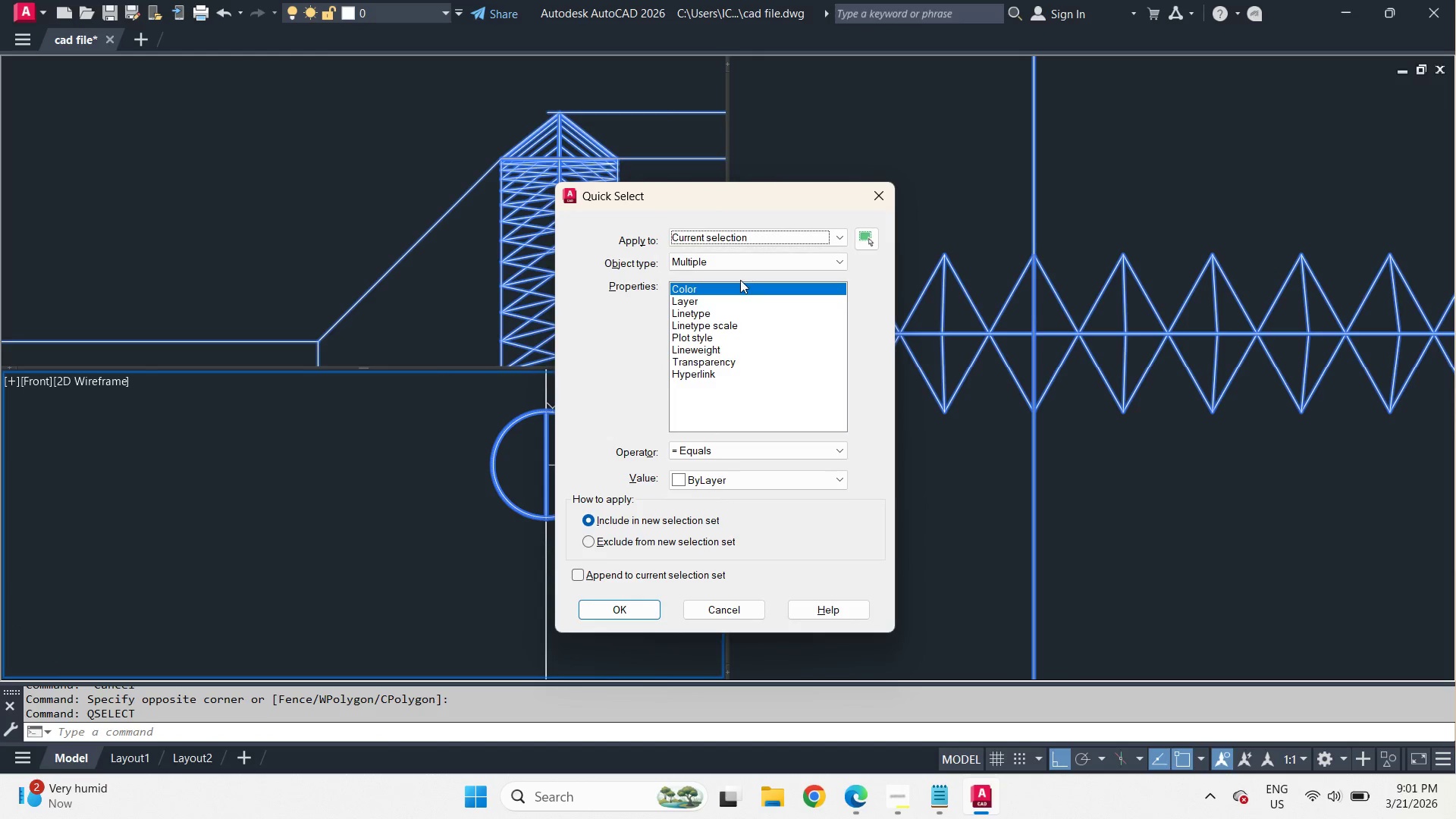 
left_click([725, 254])
 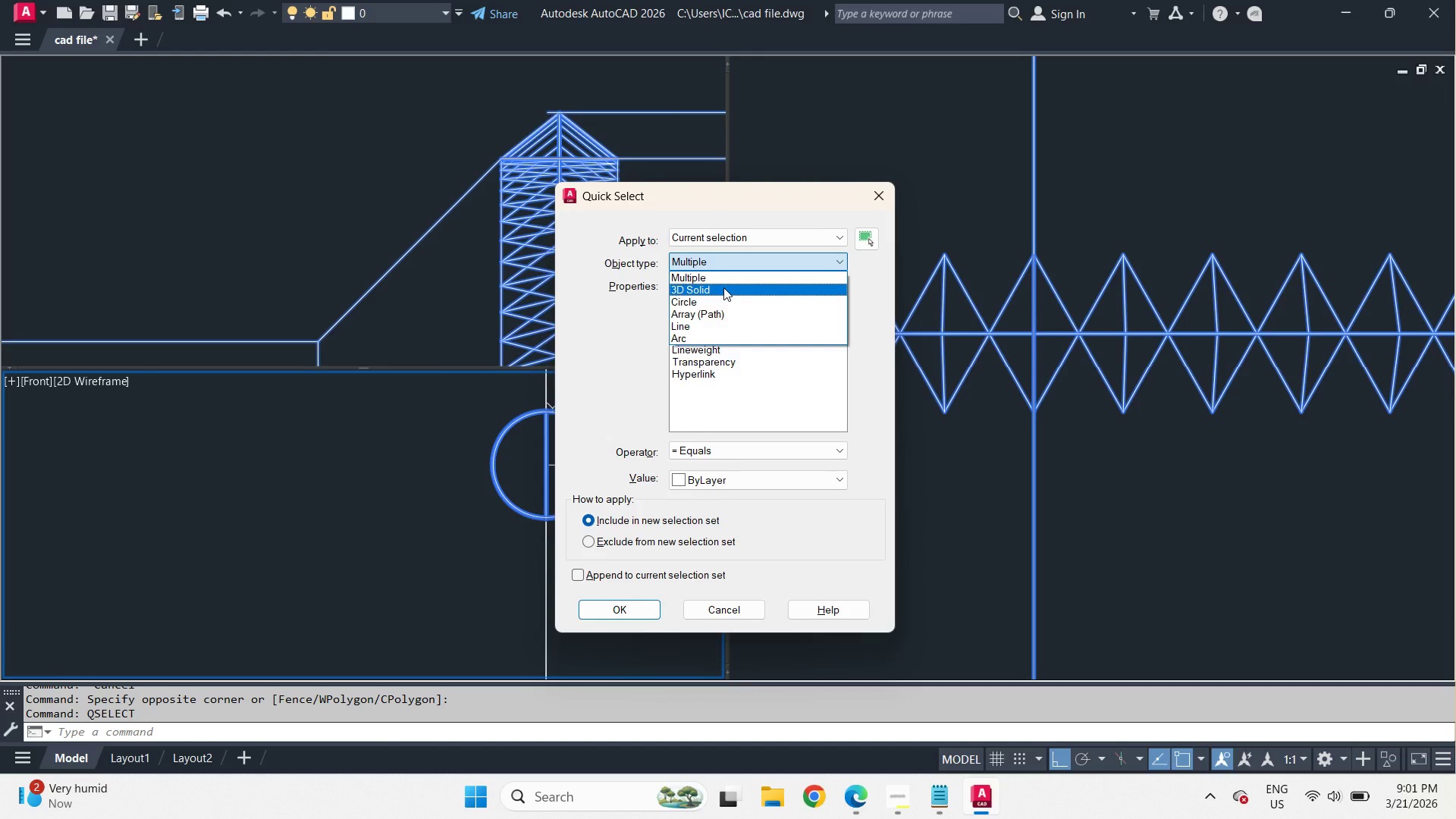 
left_click([723, 287])
 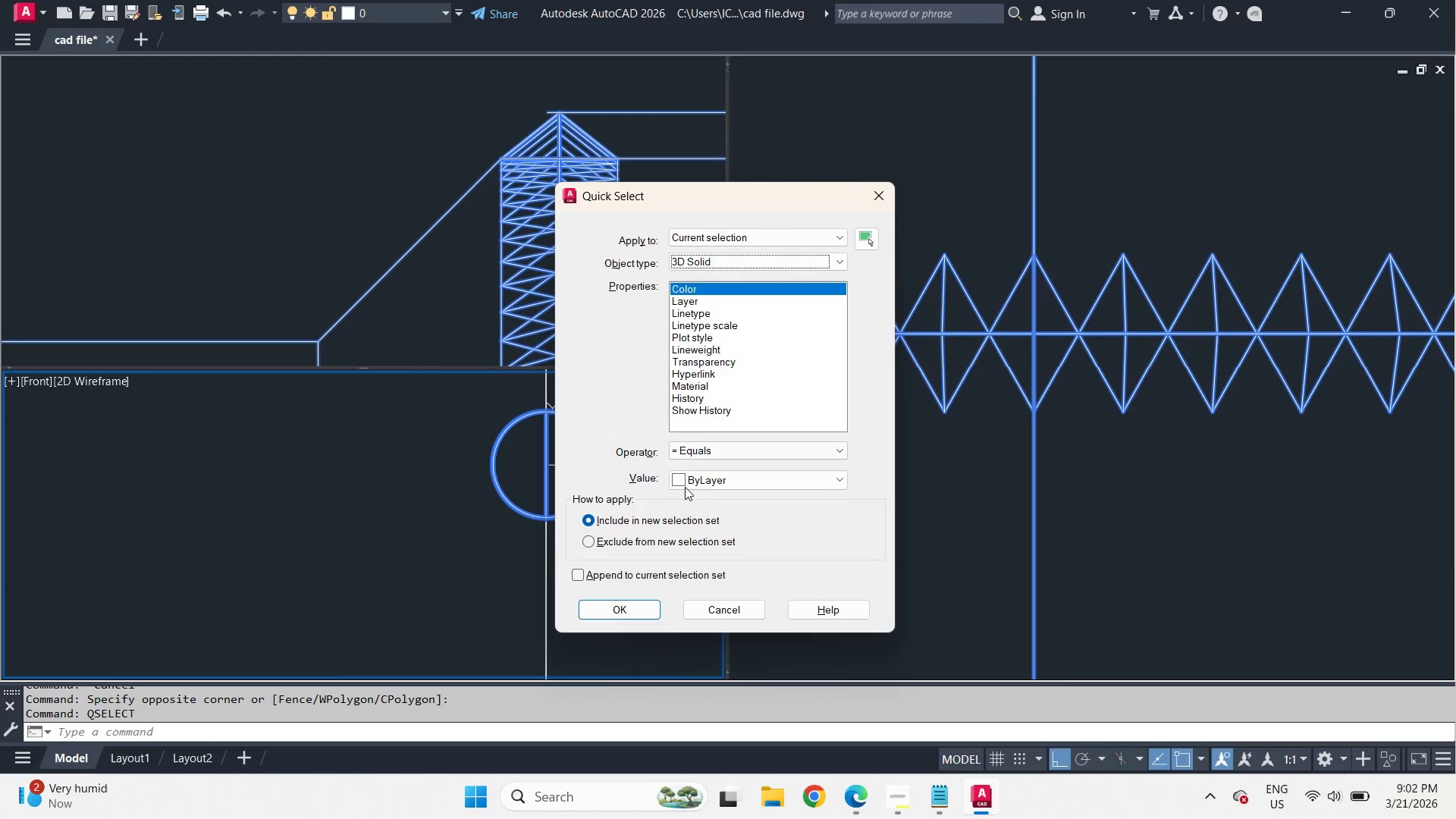 
left_click([699, 446])
 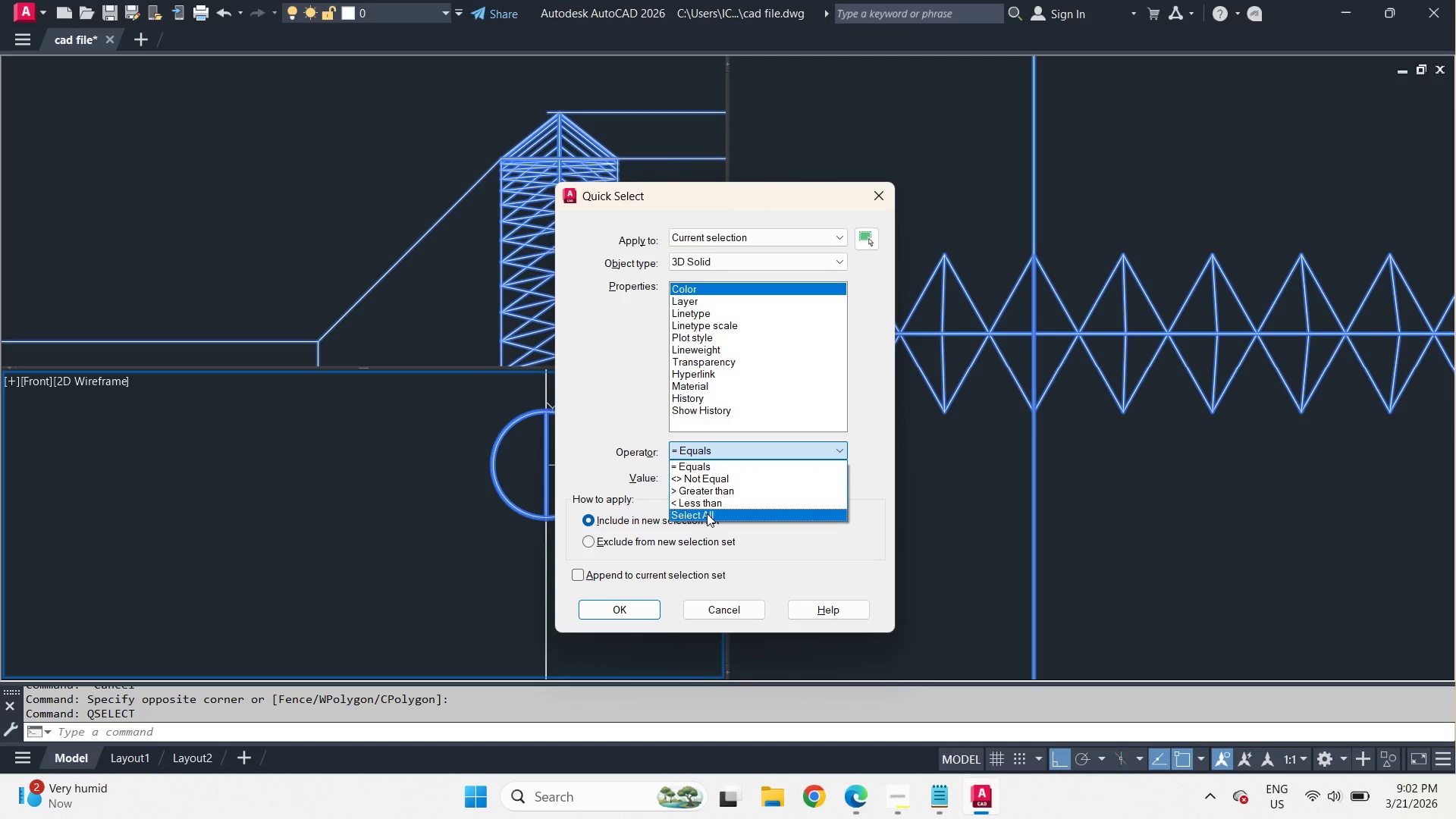 
left_click([707, 513])
 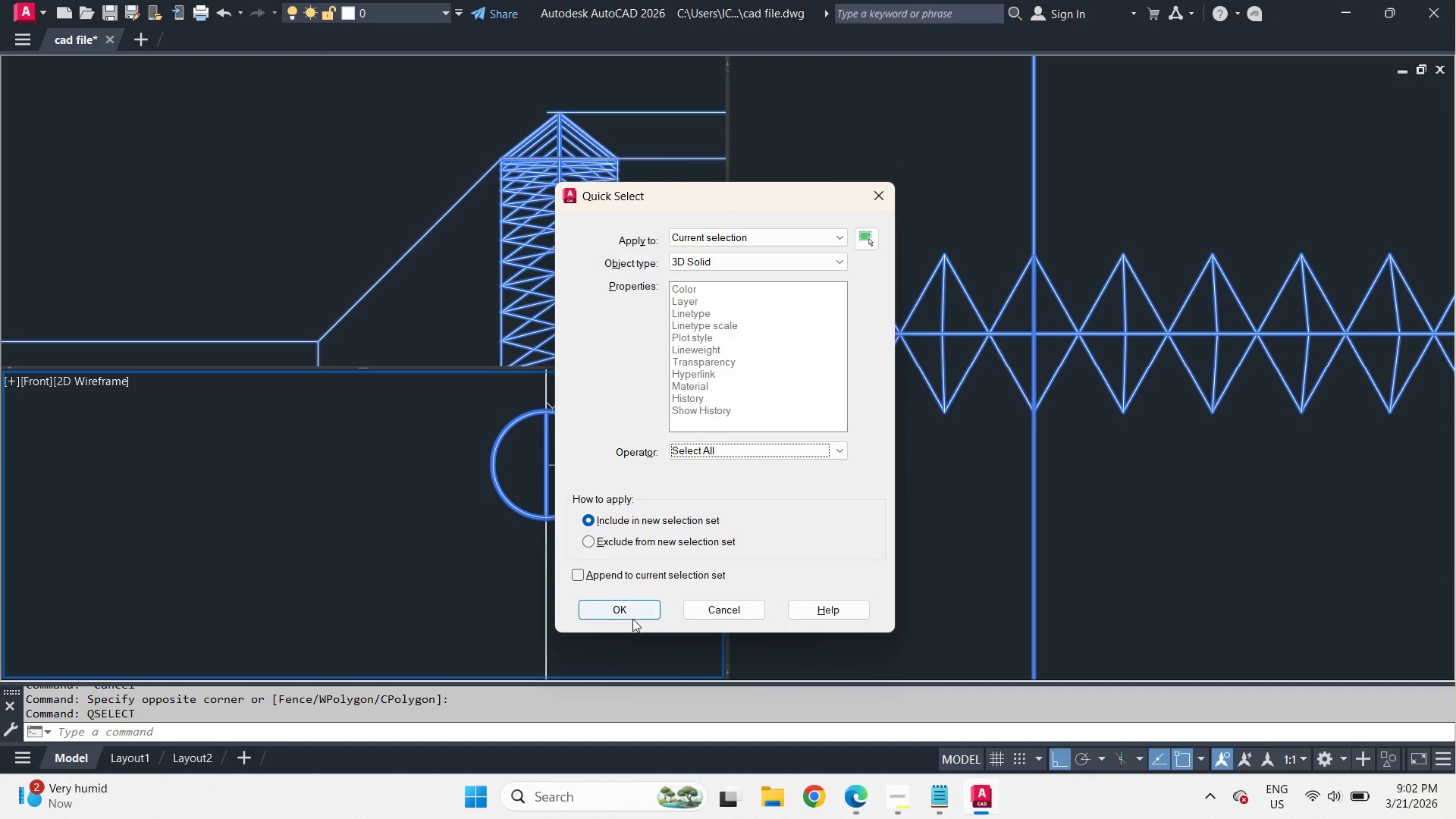 
left_click([632, 619])
 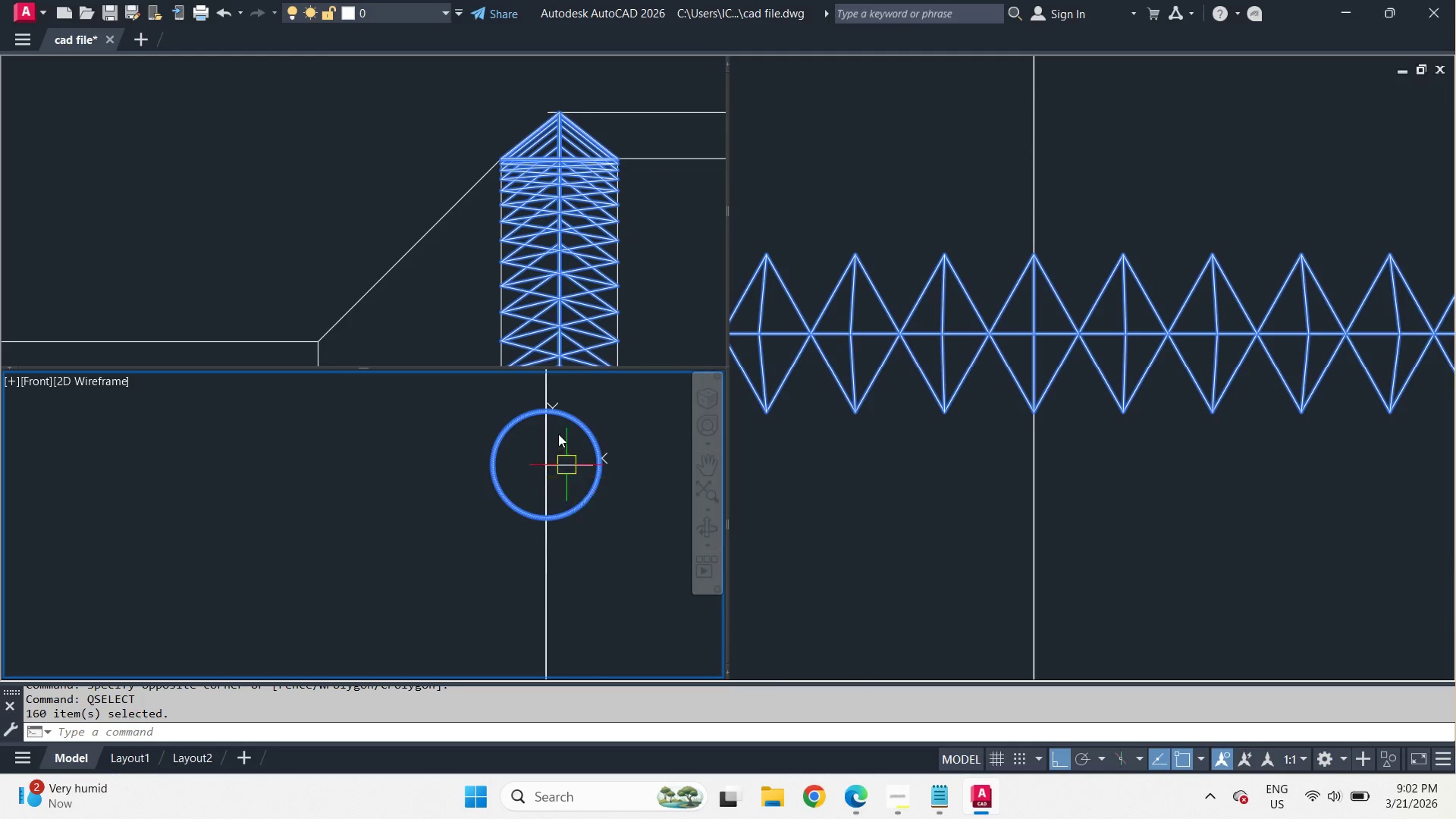 
scroll: coordinate [576, 477], scroll_direction: up, amount: 5.0
 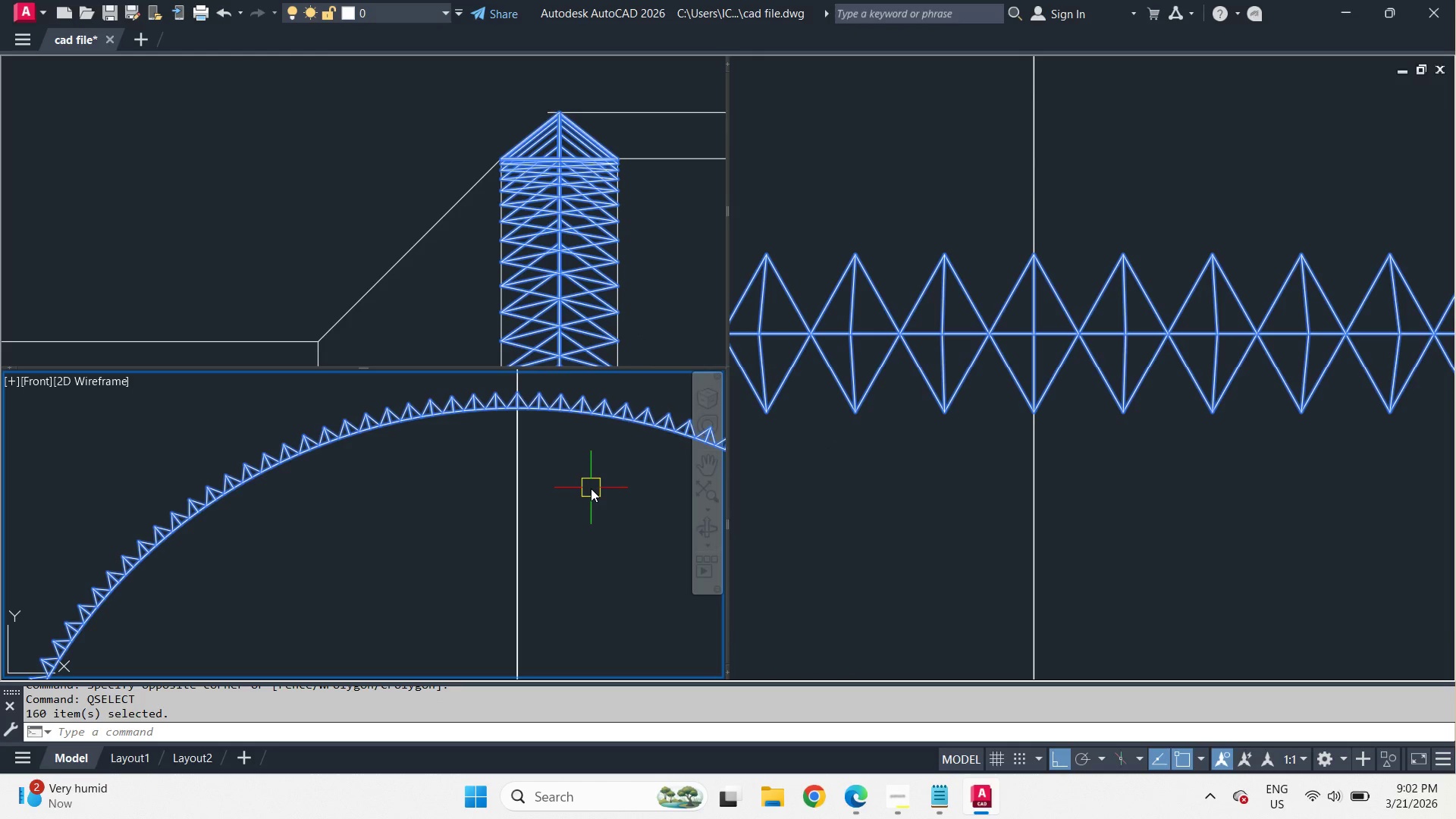 
key(Control+Shift+C)
 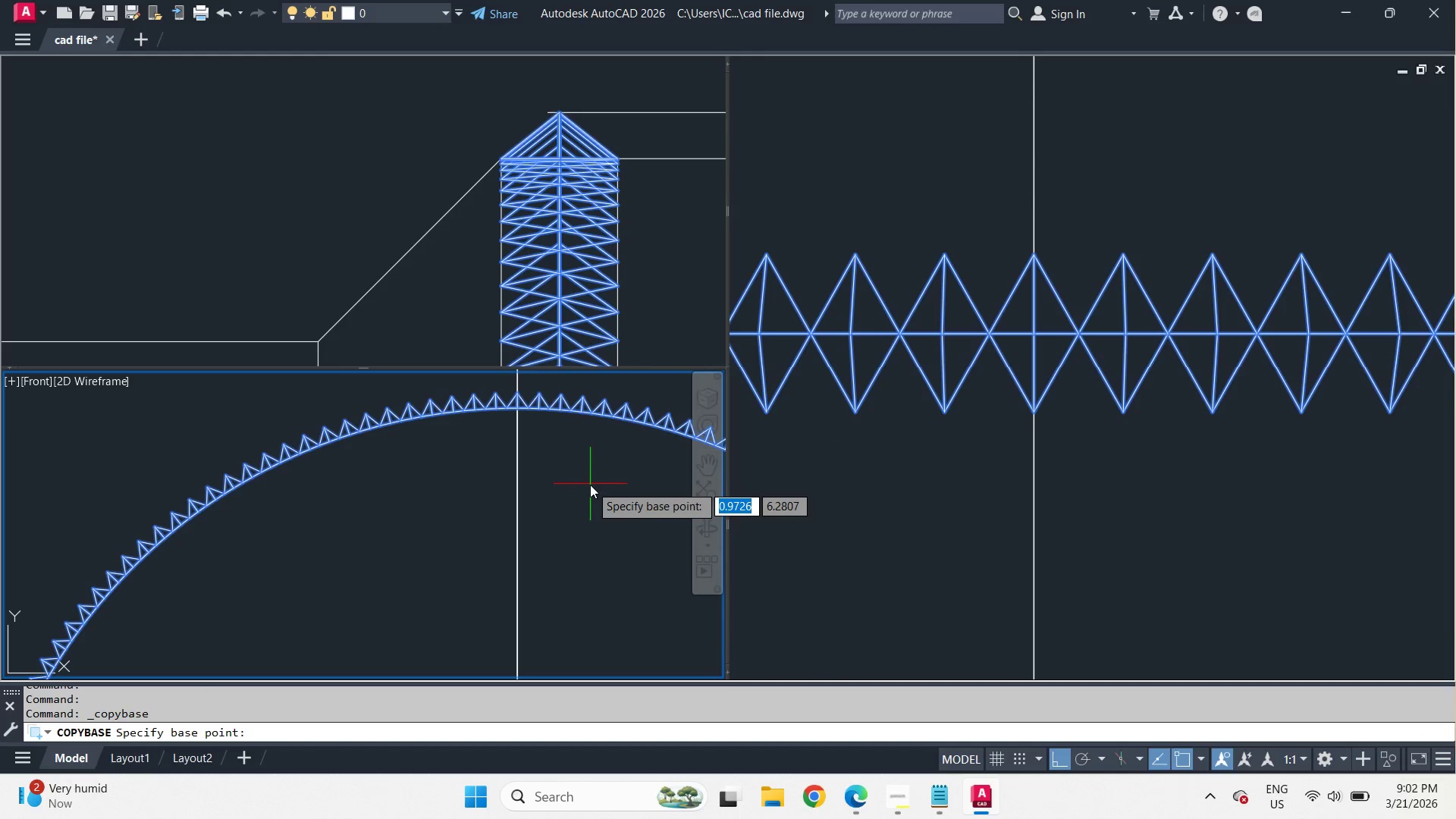 
type(cen)
 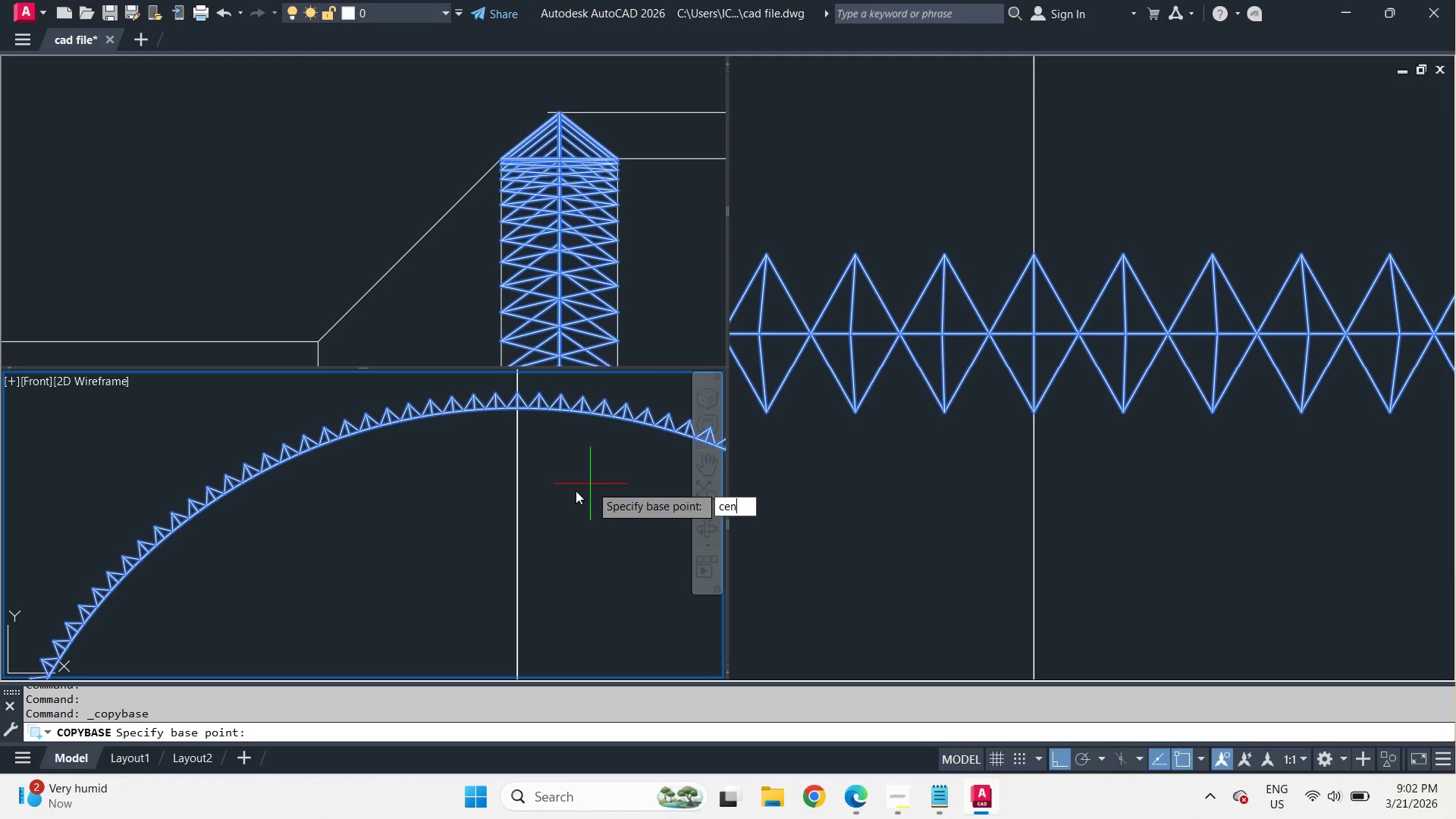 
key(Space)
 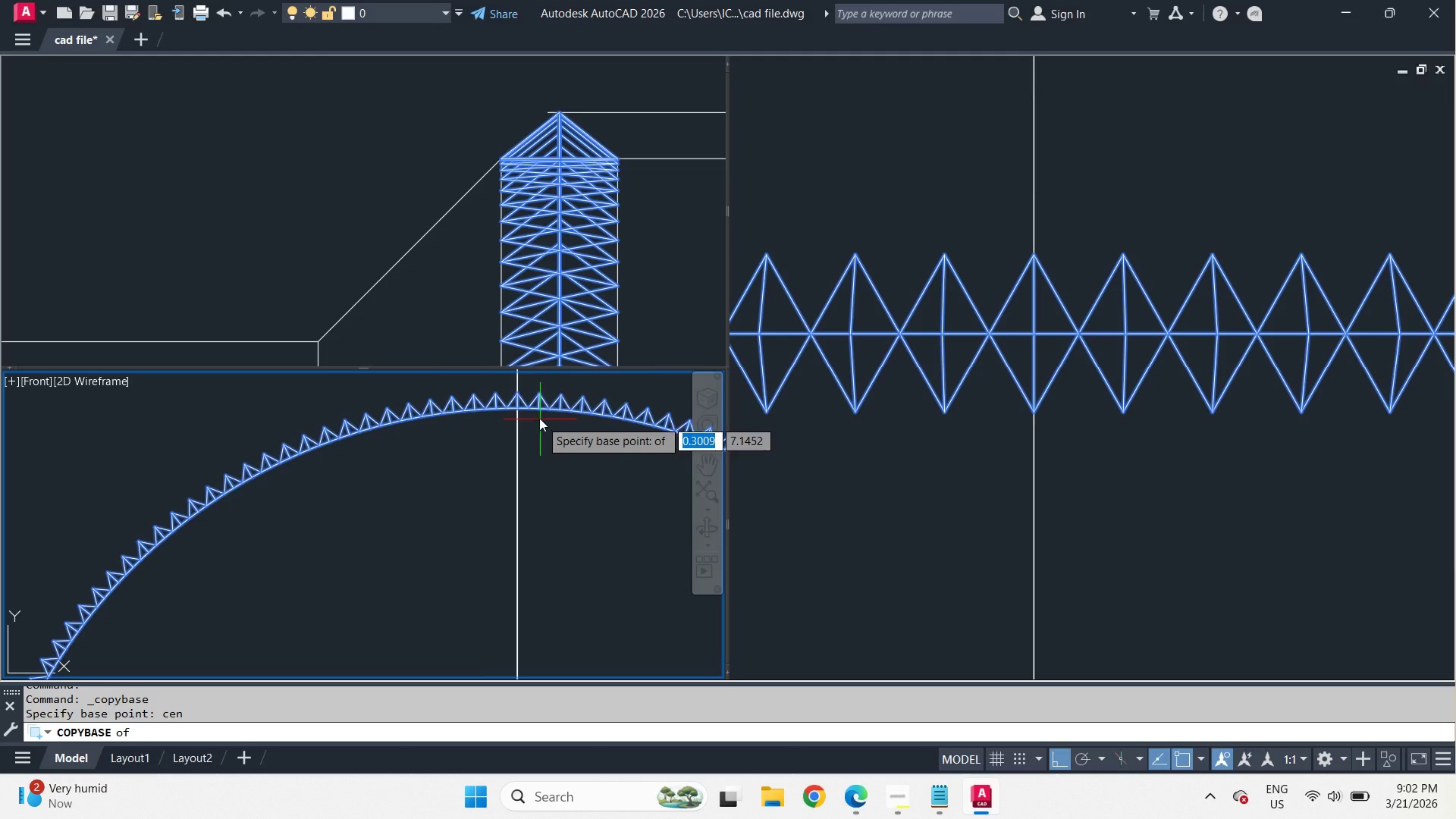 
scroll: coordinate [538, 415], scroll_direction: up, amount: 4.0
 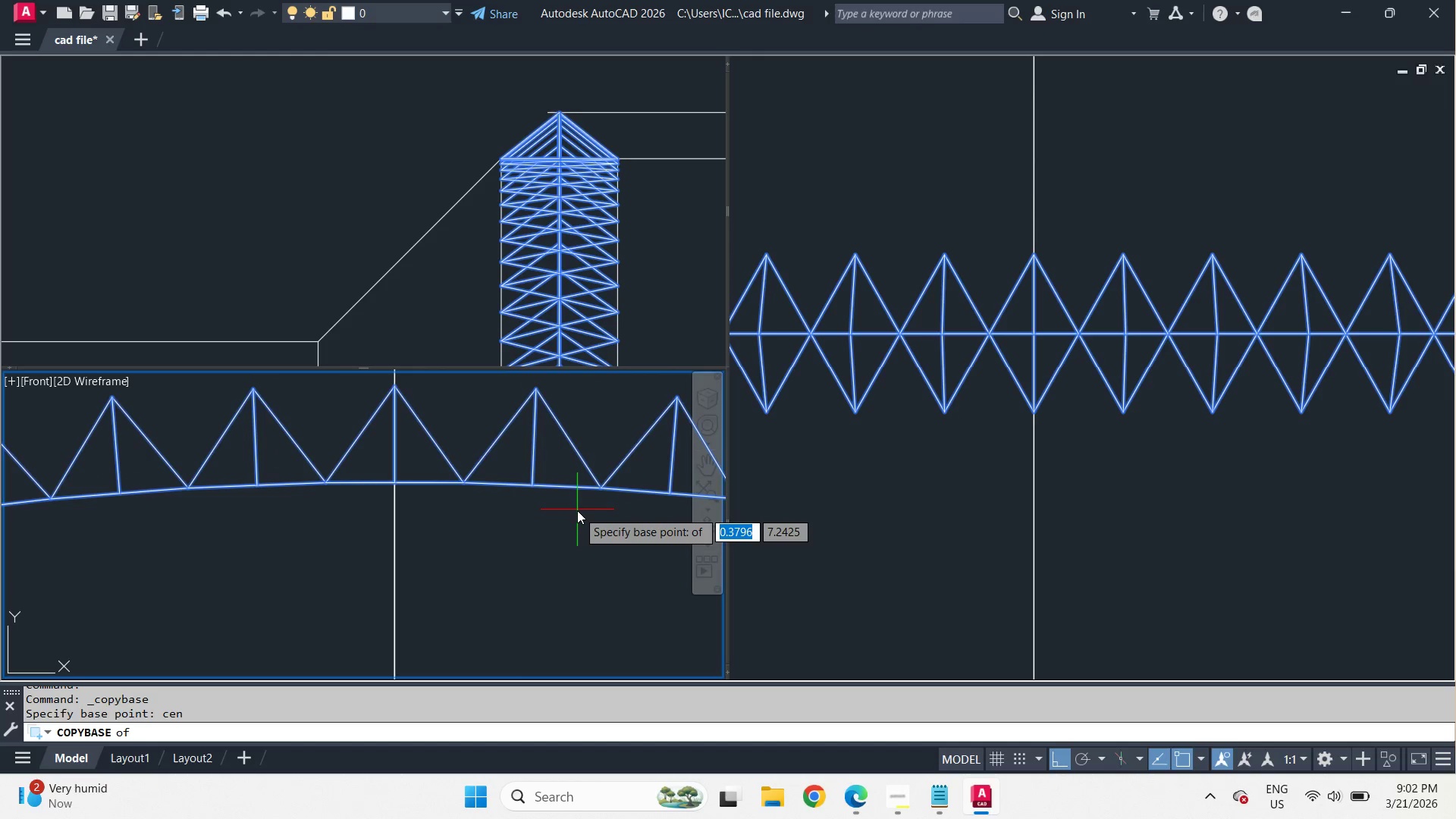 
scroll: coordinate [563, 474], scroll_direction: down, amount: 8.0
 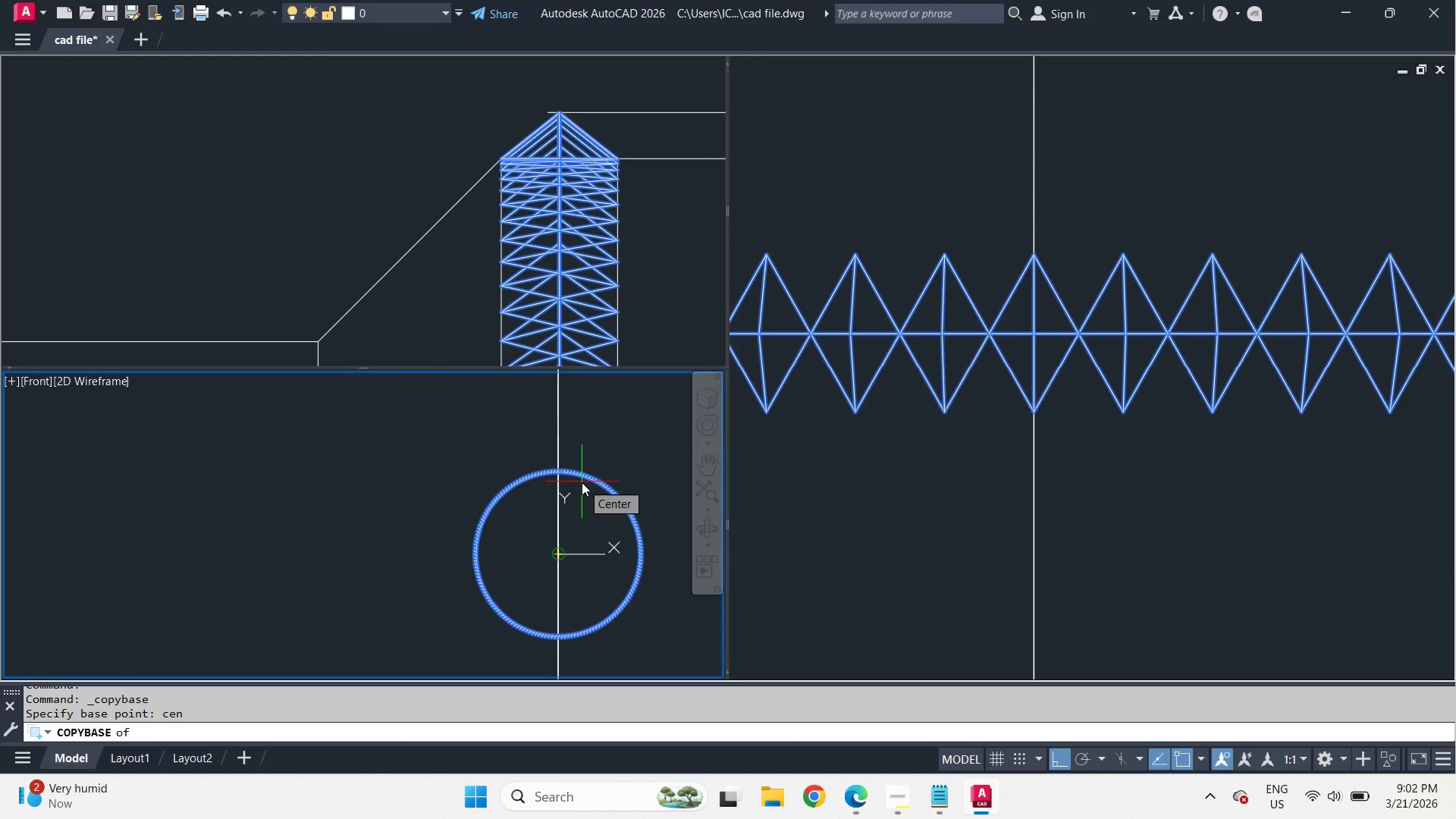 
left_click([582, 482])
 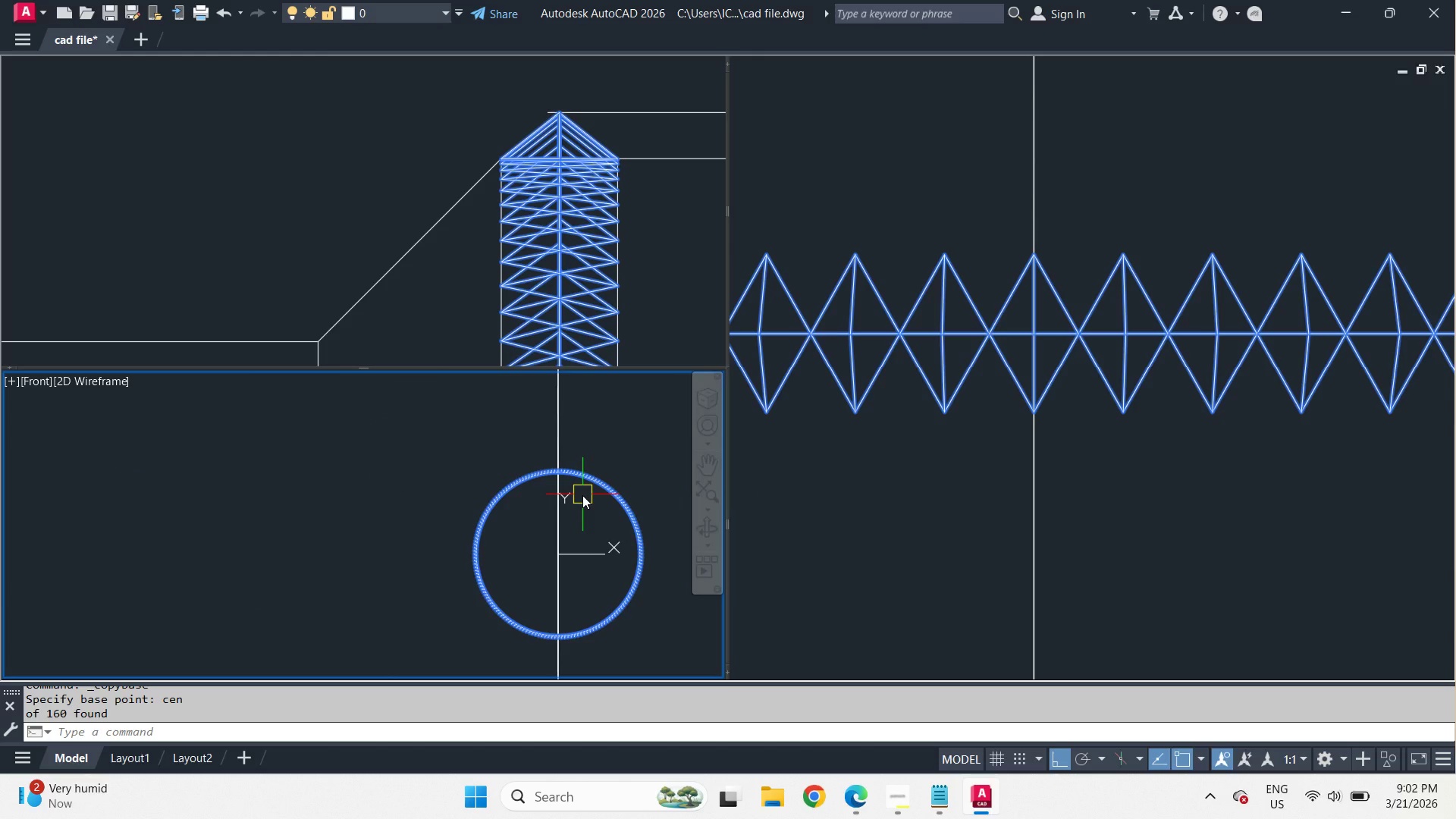 
key(E)
 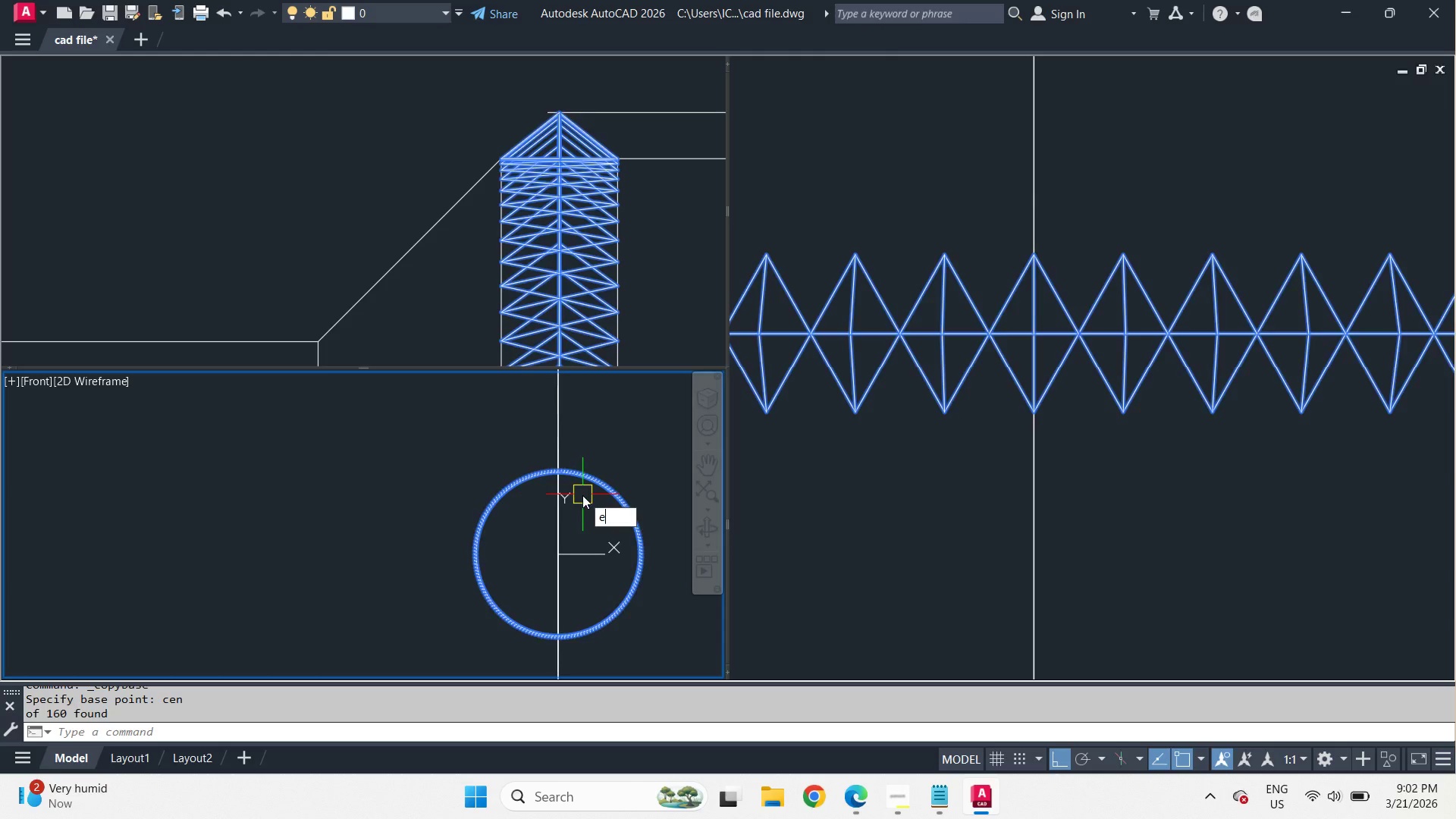 
key(Space)
 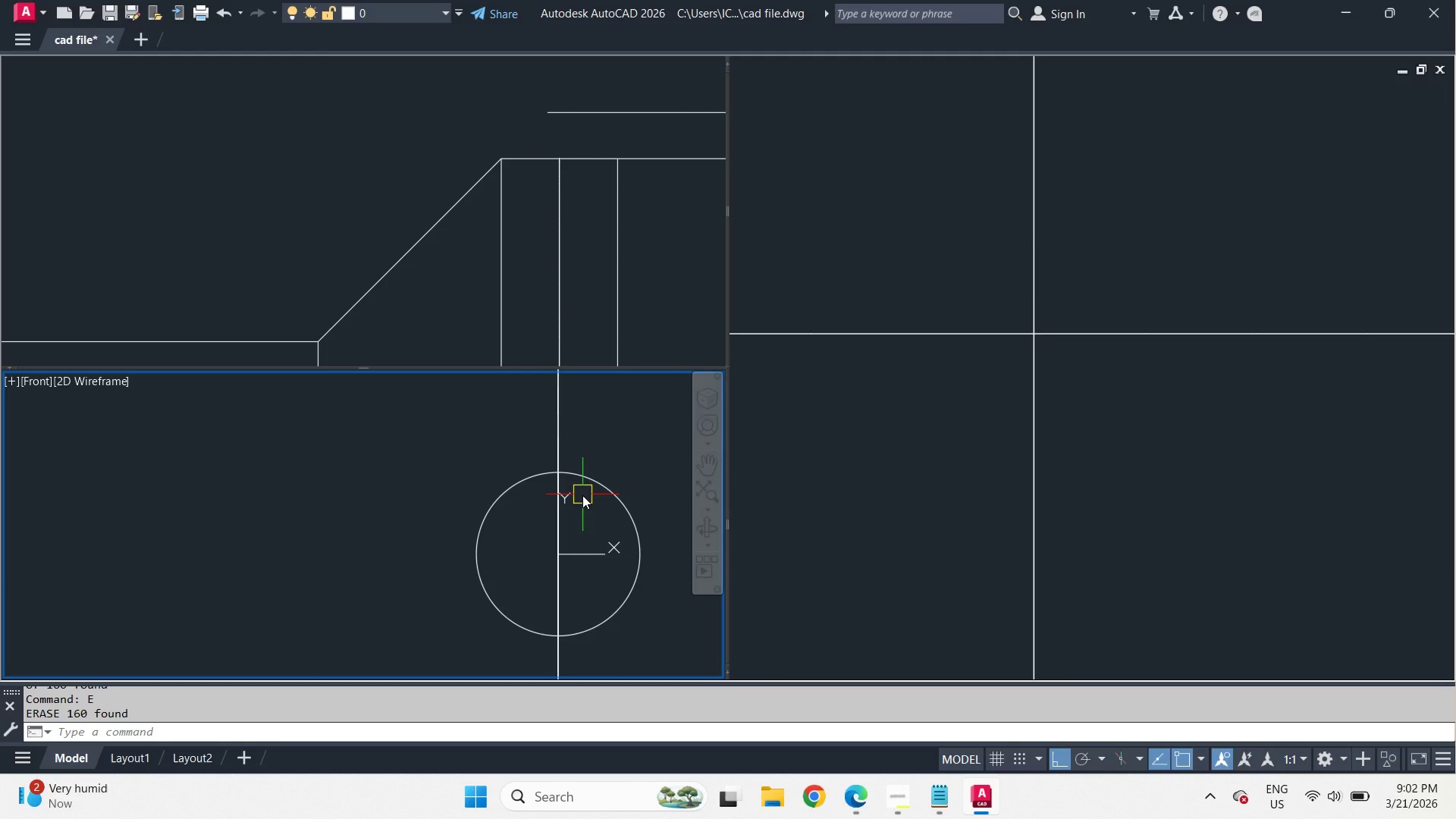 
key(Control+Shift+V)
 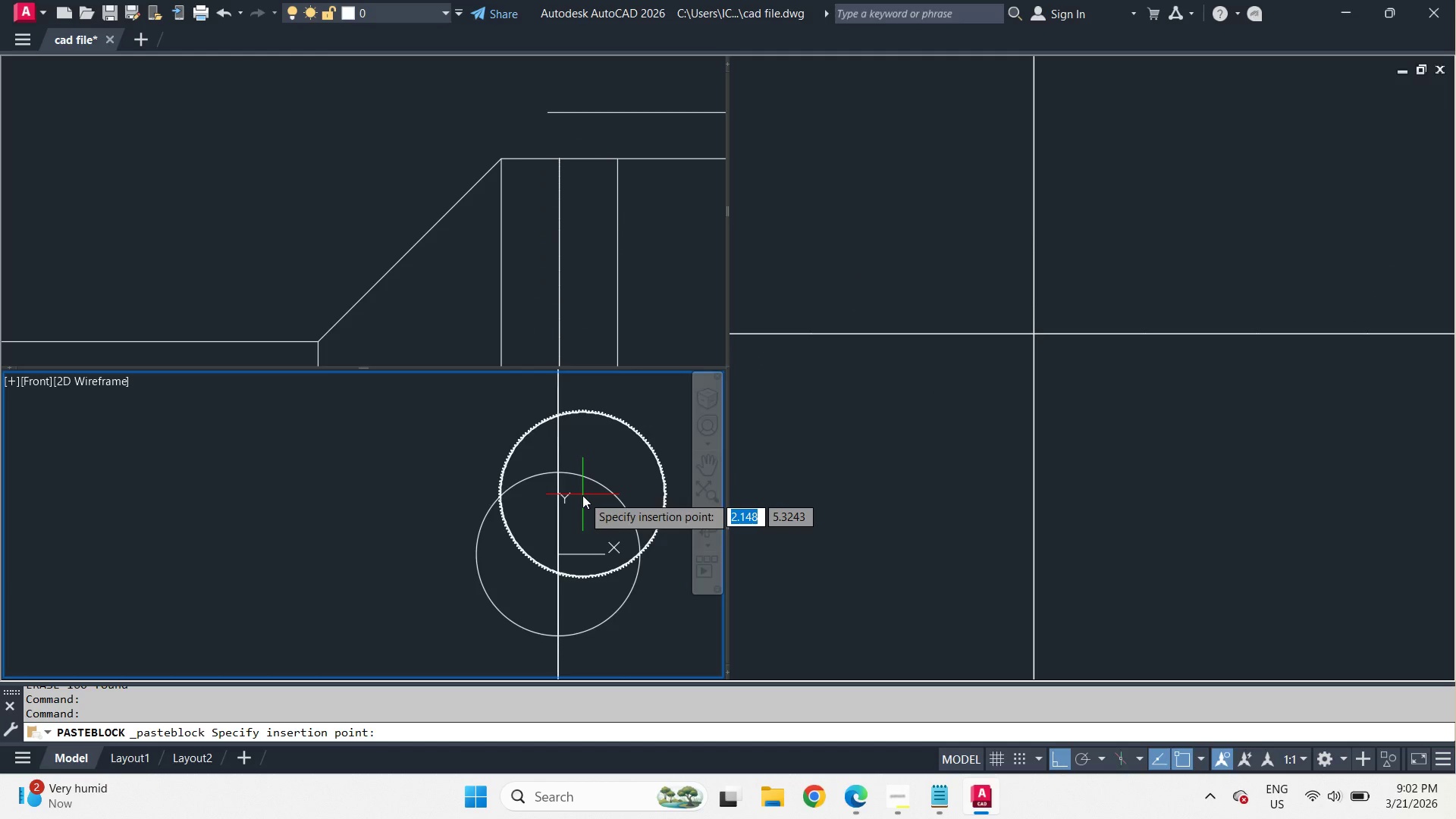 
type(cen)
 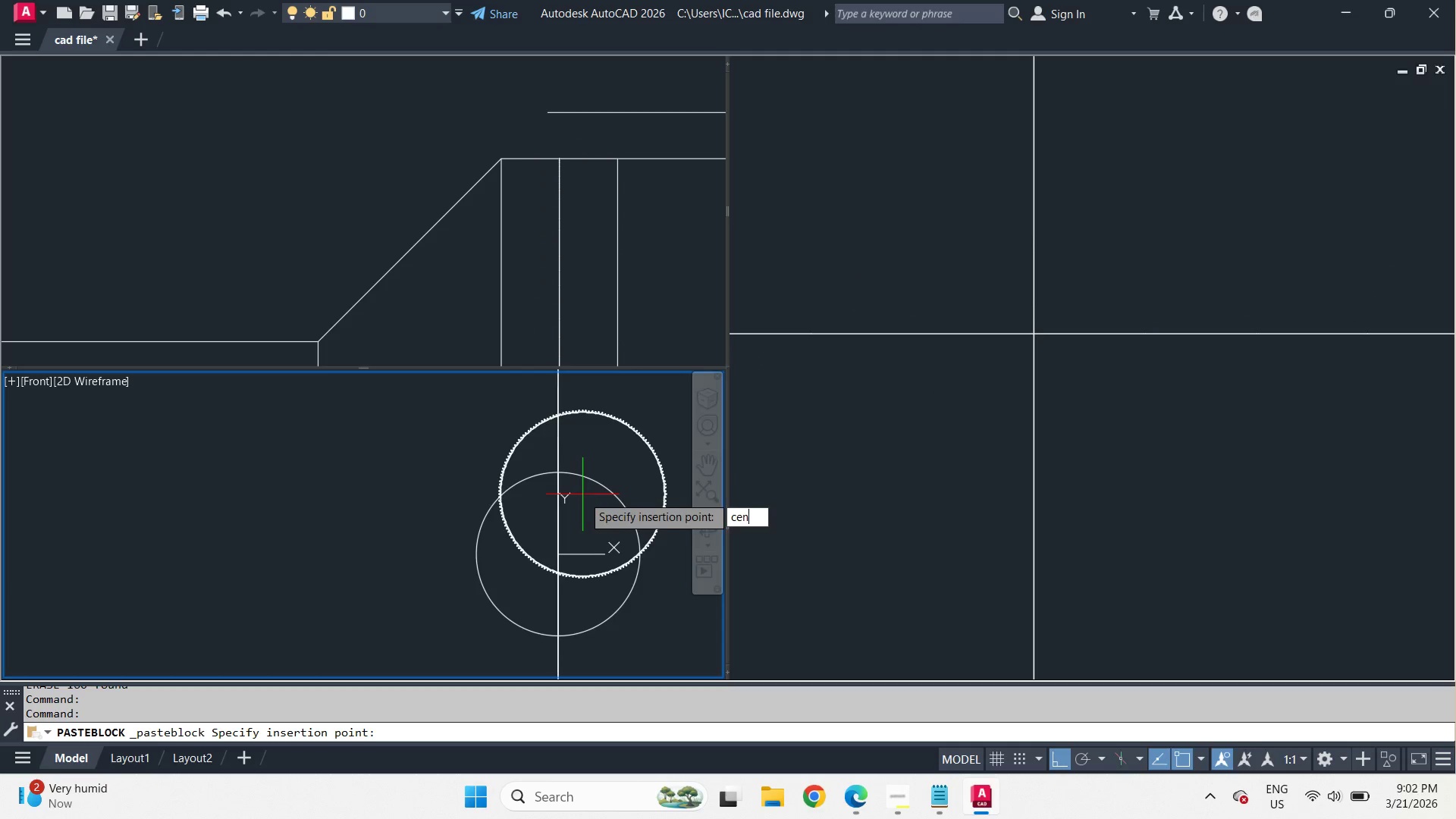 
key(Space)
 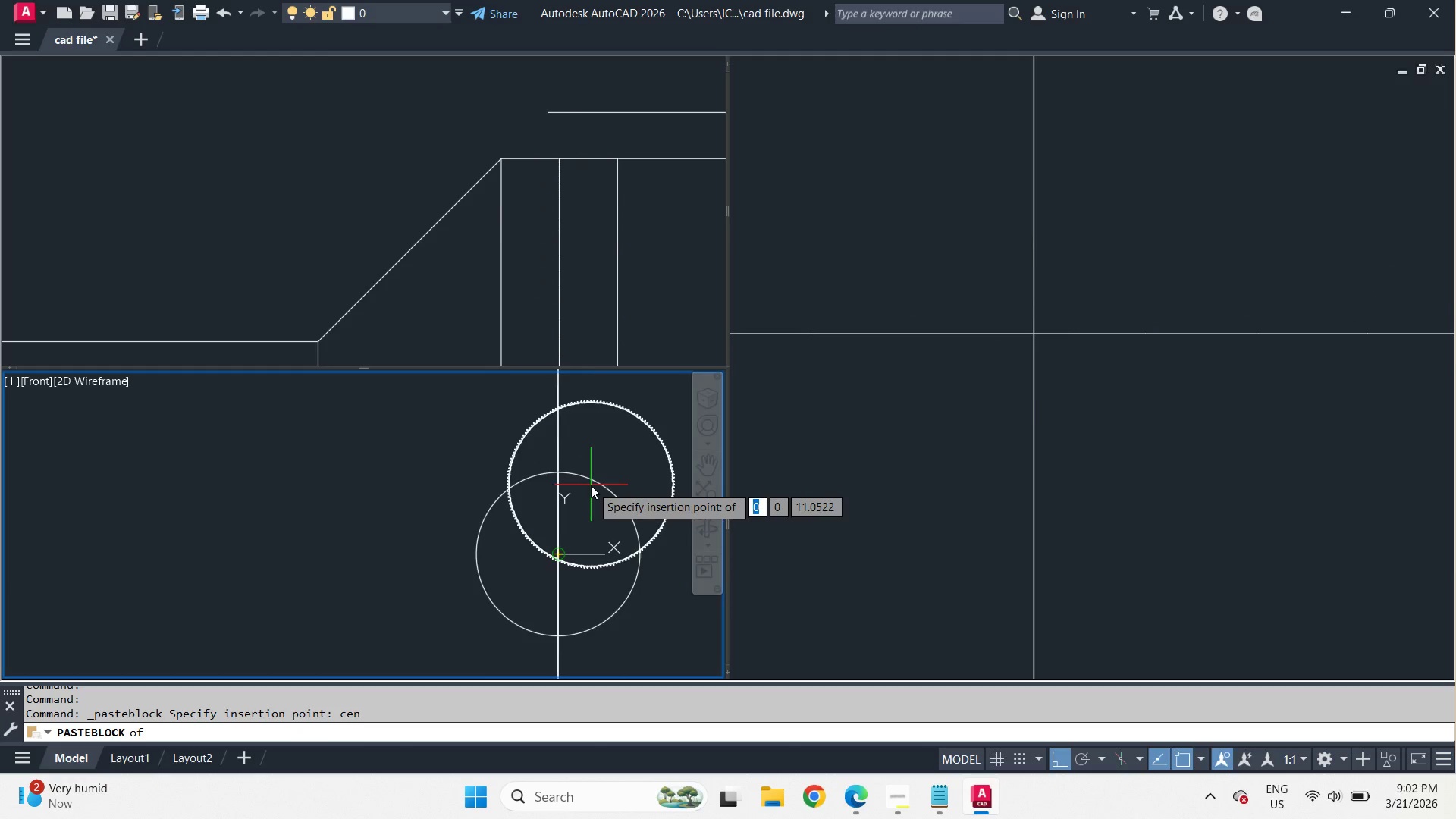 
left_click([591, 485])
 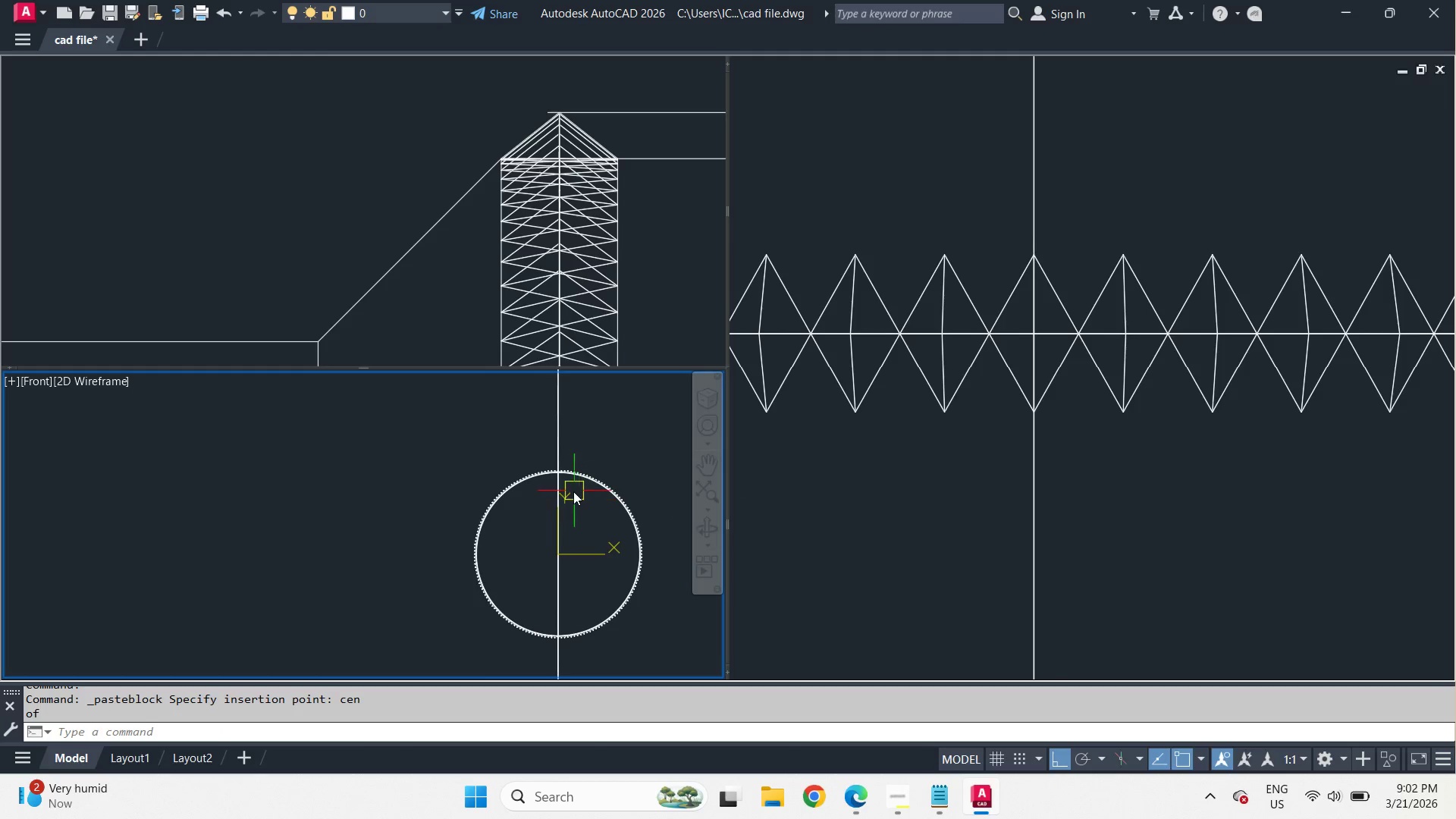 
scroll: coordinate [536, 443], scroll_direction: up, amount: 5.0
 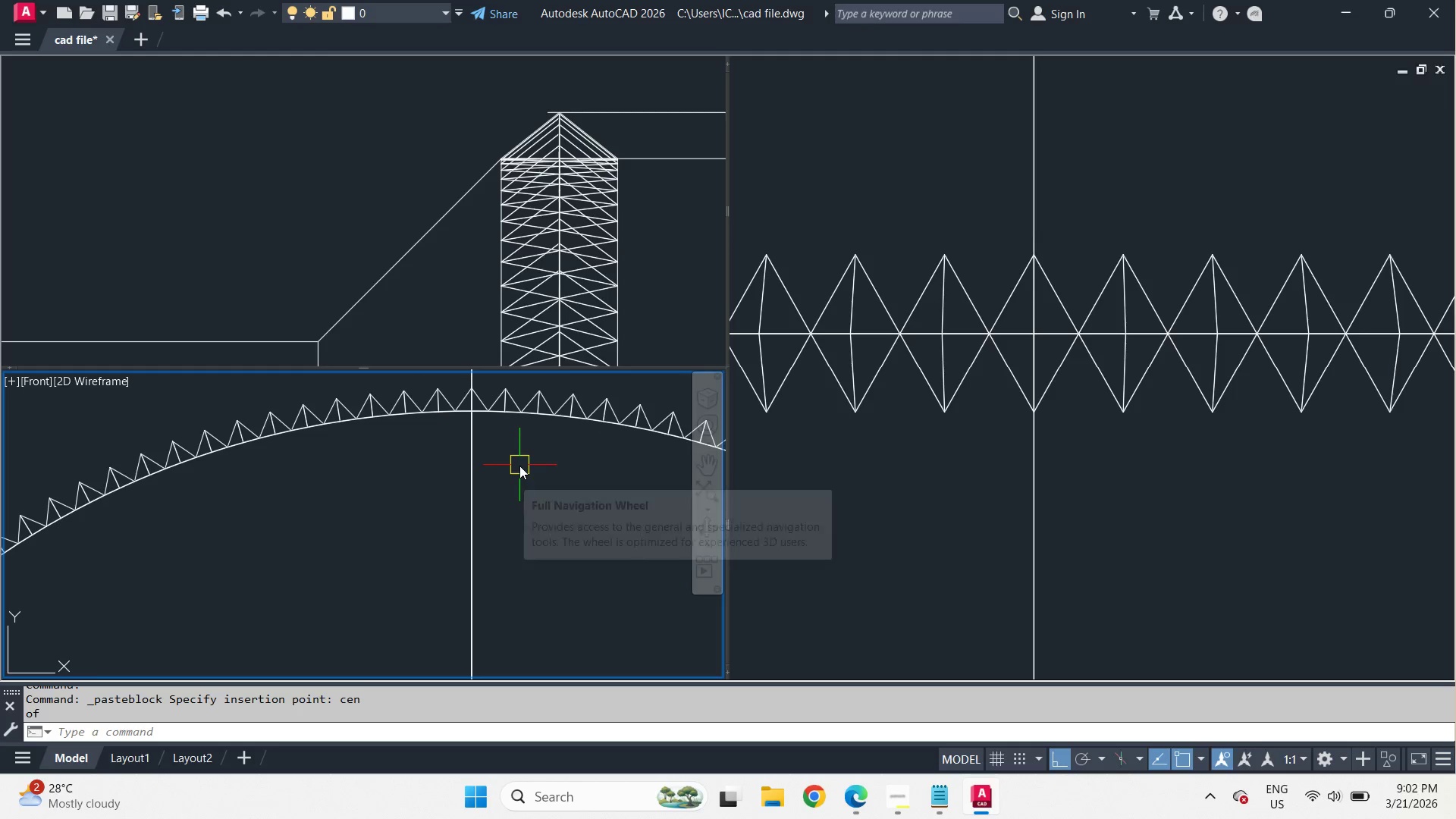 
wait(7.32)
 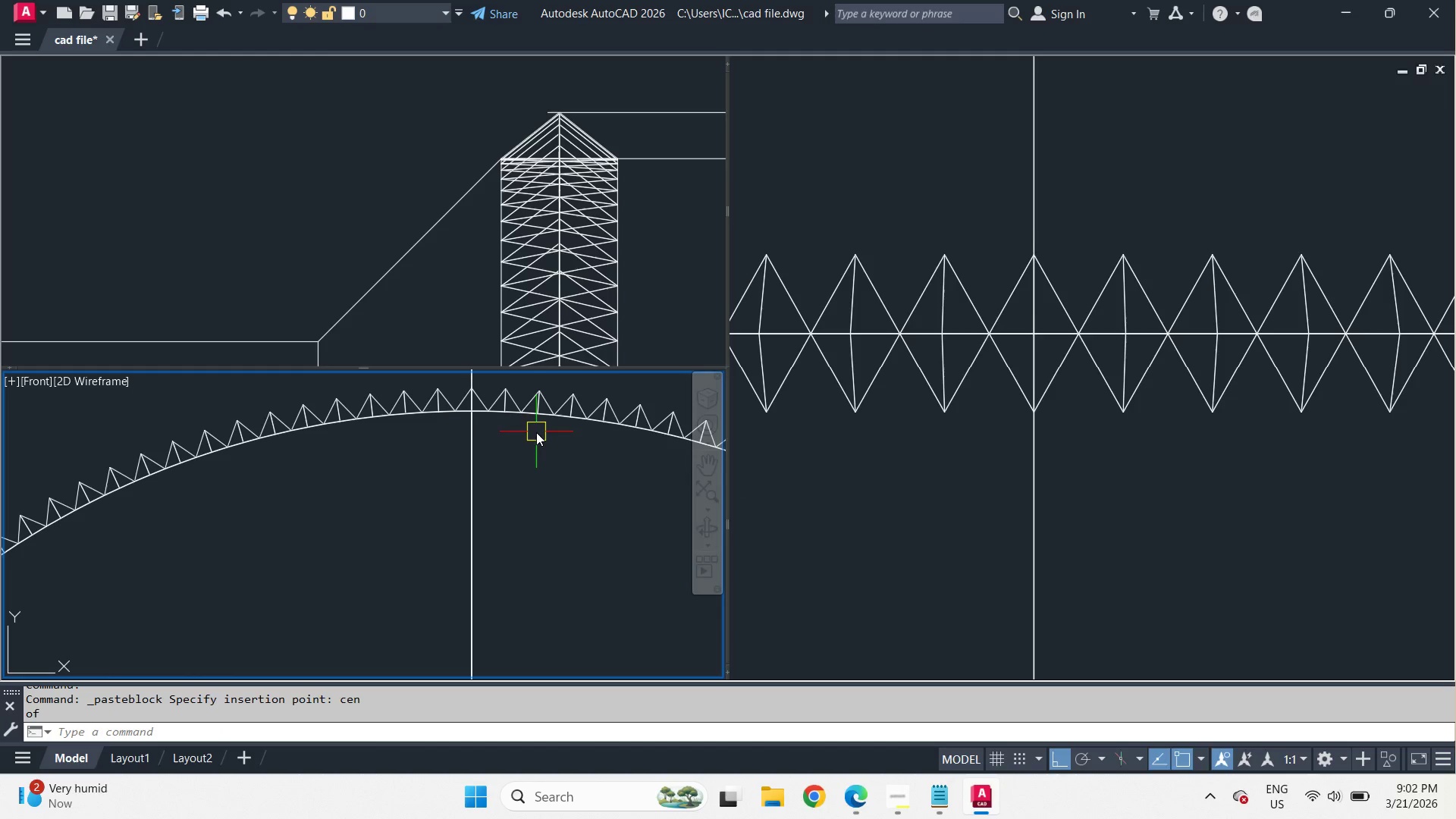 
left_click([1090, 424])
 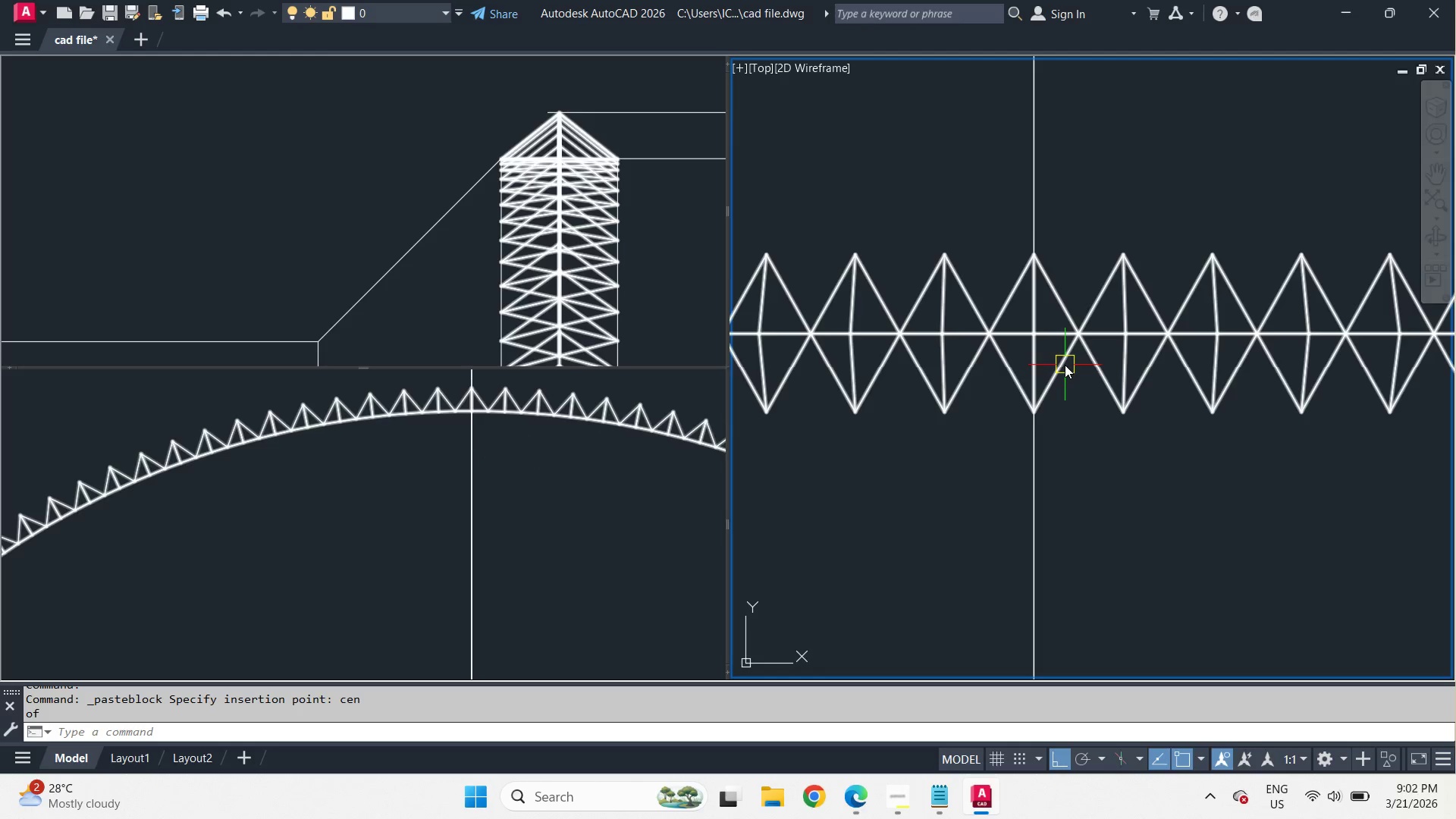 
left_click([1065, 365])
 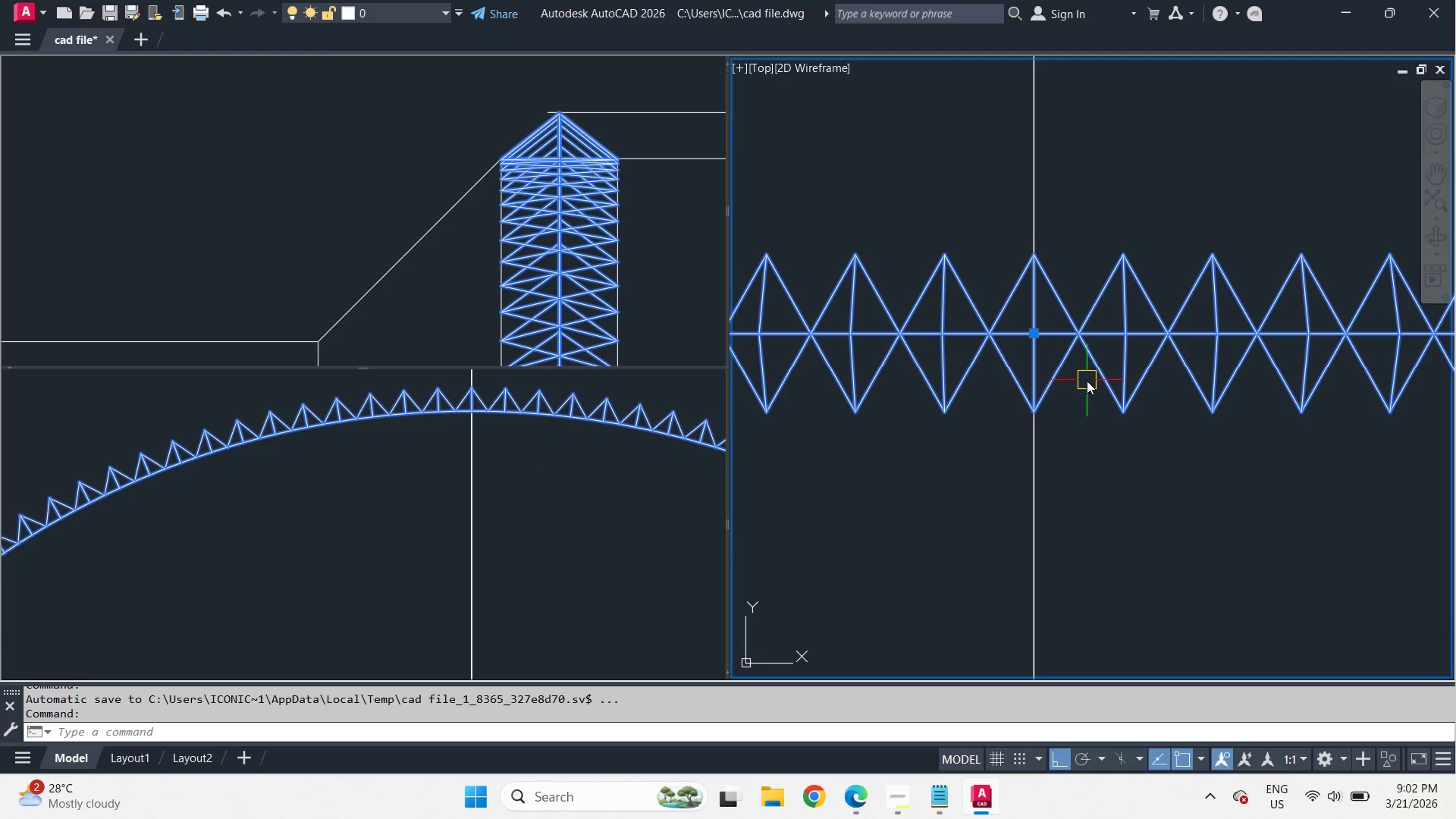 
key(Escape)
 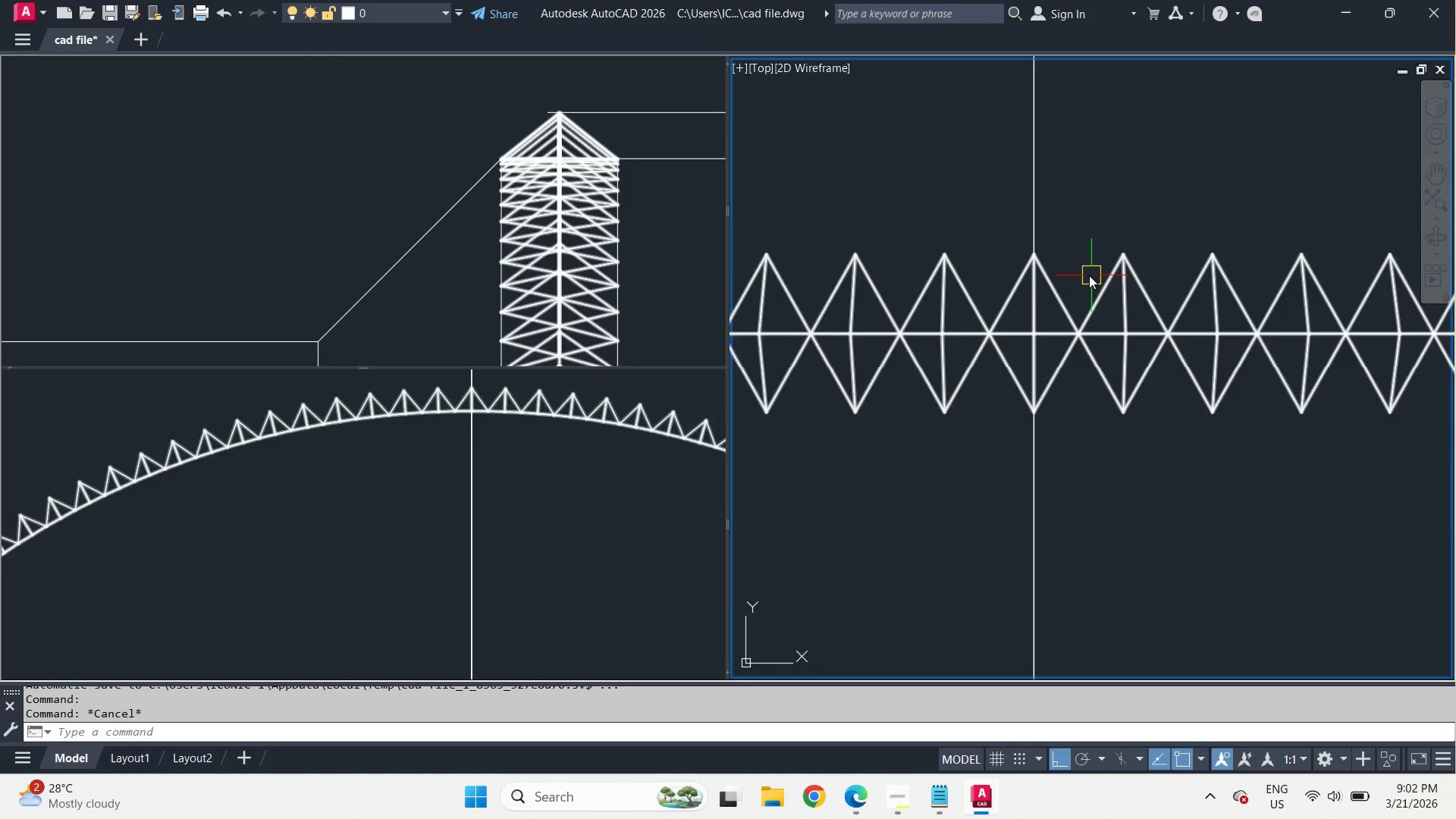 
key(R)
 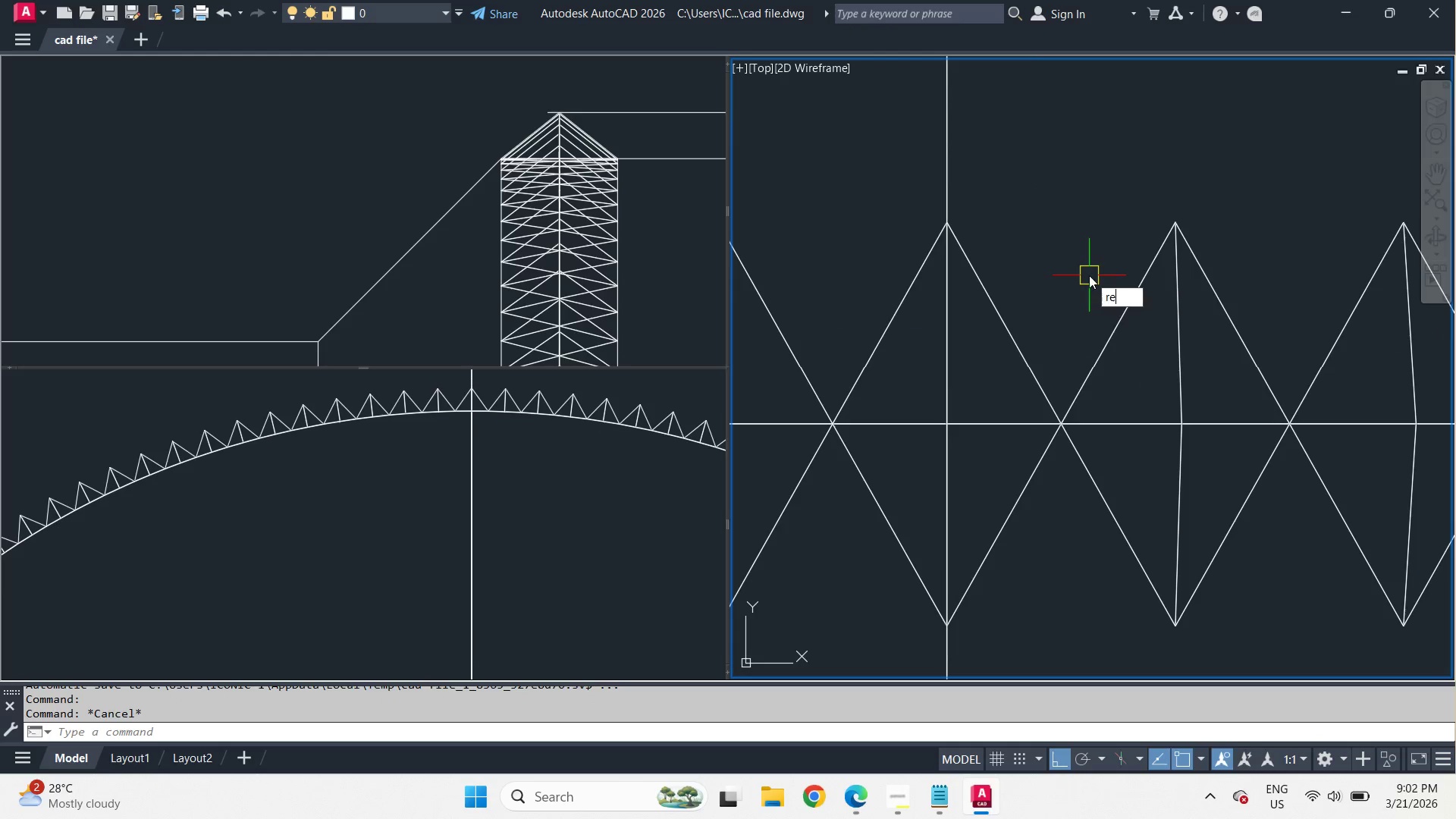 
scroll: coordinate [1089, 275], scroll_direction: up, amount: 2.0
 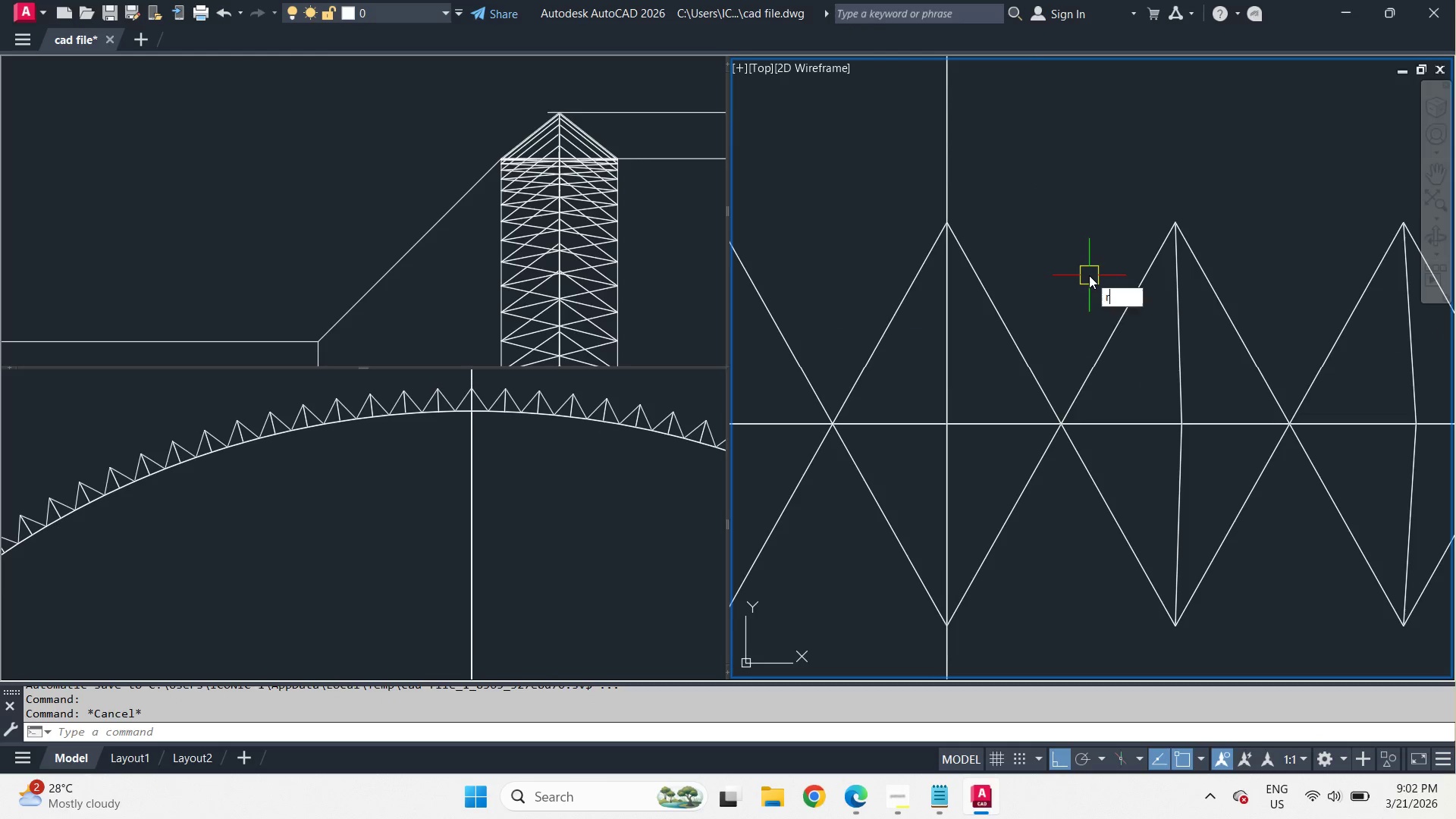 
type(ec )
 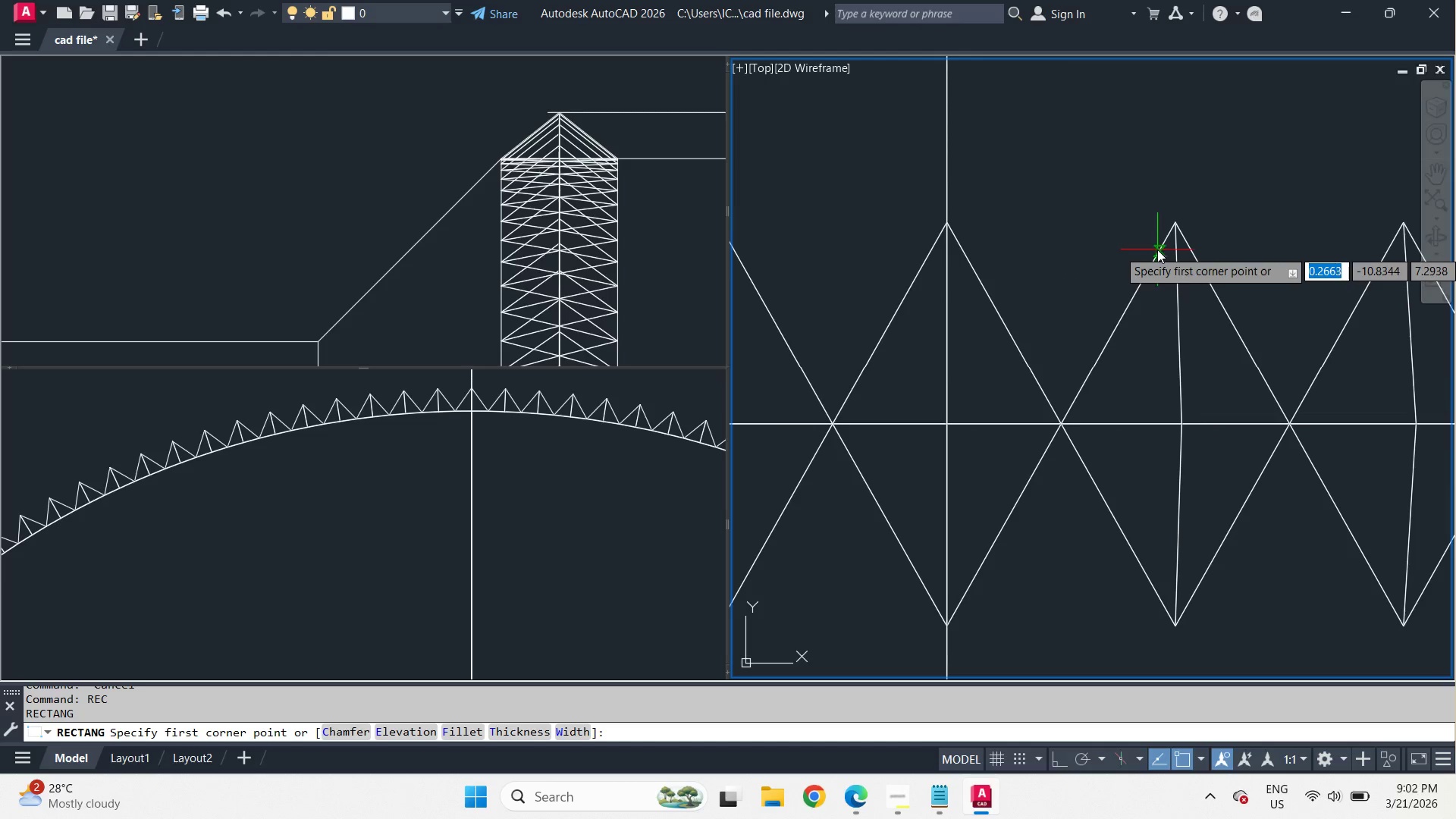 
type(end )
 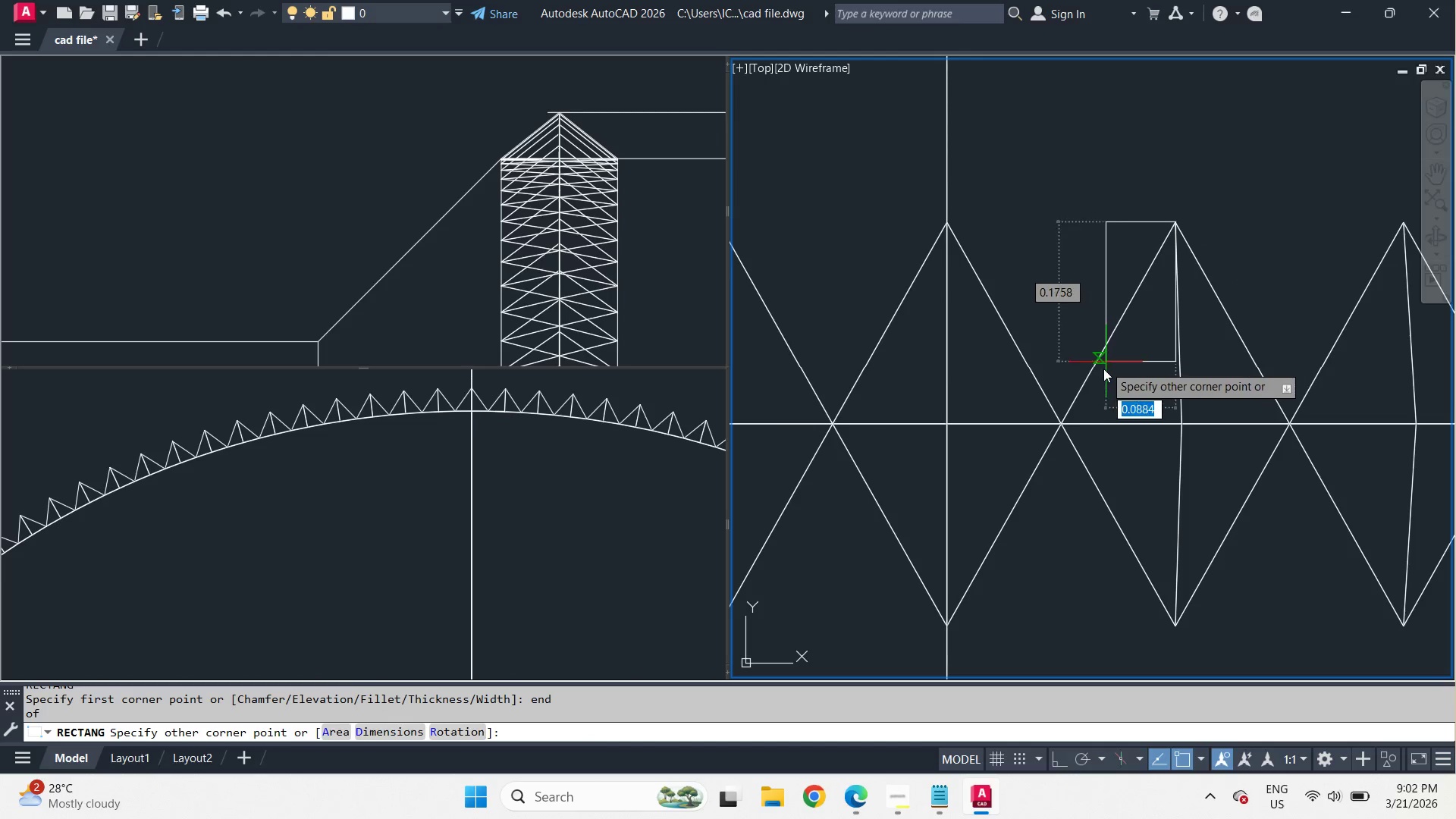 
type(end )
 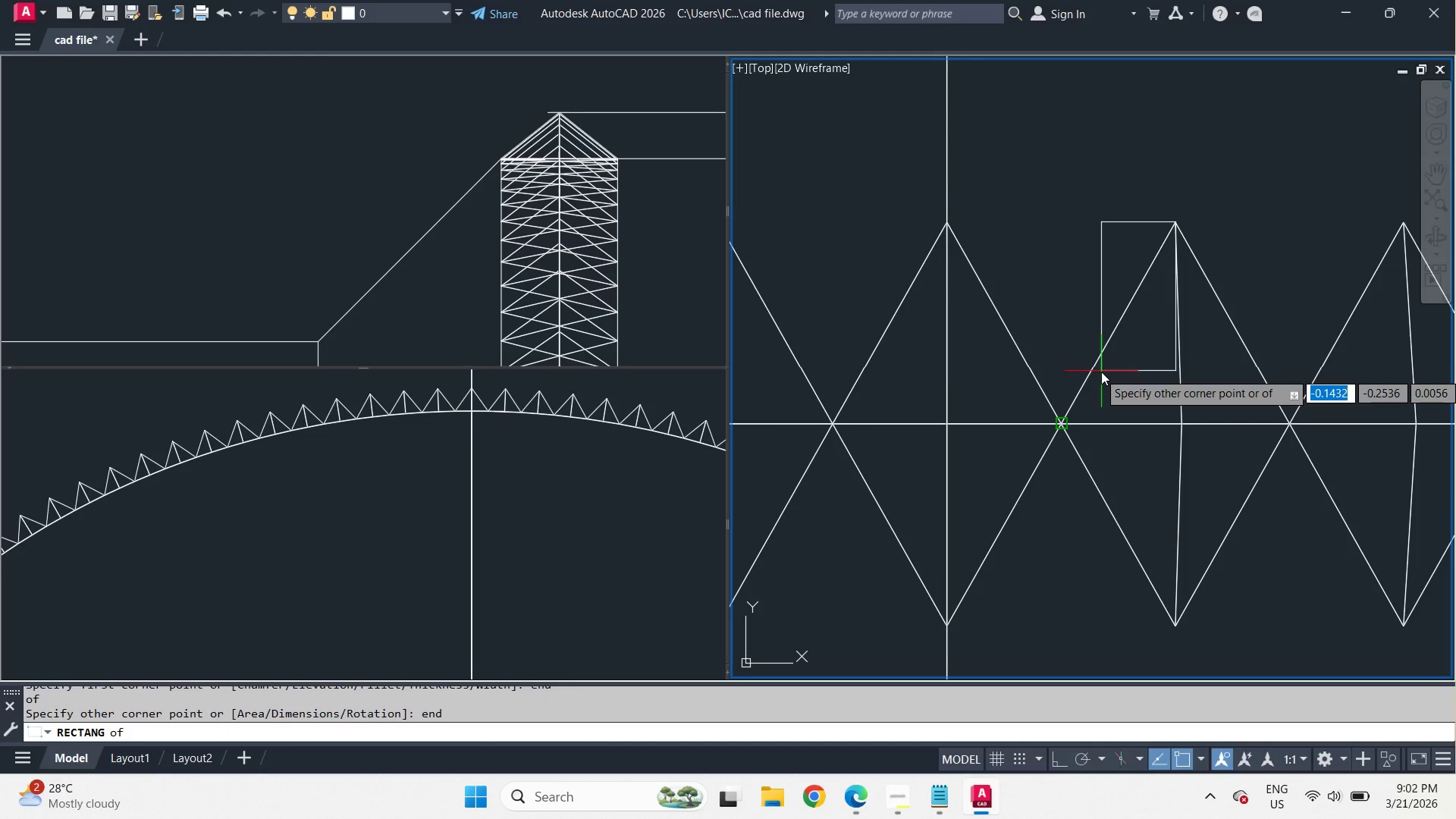 
left_click([1101, 372])
 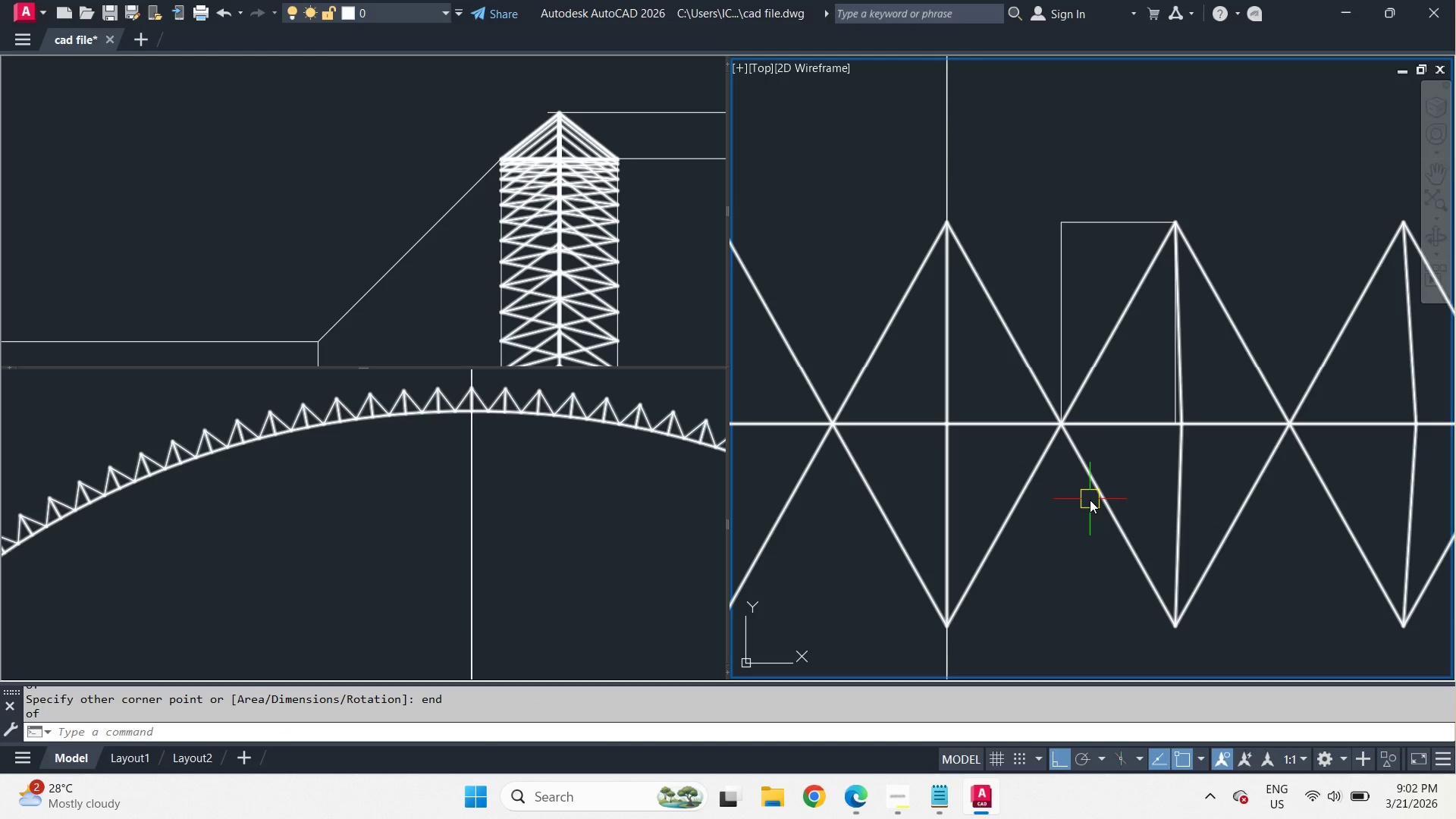 
left_click([1090, 500])
 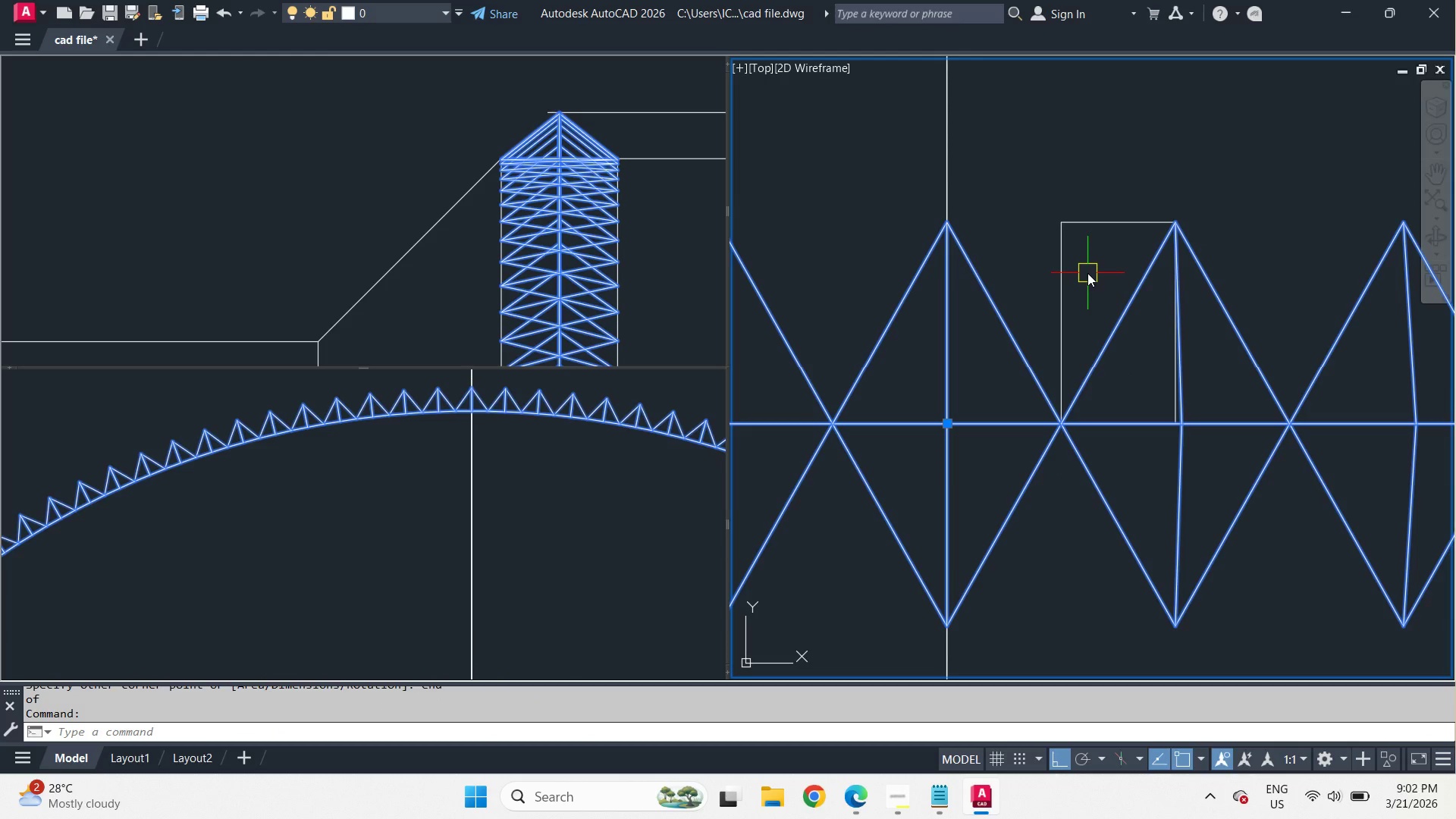 
key(M)
 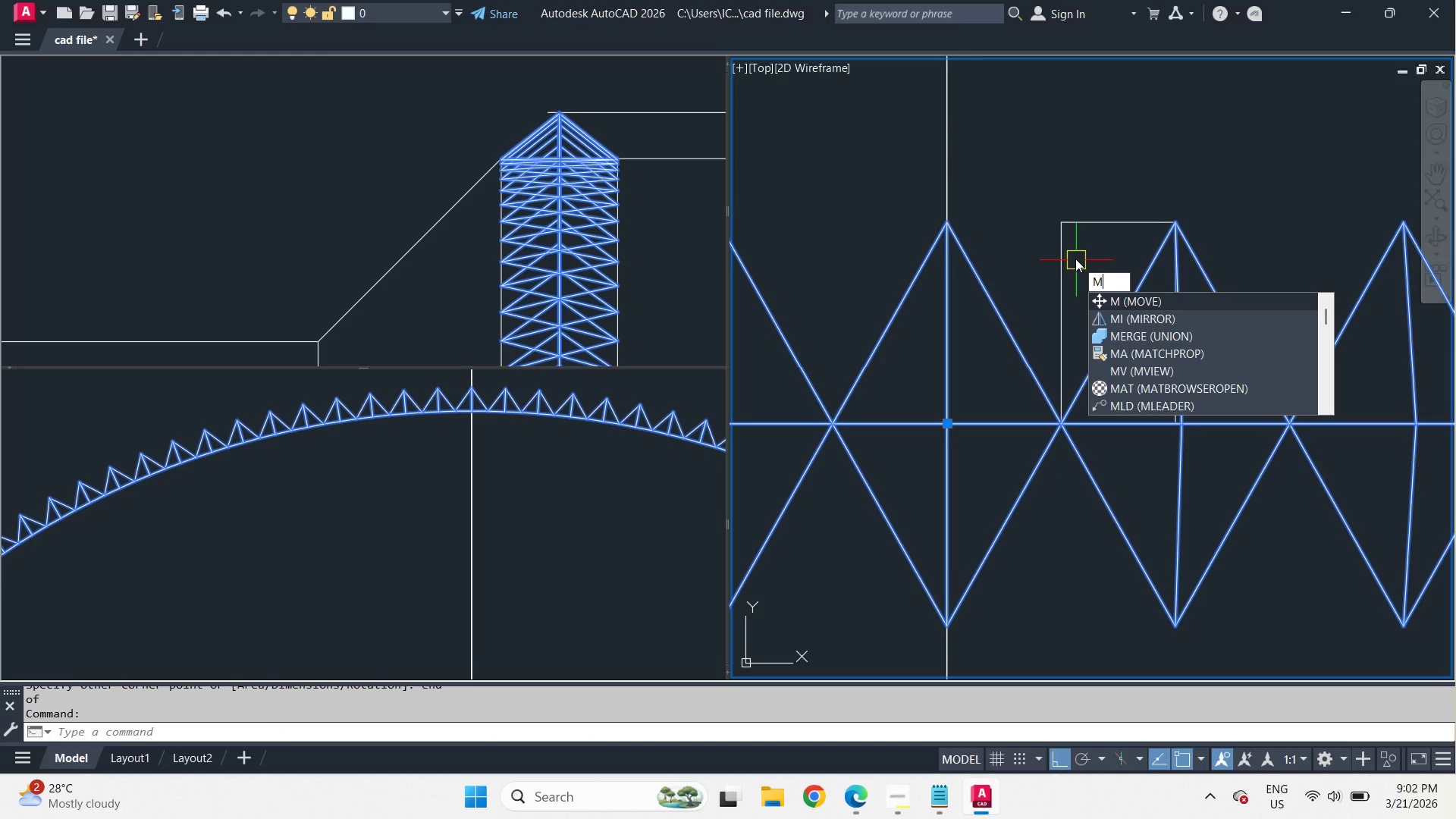 
key(Escape)
 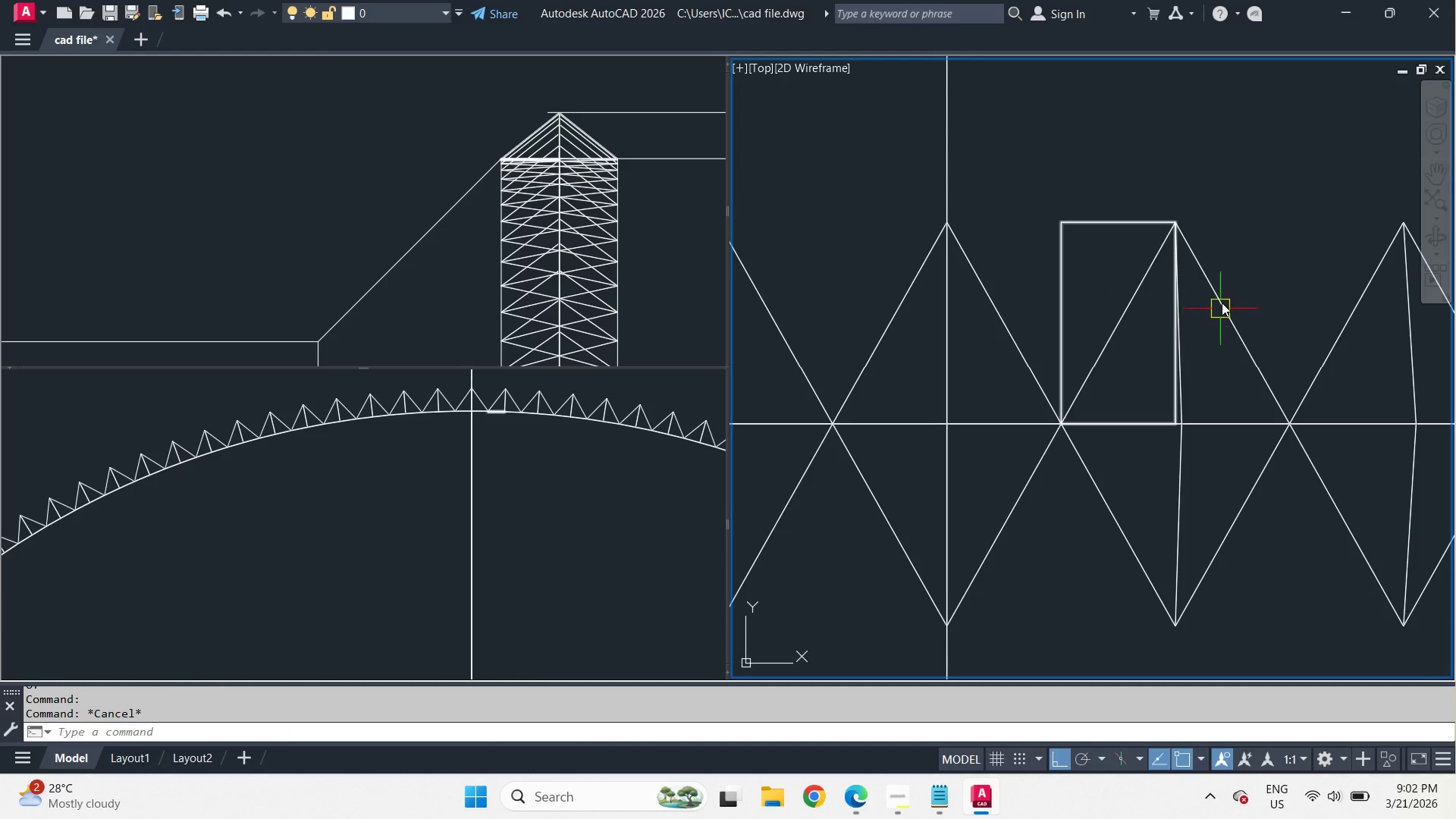 
left_click([1222, 302])
 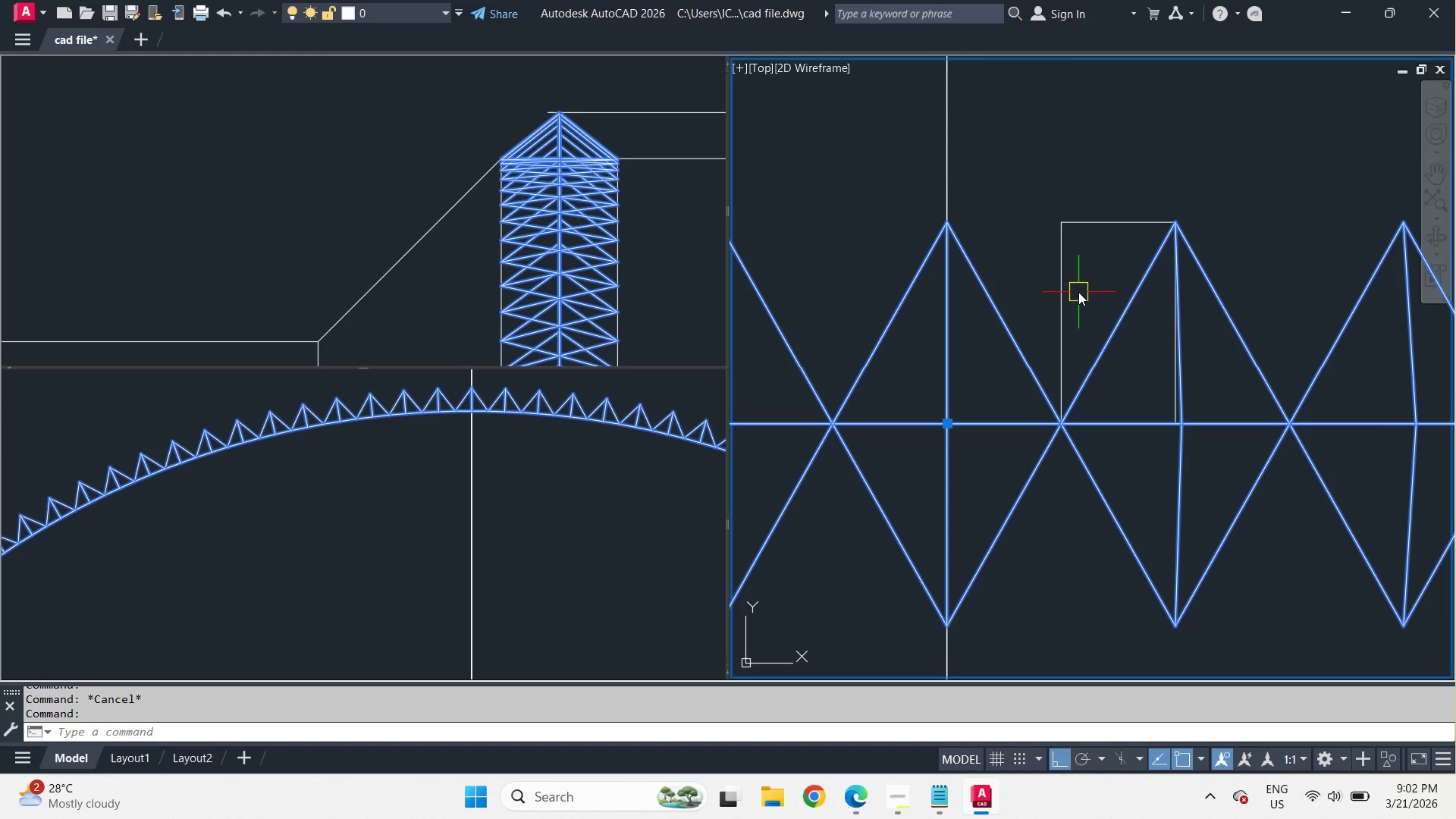 
type(co)
 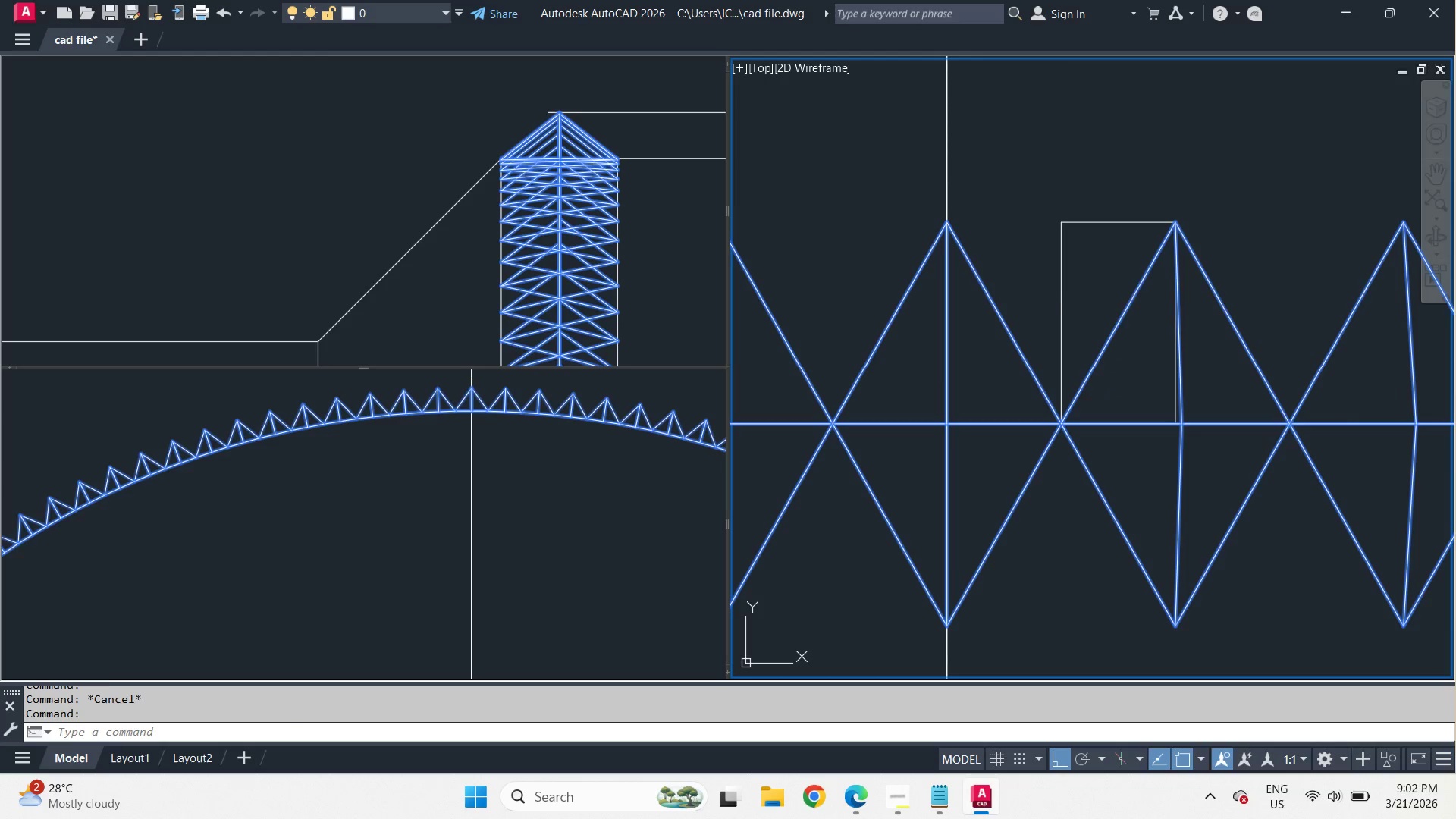 
type( end )
 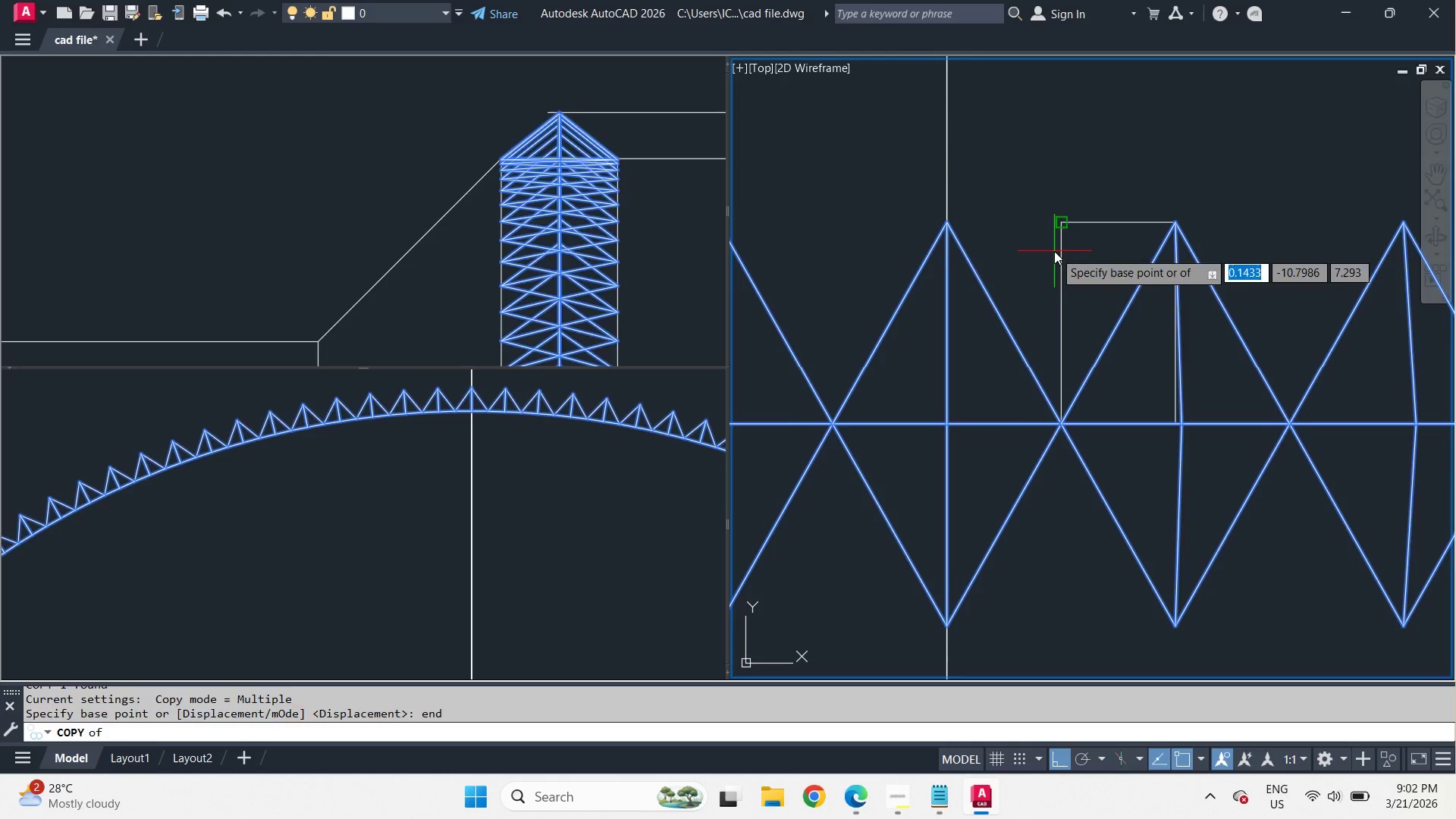 
left_click([1054, 251])
 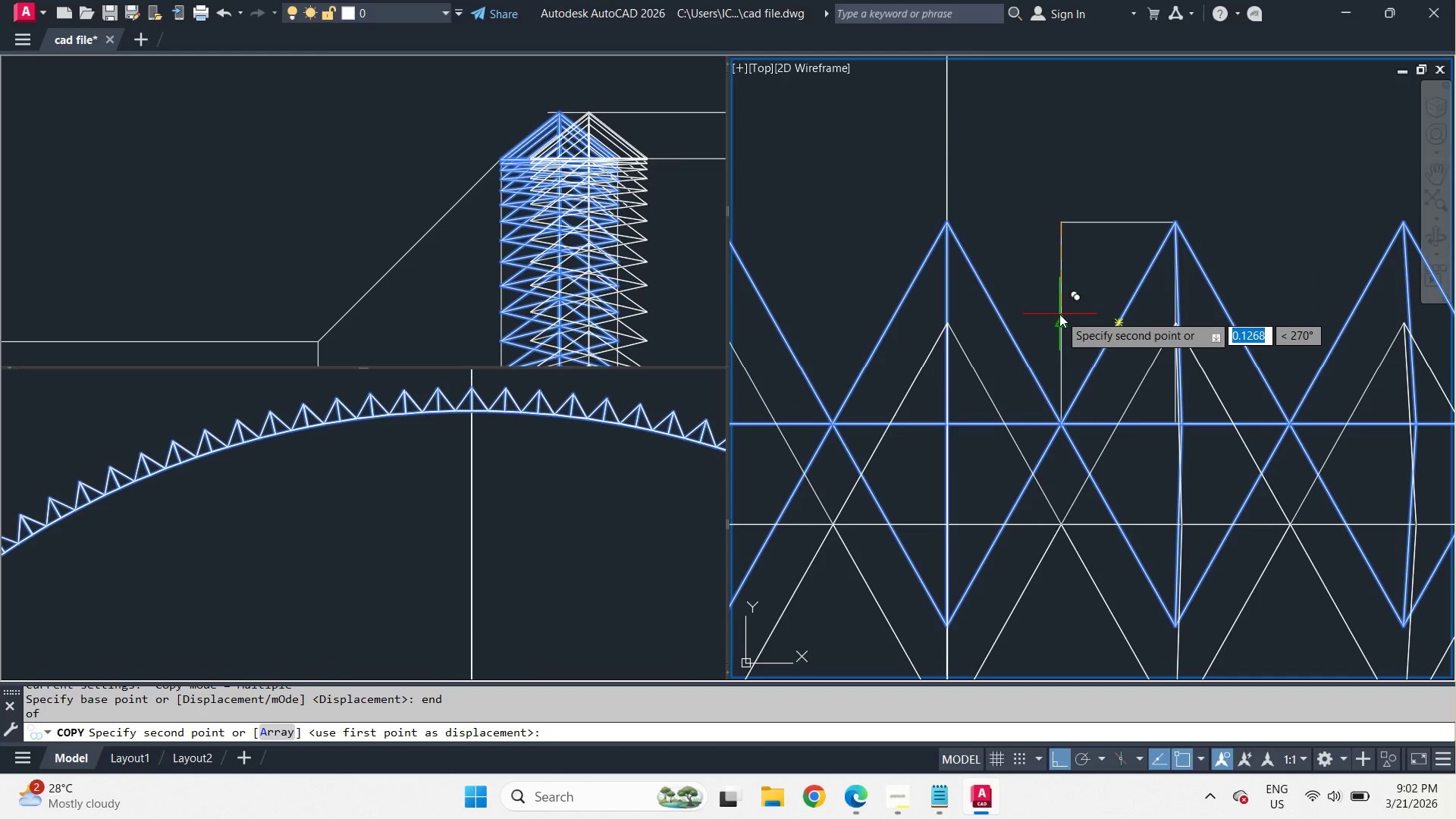 
type(end )
 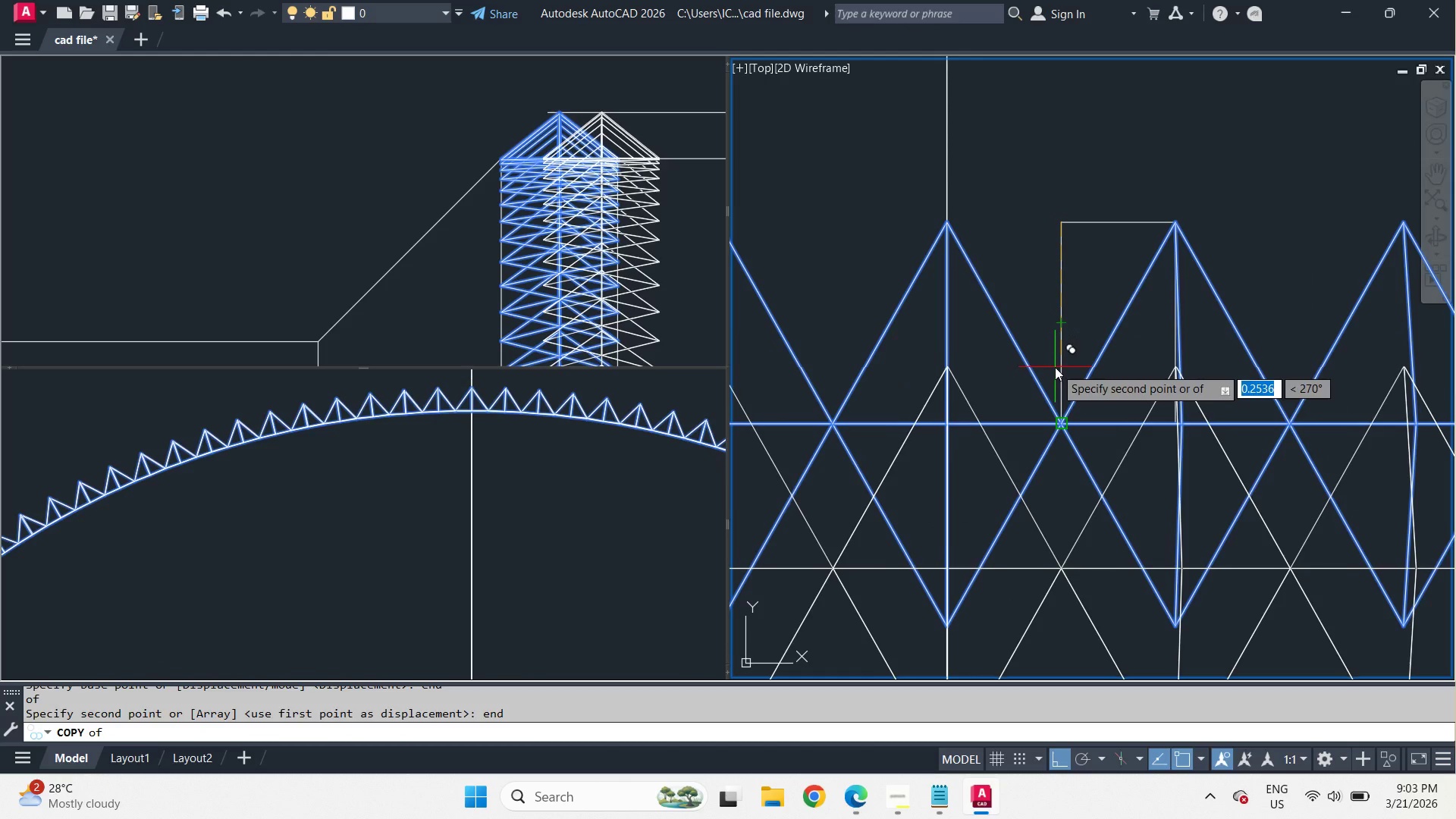 
left_click([1055, 367])
 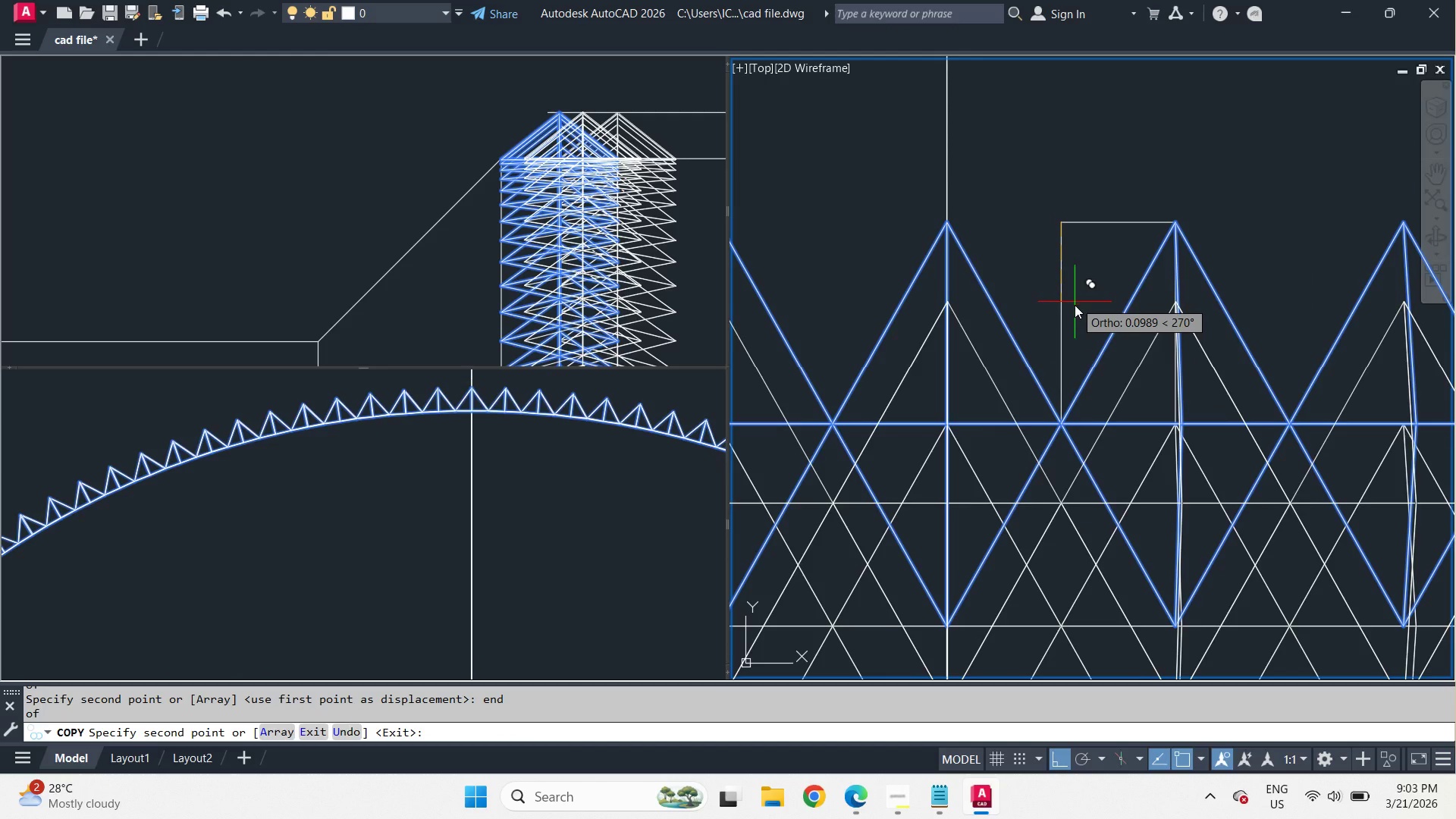 
key(Space)
 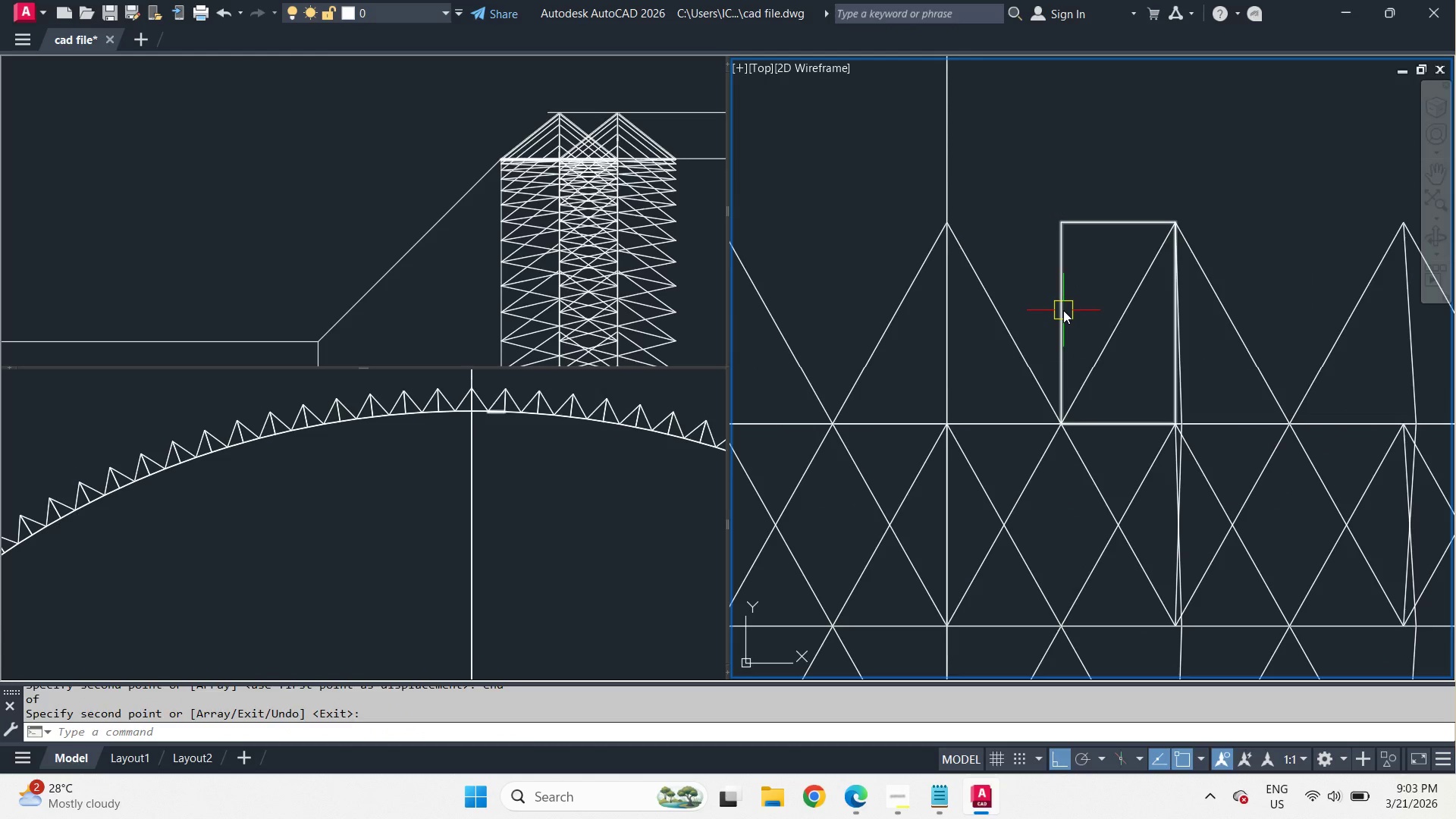 
left_click([1063, 310])
 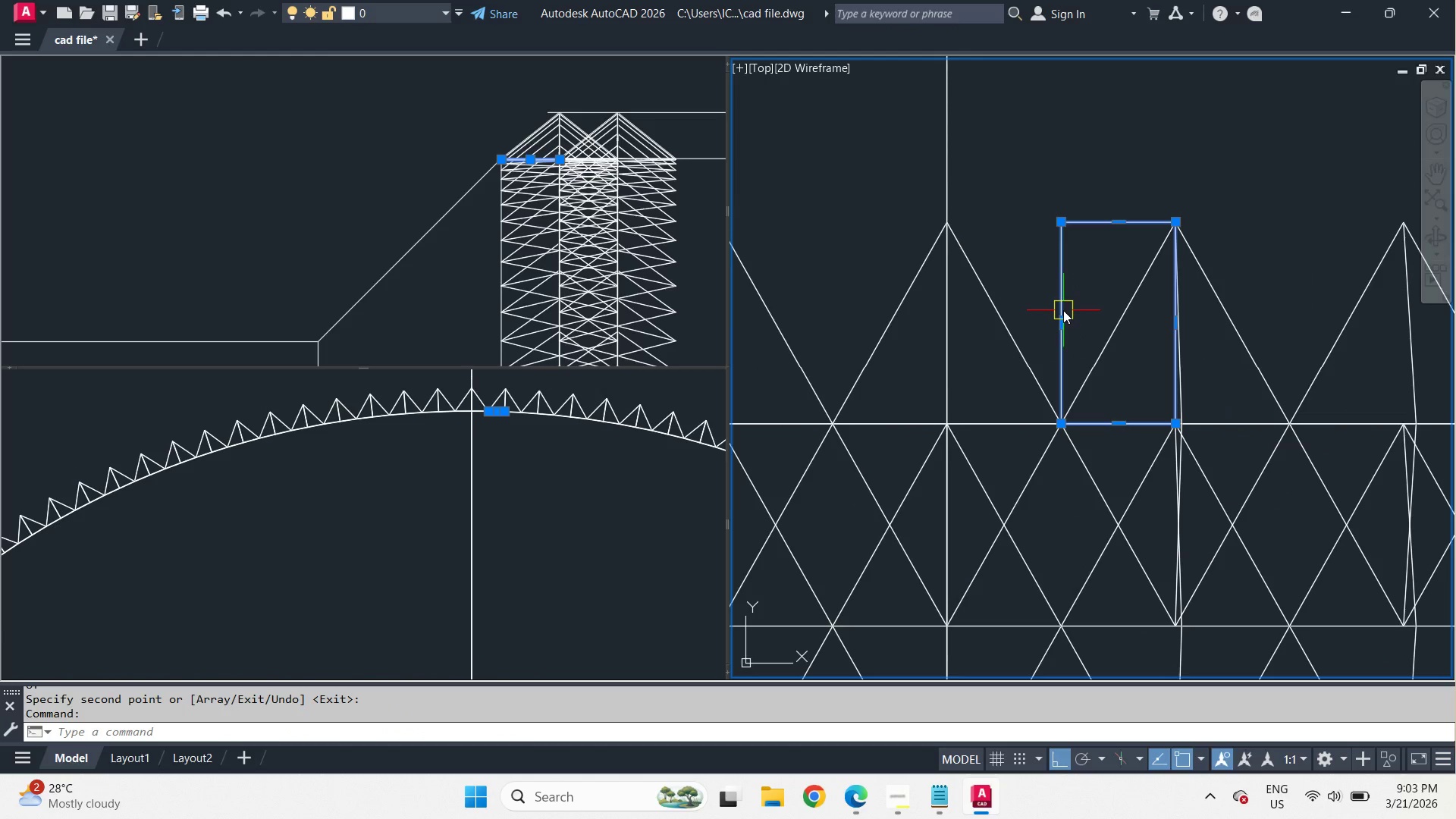 
key(E)
 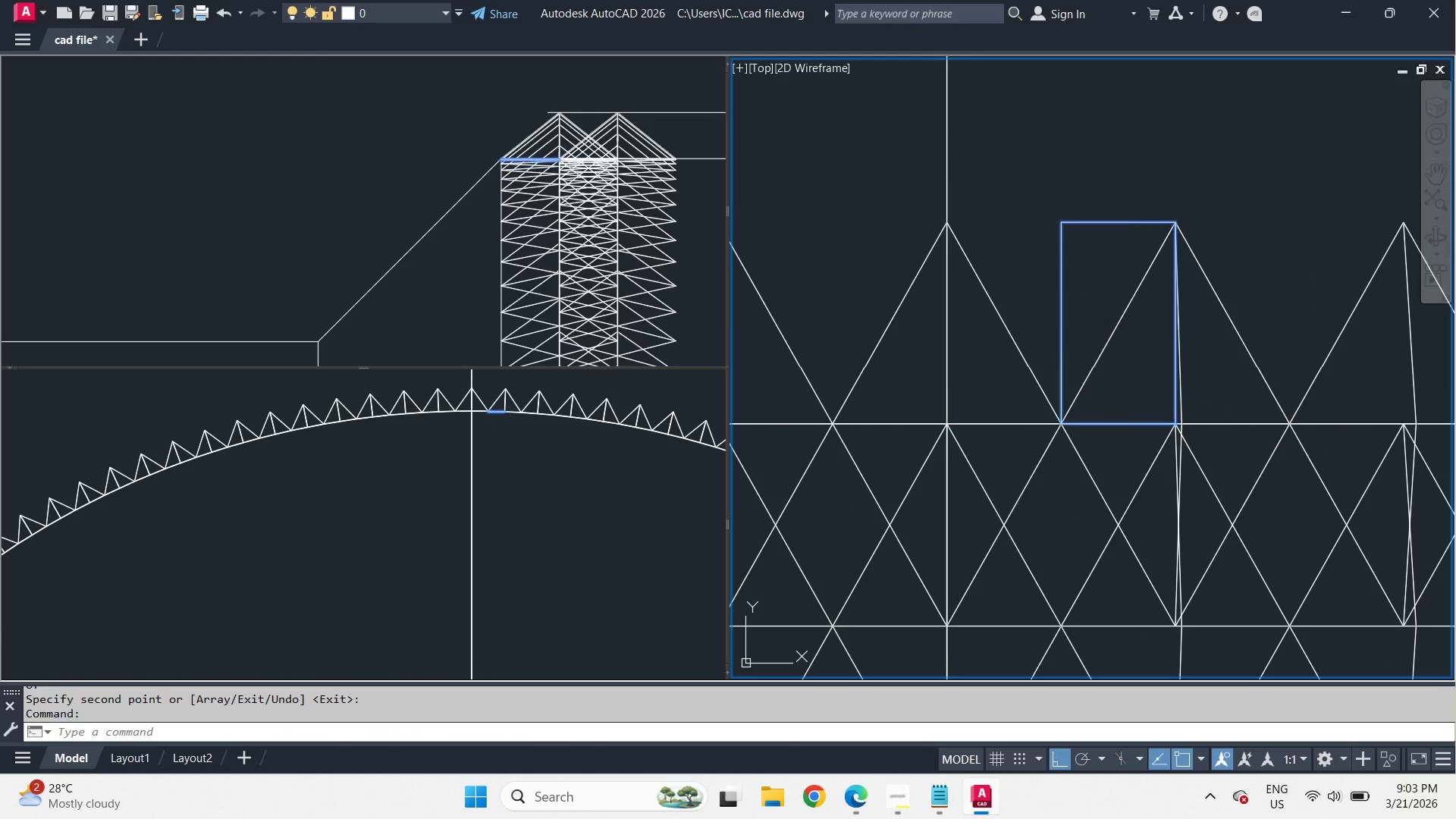 
key(Space)
 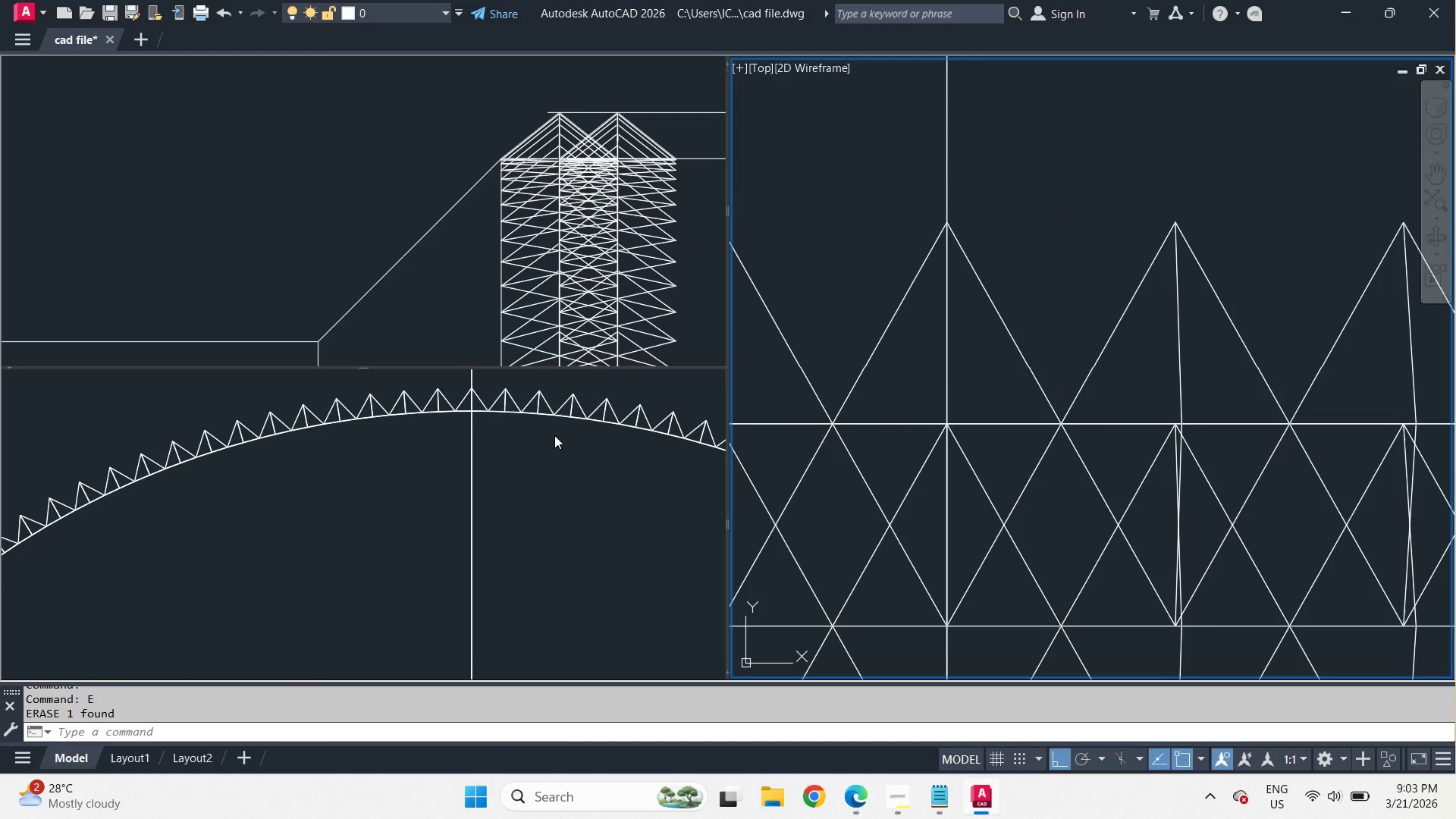 
left_click([517, 468])
 